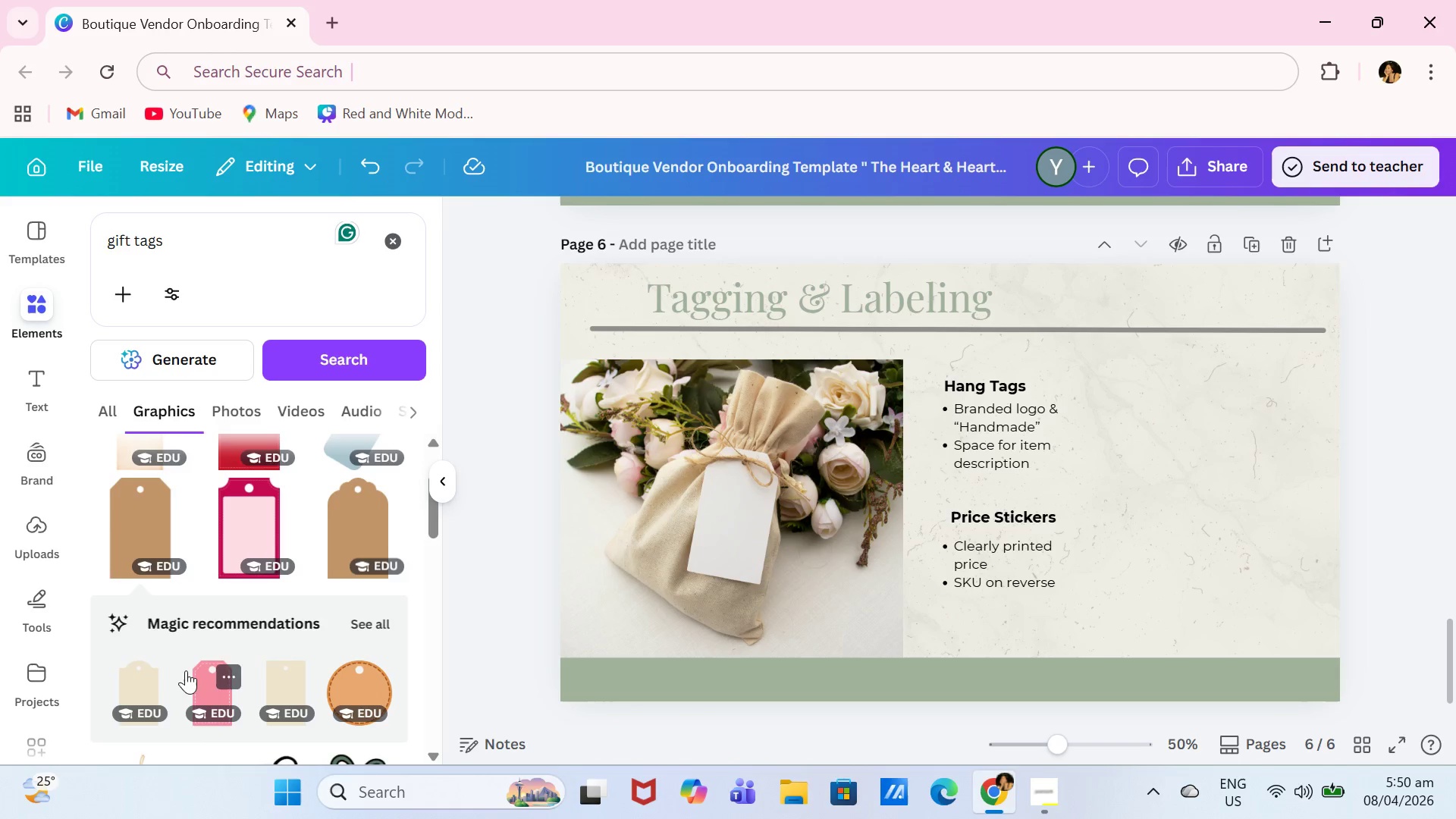 
left_click([165, 673])
 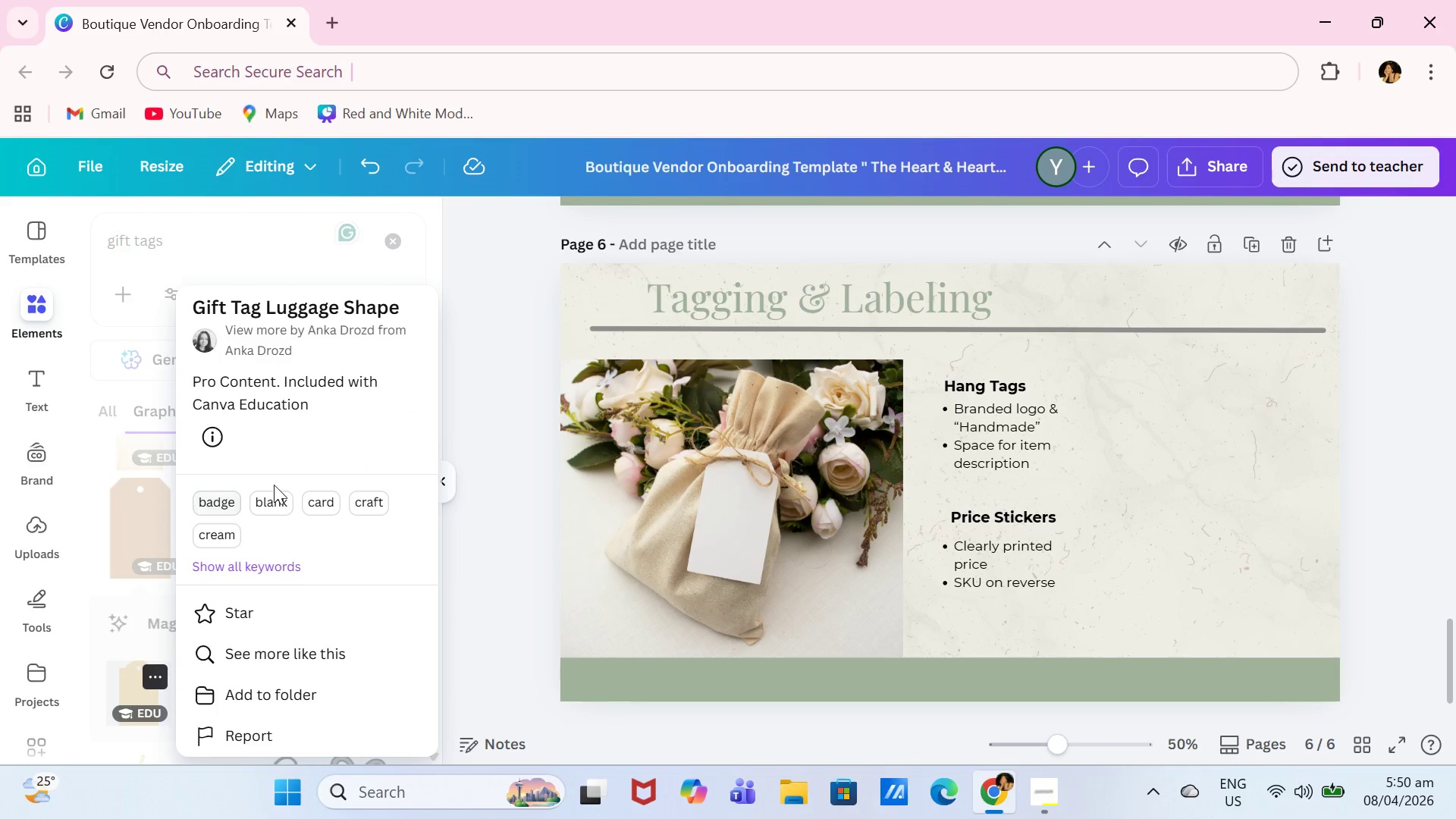 
left_click([514, 483])
 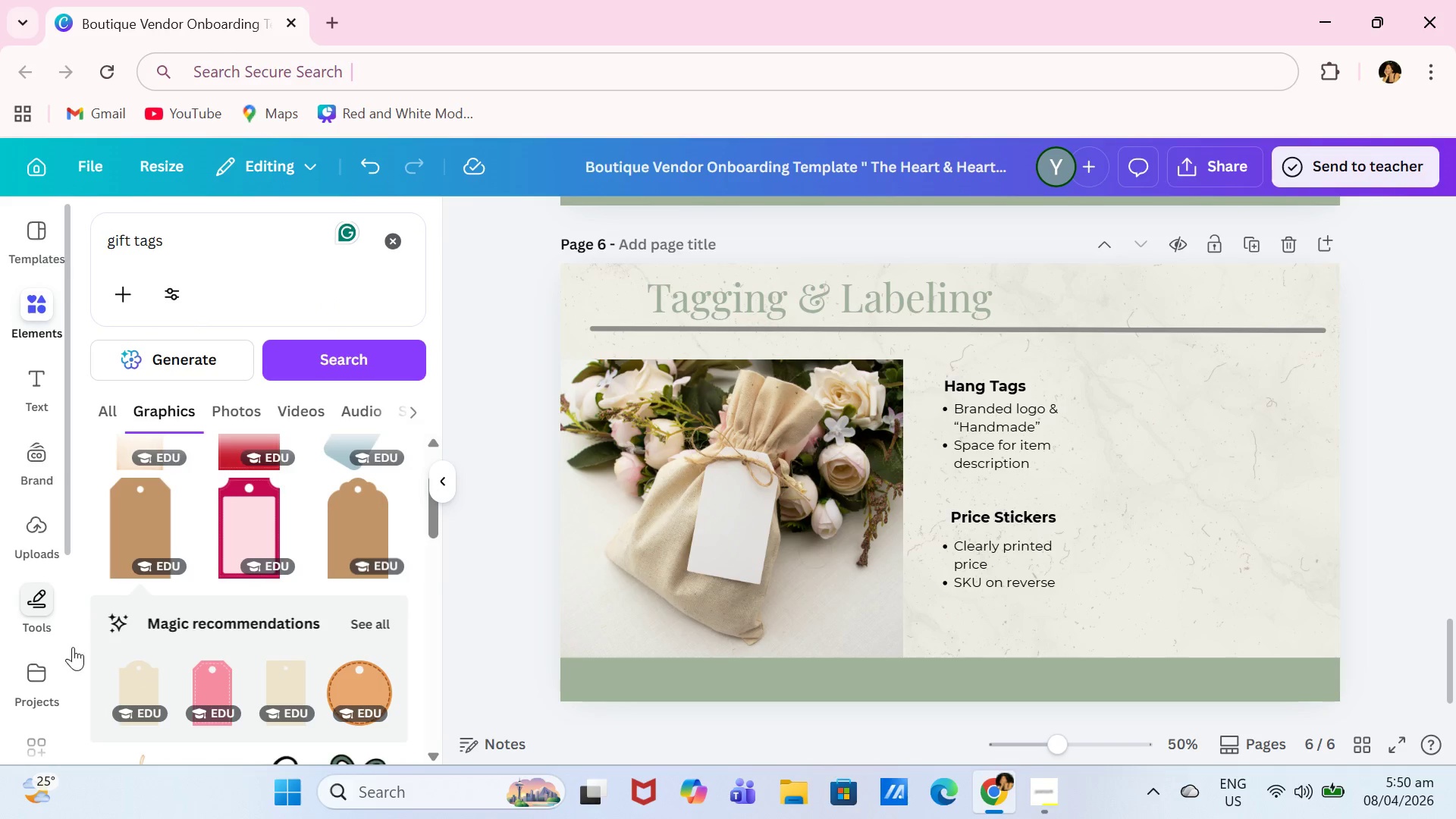 
left_click([123, 675])
 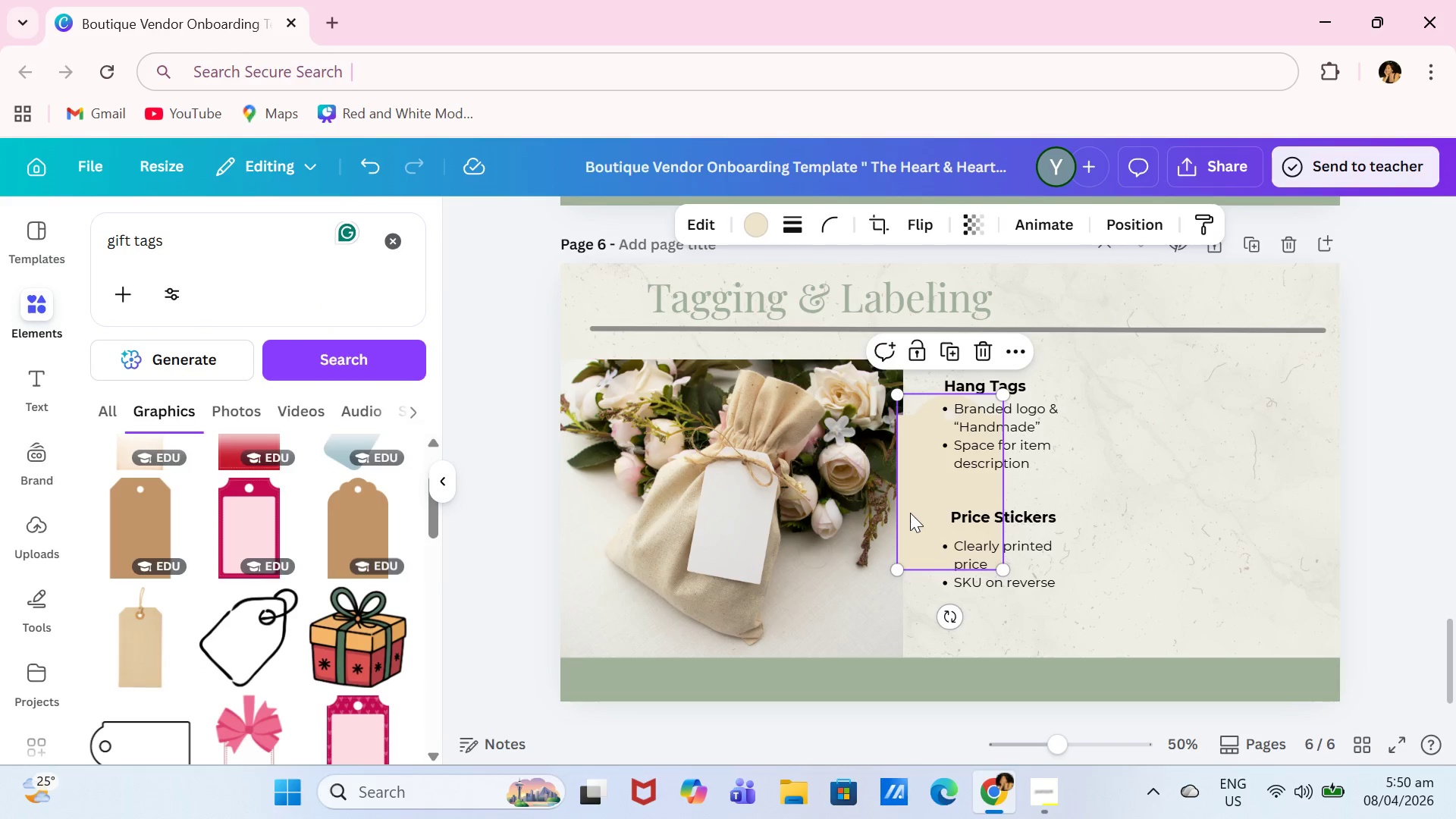 
left_click_drag(start_coordinate=[927, 505], to_coordinate=[1130, 460])
 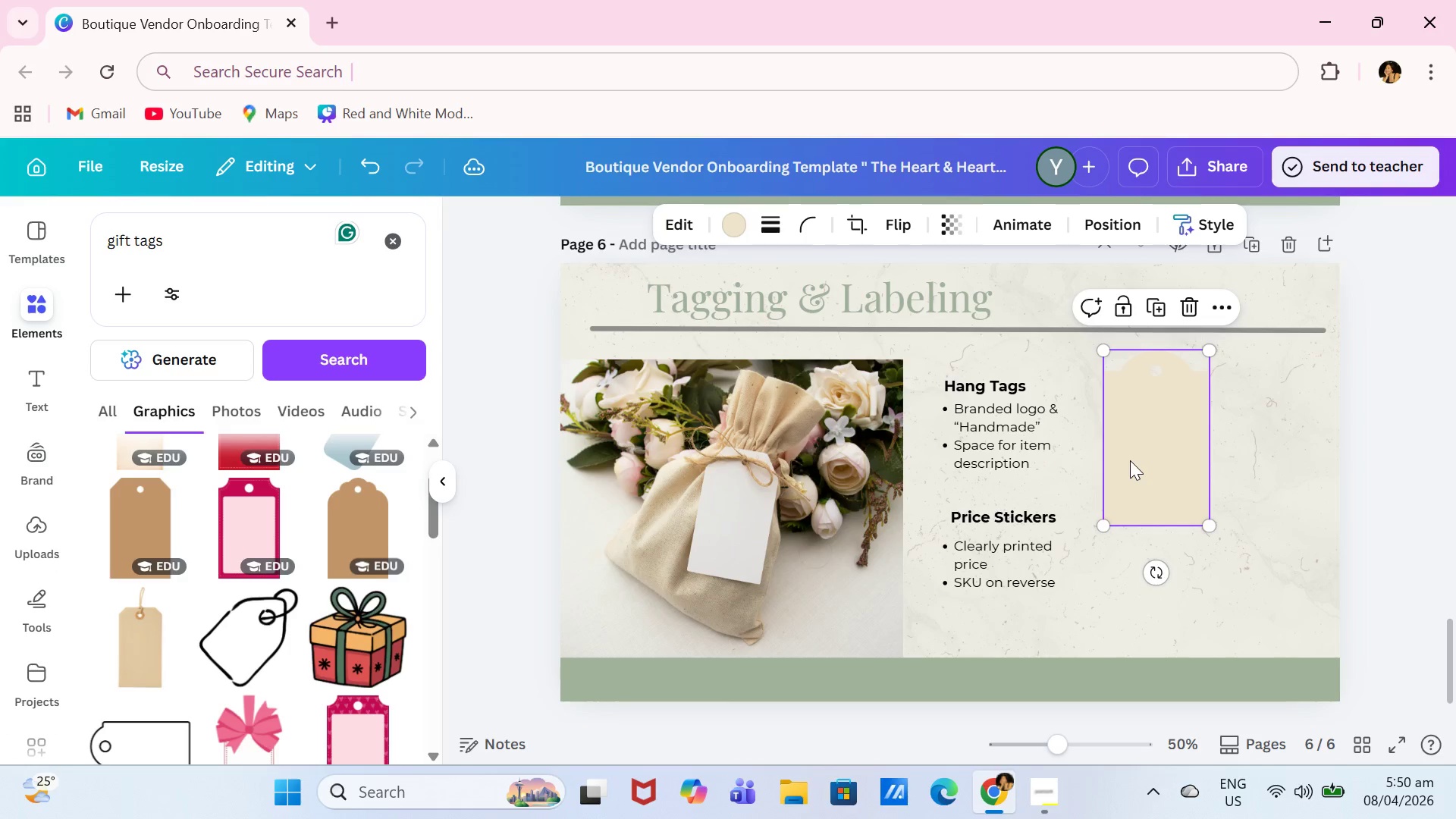 
left_click([1130, 460])
 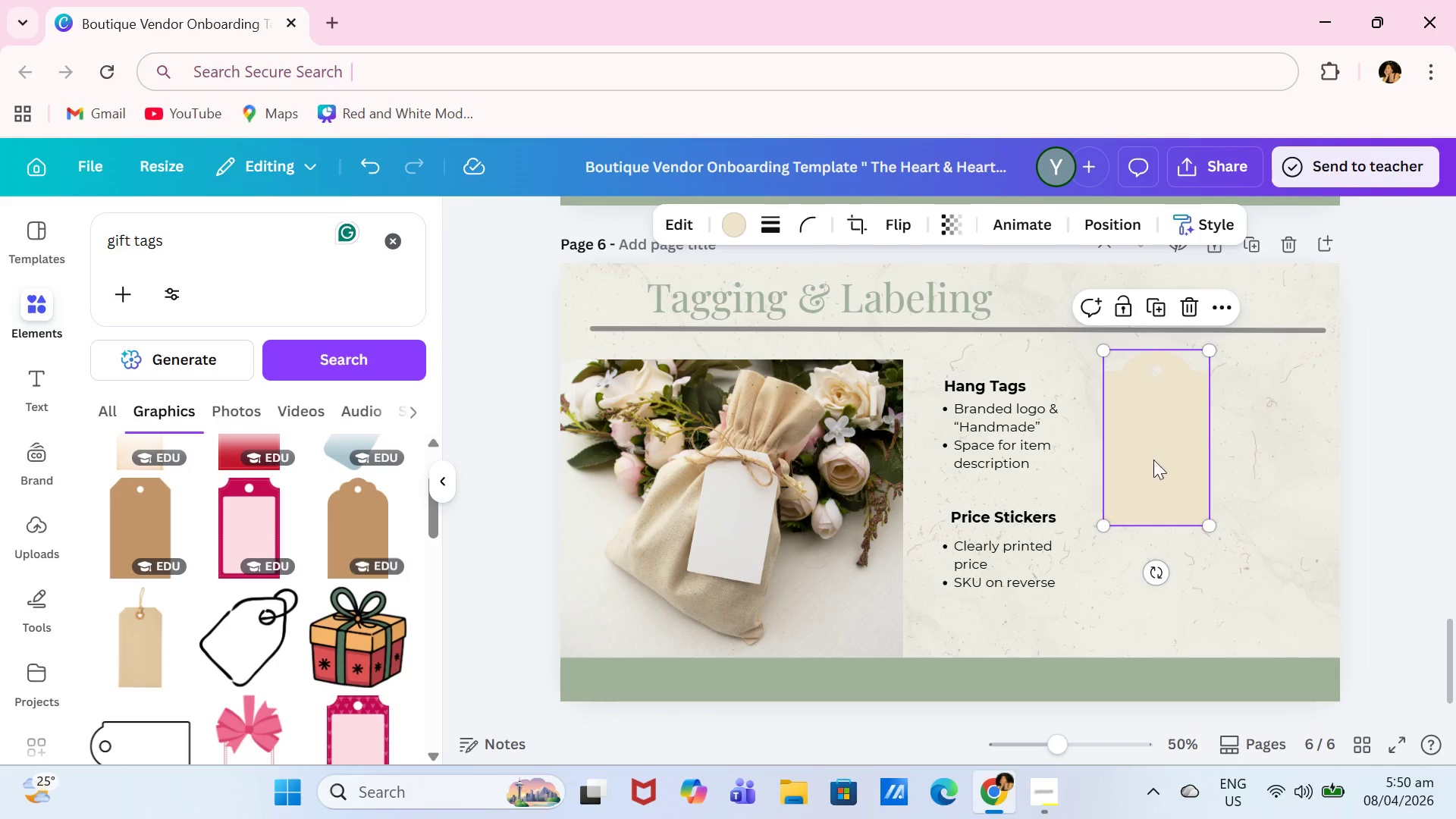 
left_click_drag(start_coordinate=[1442, 647], to_coordinate=[1455, 397])
 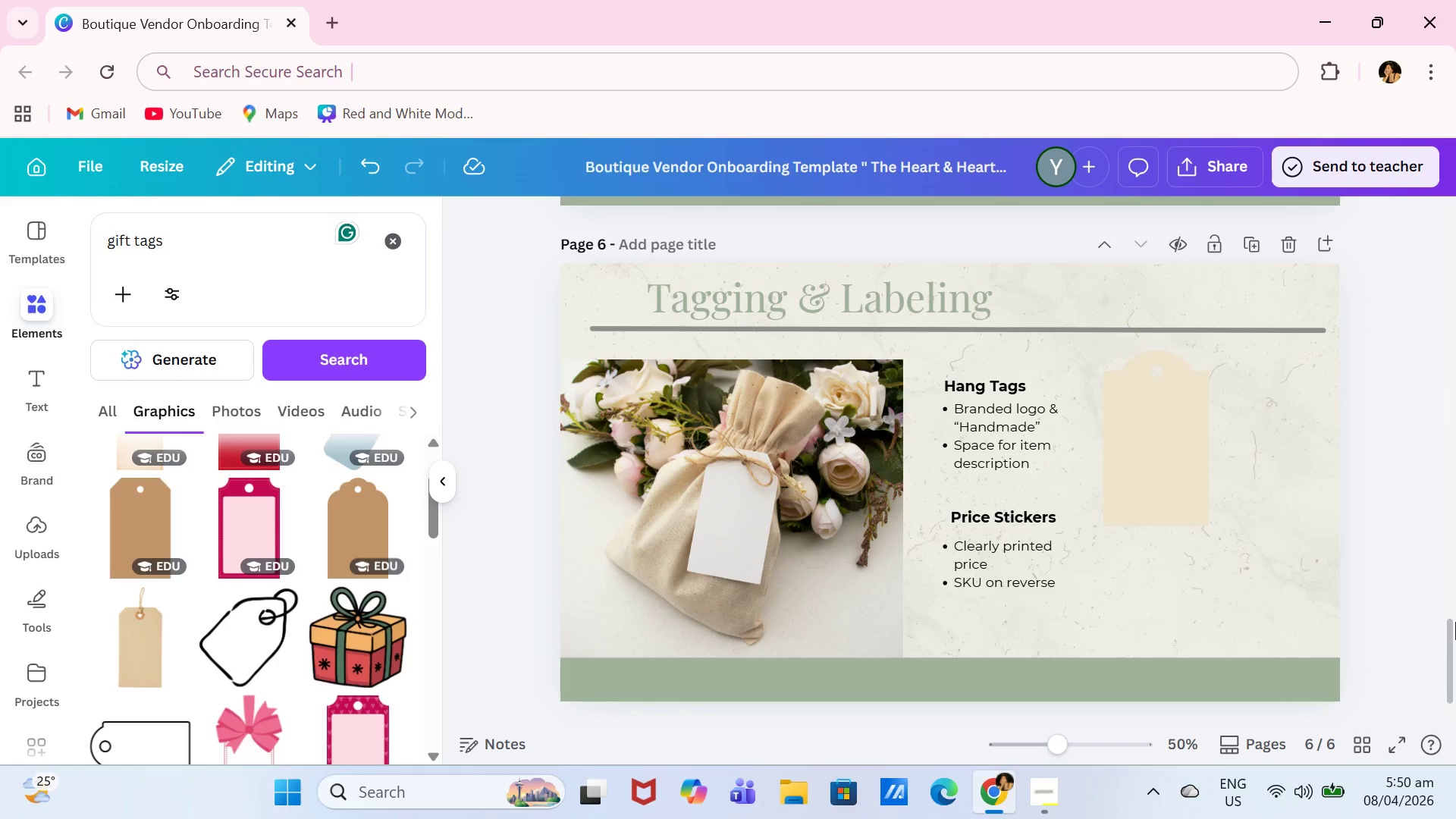 
left_click_drag(start_coordinate=[1455, 640], to_coordinate=[1455, 250])
 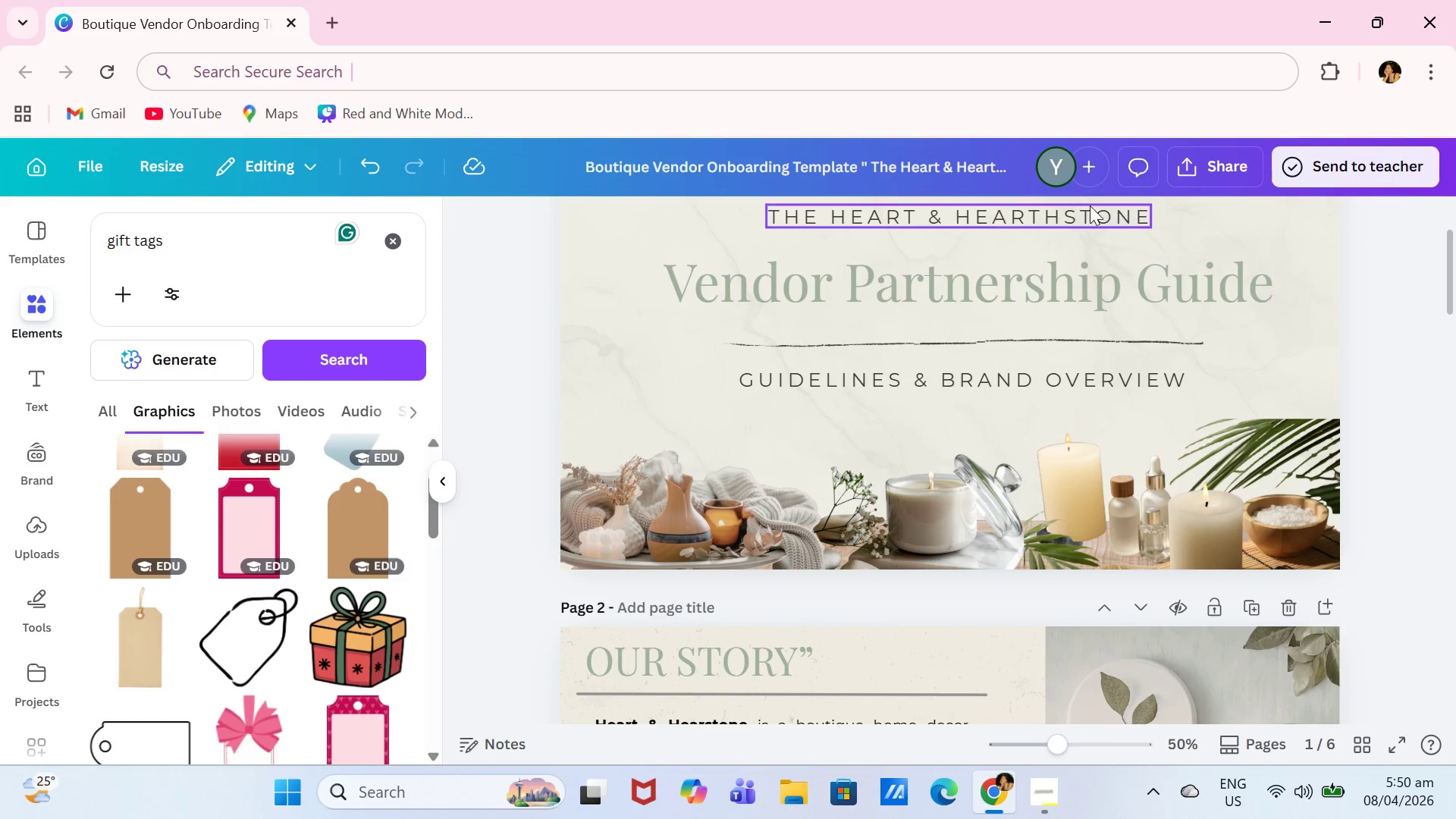 
left_click([1091, 205])
 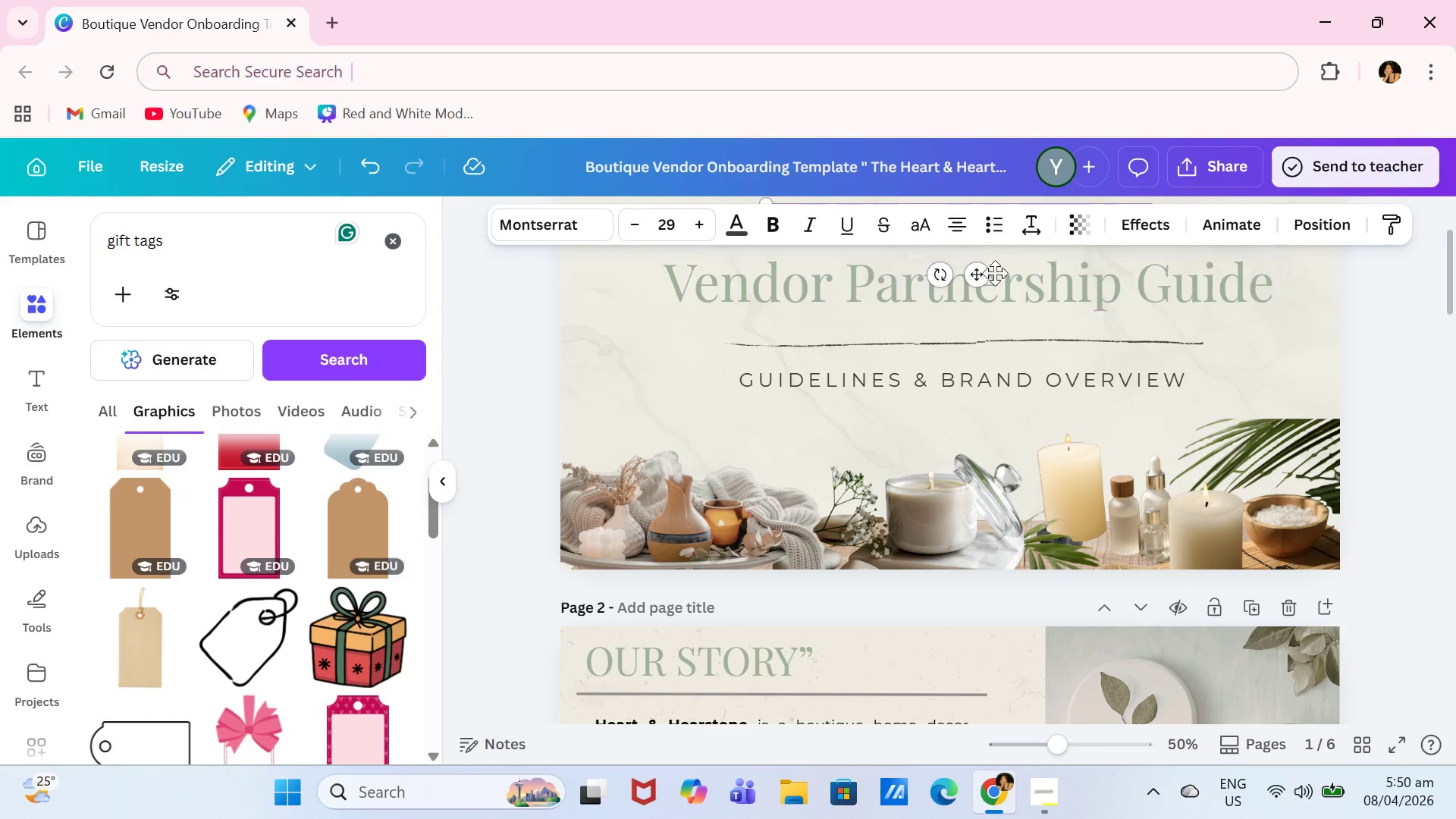 
left_click([1354, 331])
 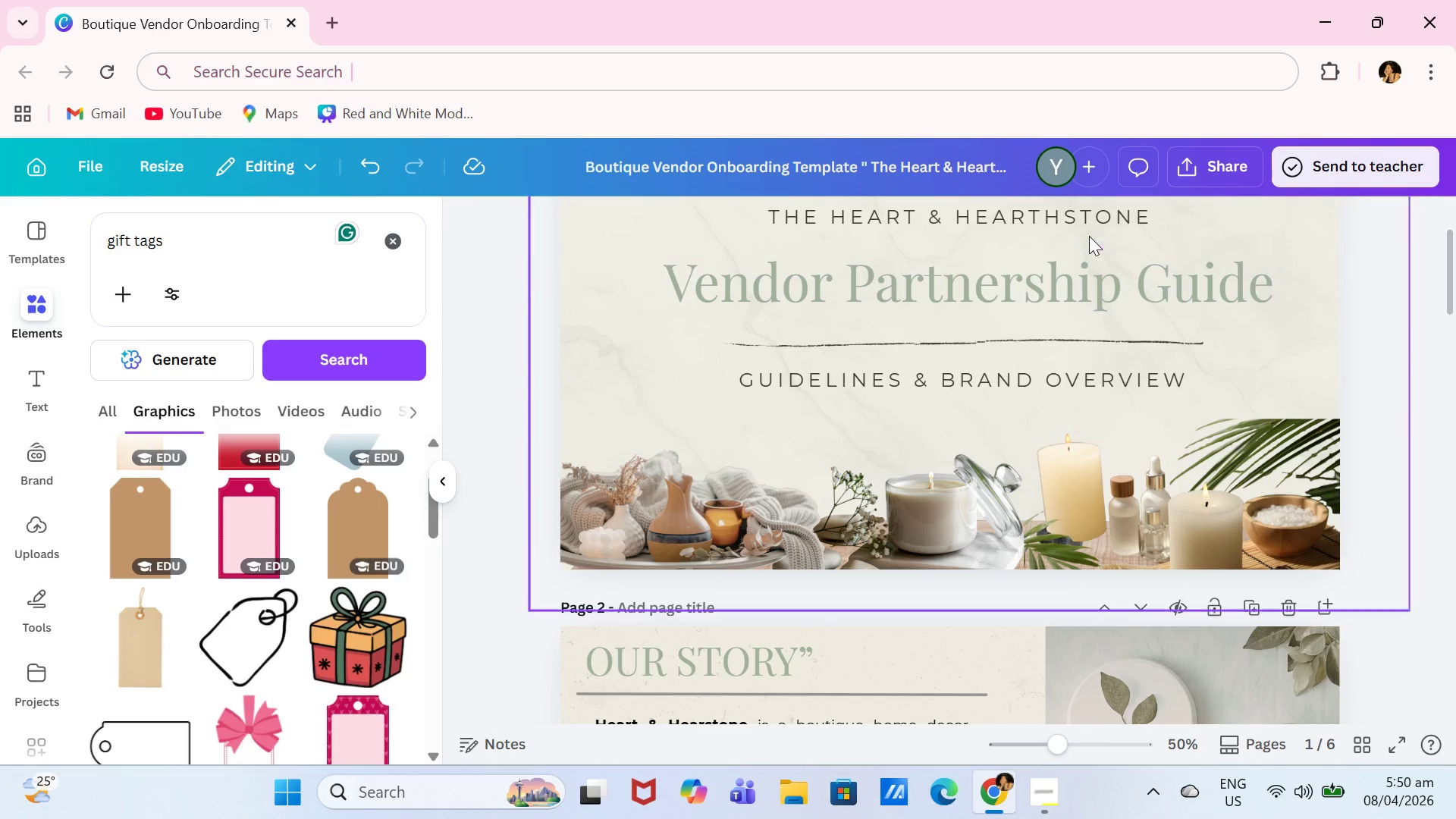 
left_click([1086, 226])
 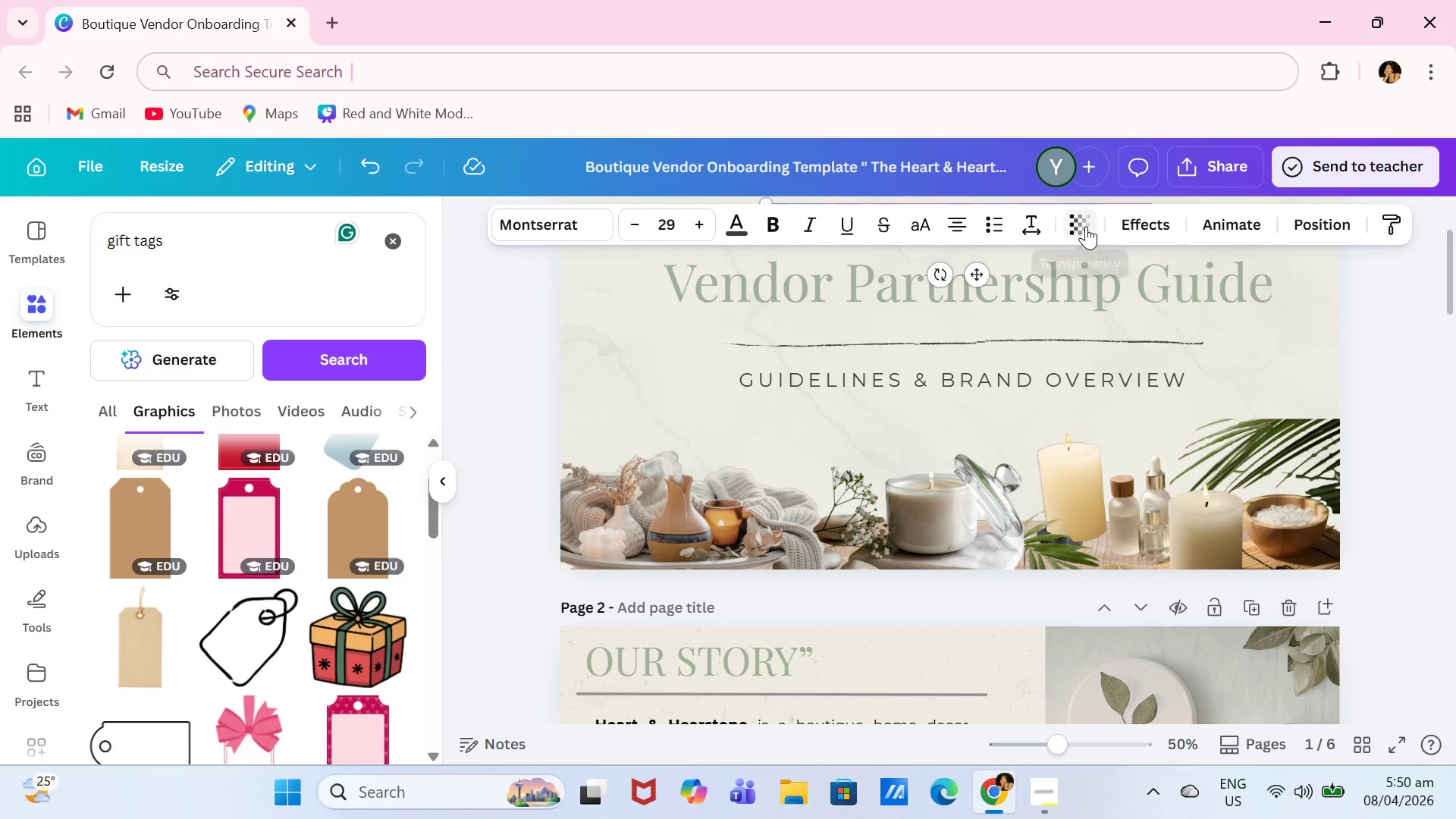 
hold_key(key=ControlLeft, duration=0.41)
 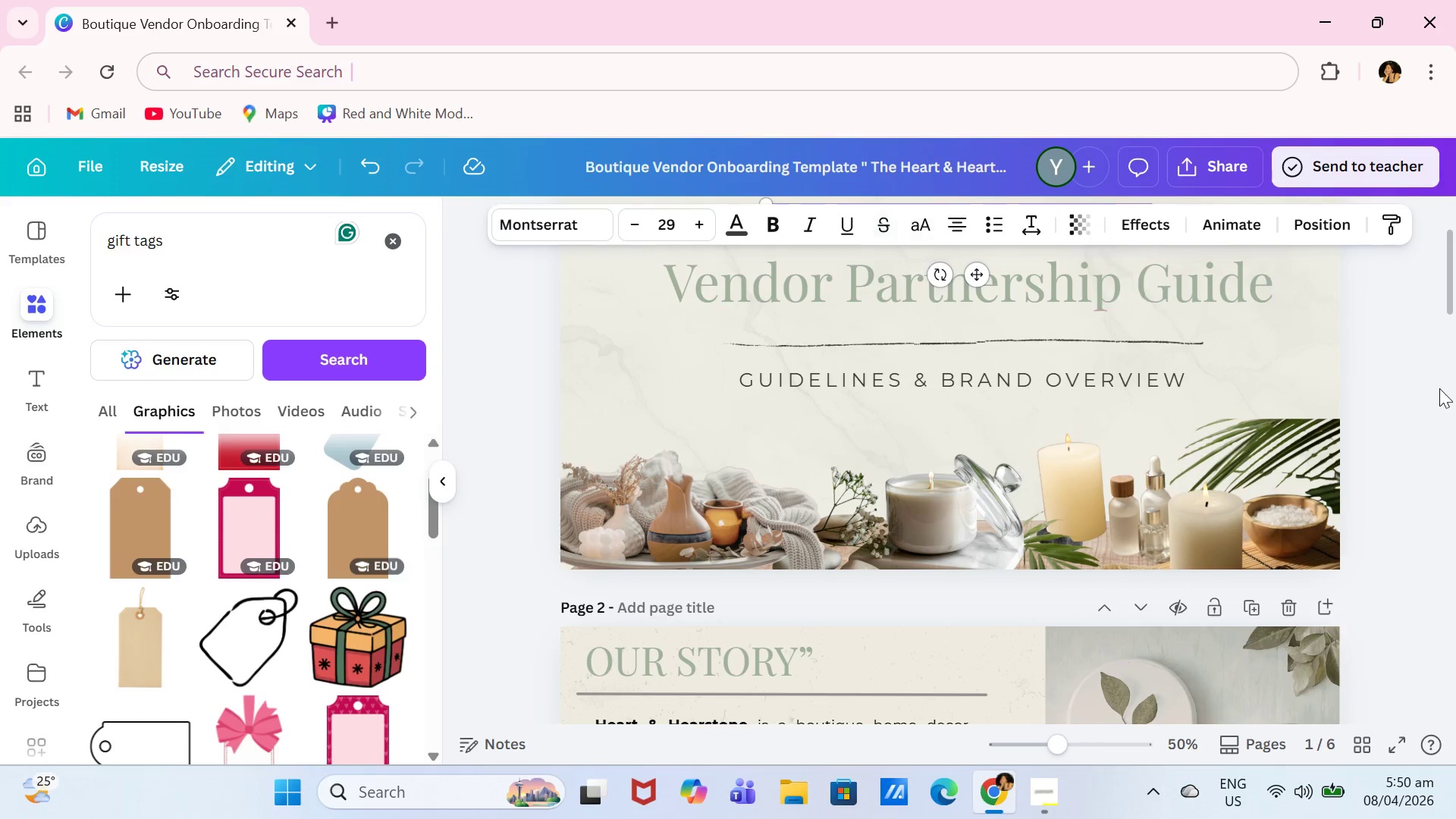 
left_click([1440, 389])
 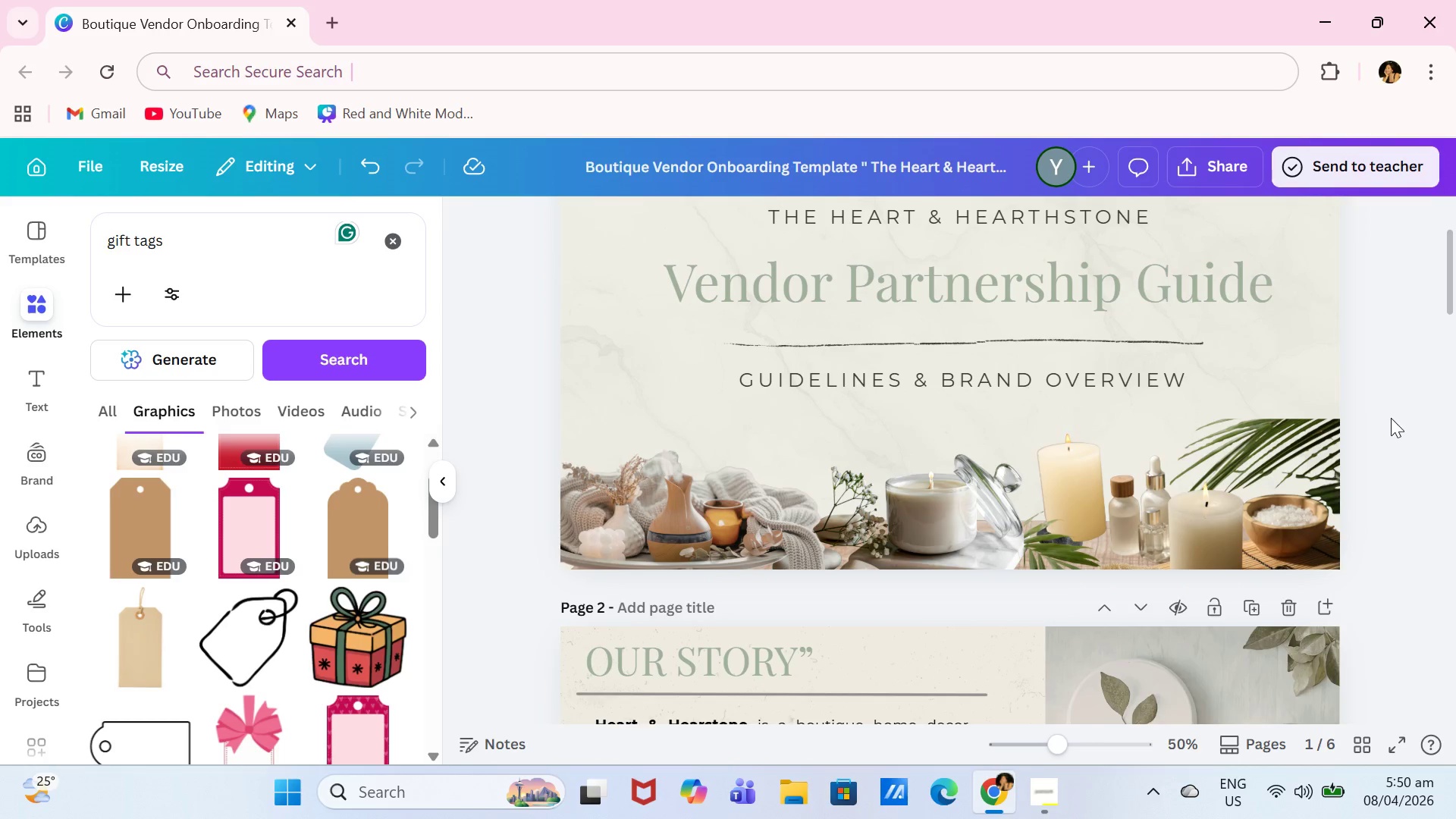 
left_click([1147, 380])
 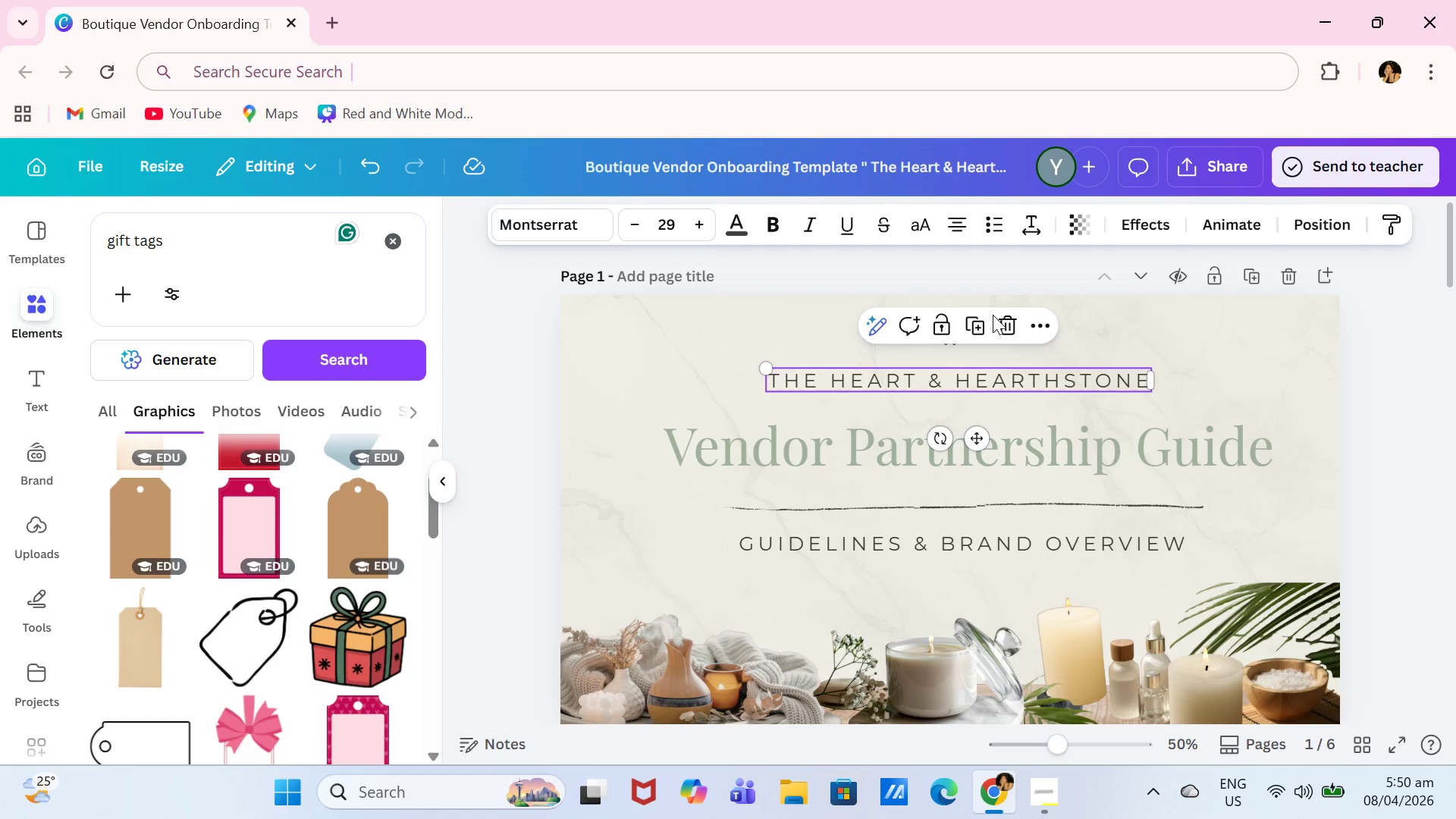 
scroll: coordinate [1391, 418], scroll_direction: up, amount: 2.0
 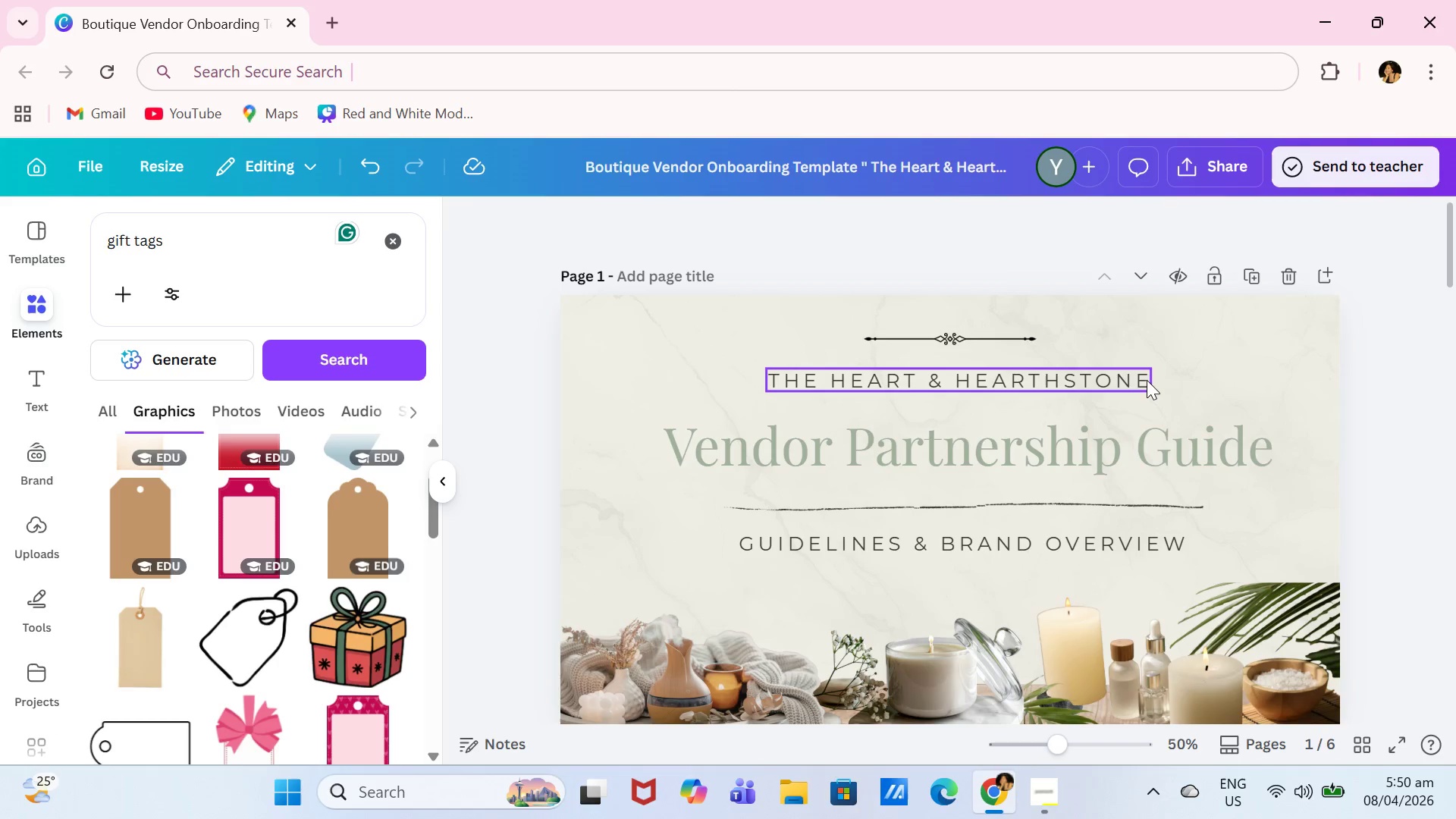 
left_click([984, 322])
 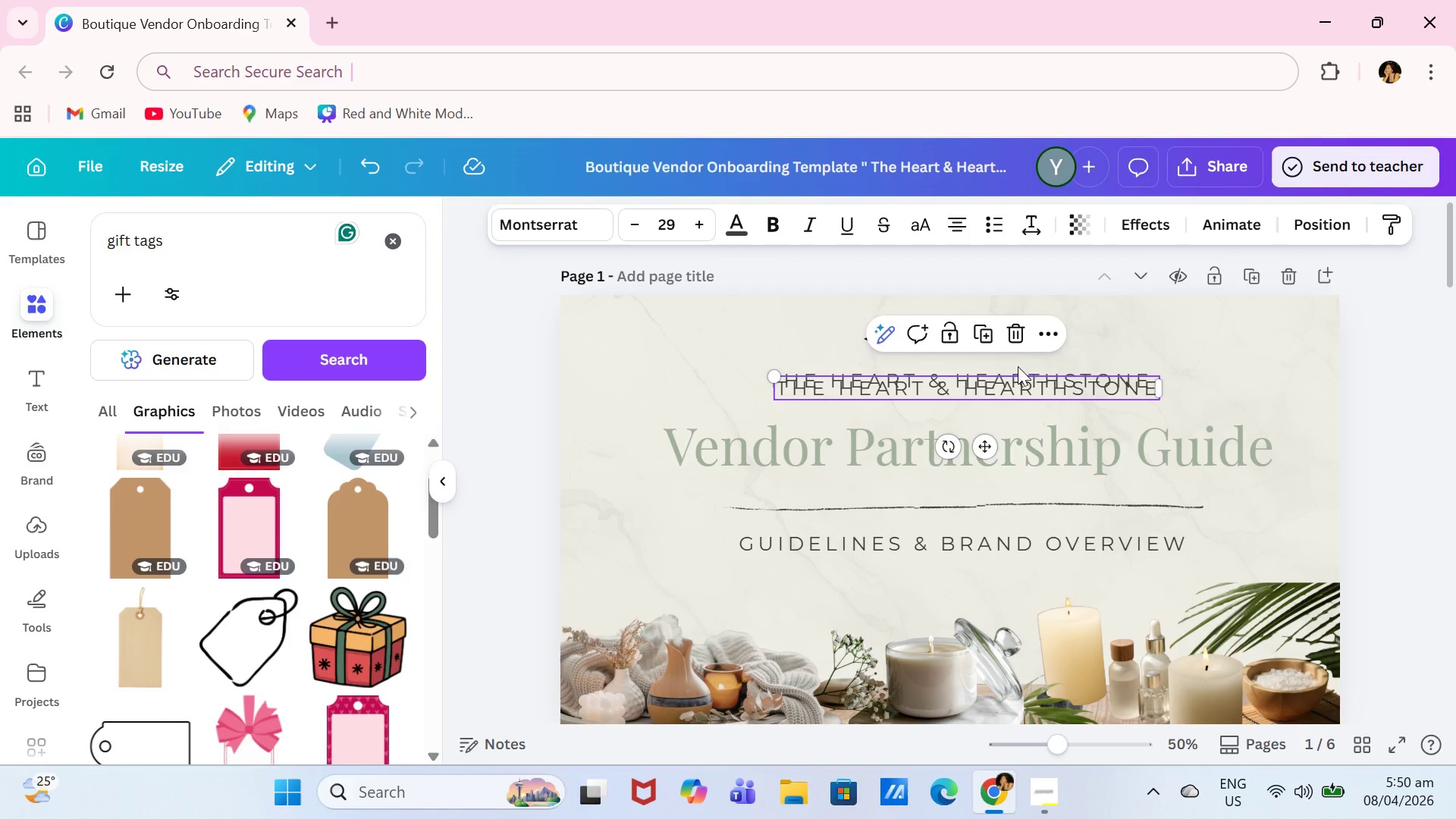 
double_click([1026, 377])
 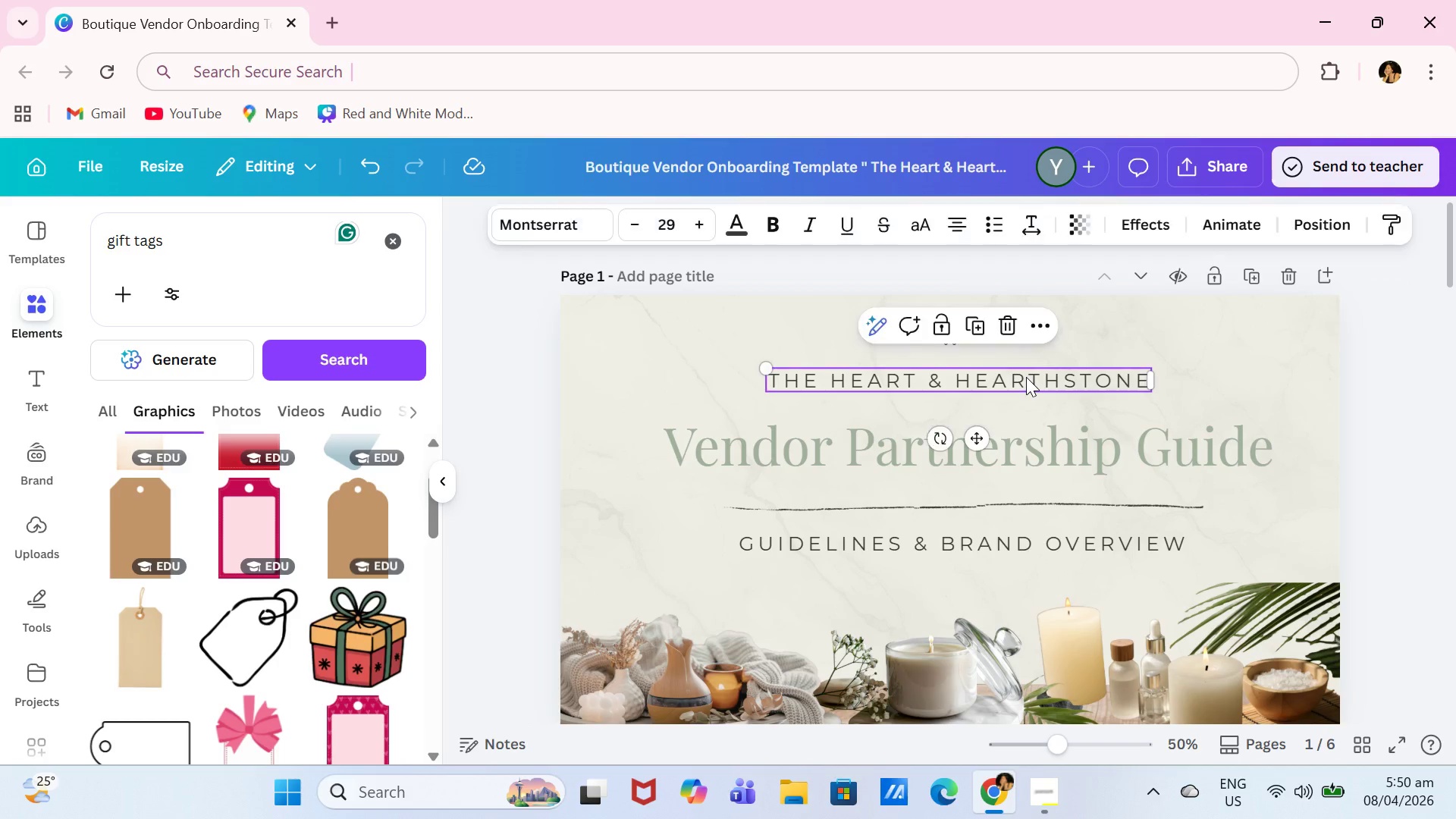 
key(Control+C)
 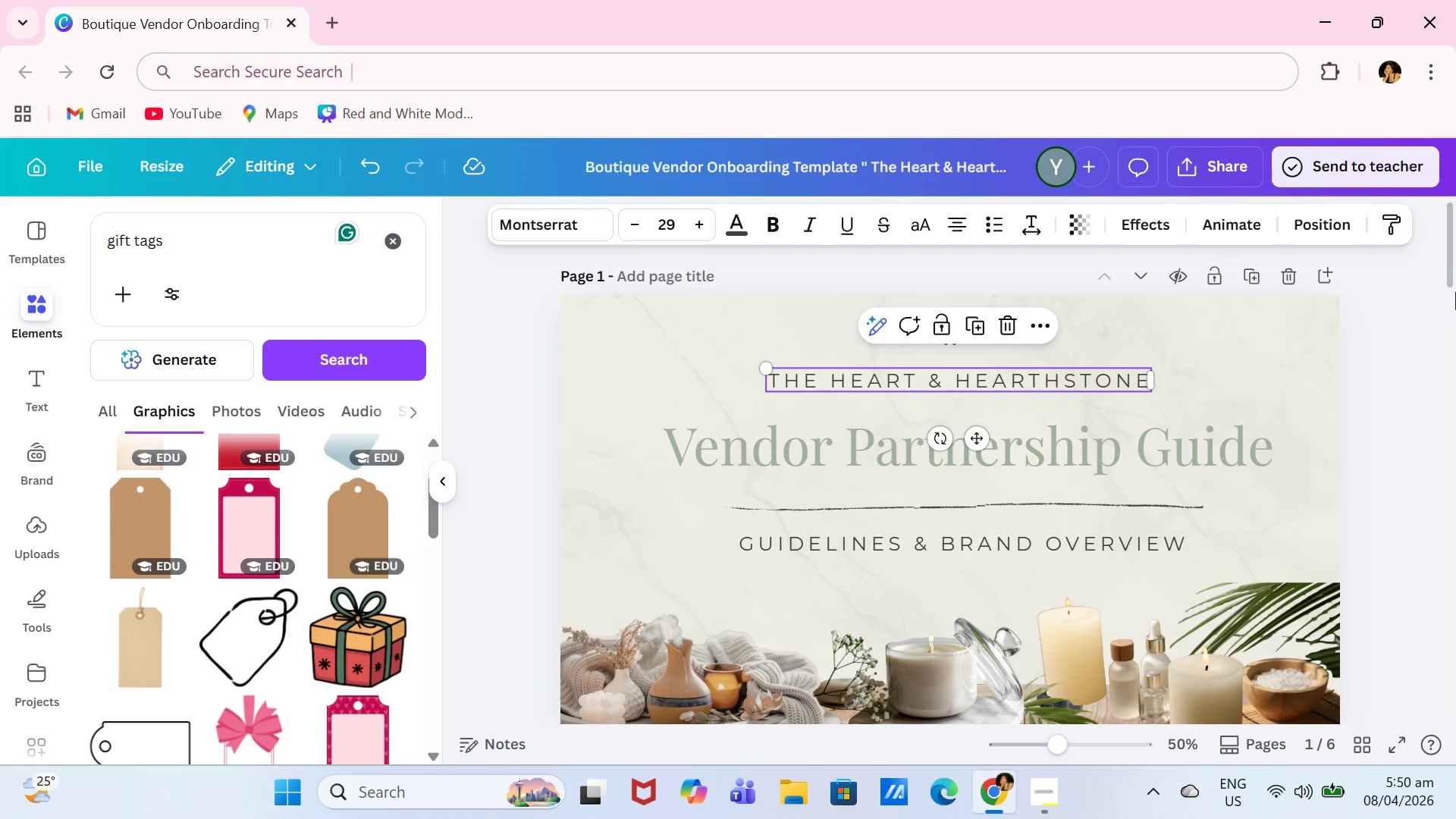 
left_click_drag(start_coordinate=[1455, 272], to_coordinate=[1452, 710])
 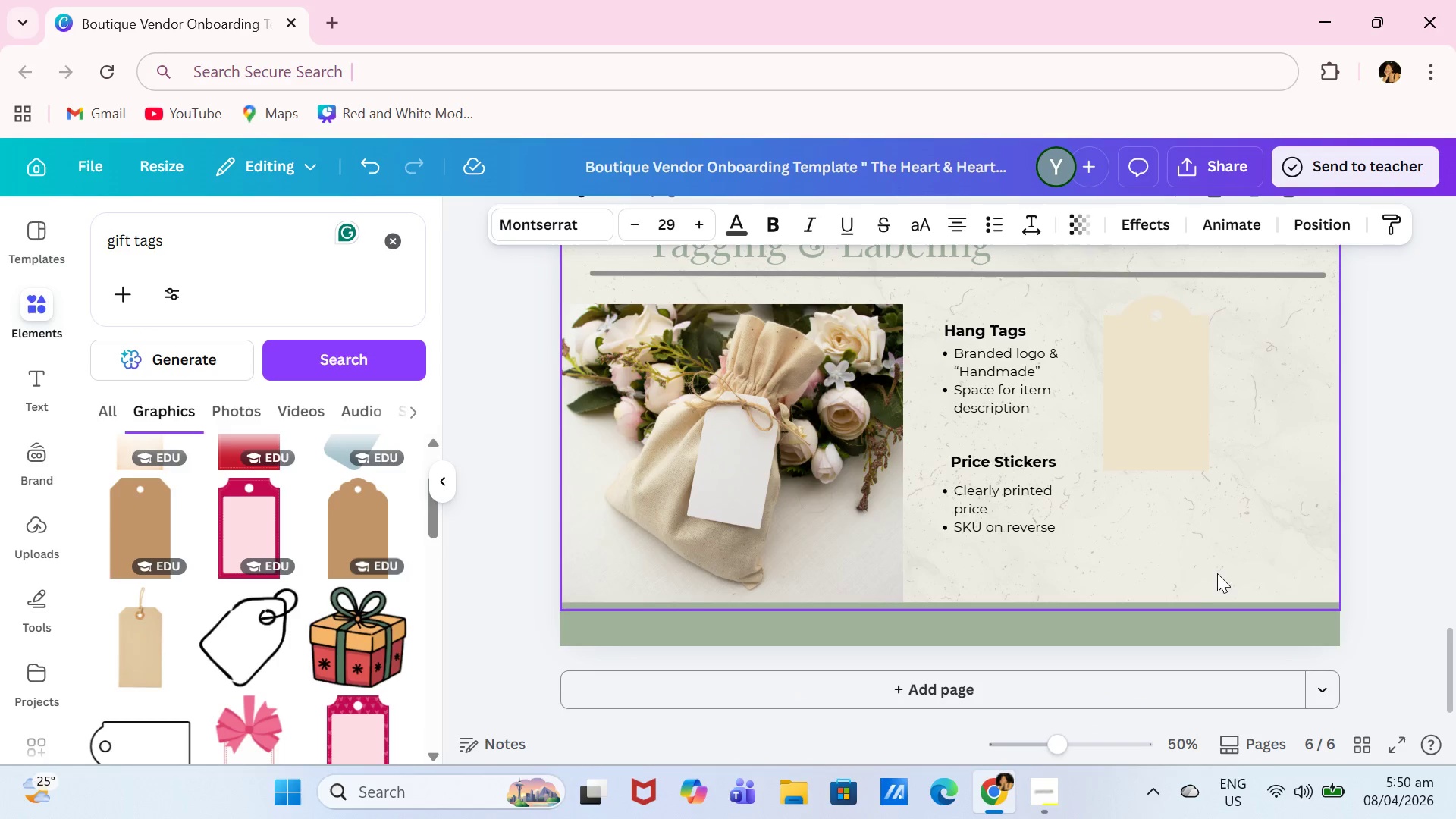 
key(Control+V)
 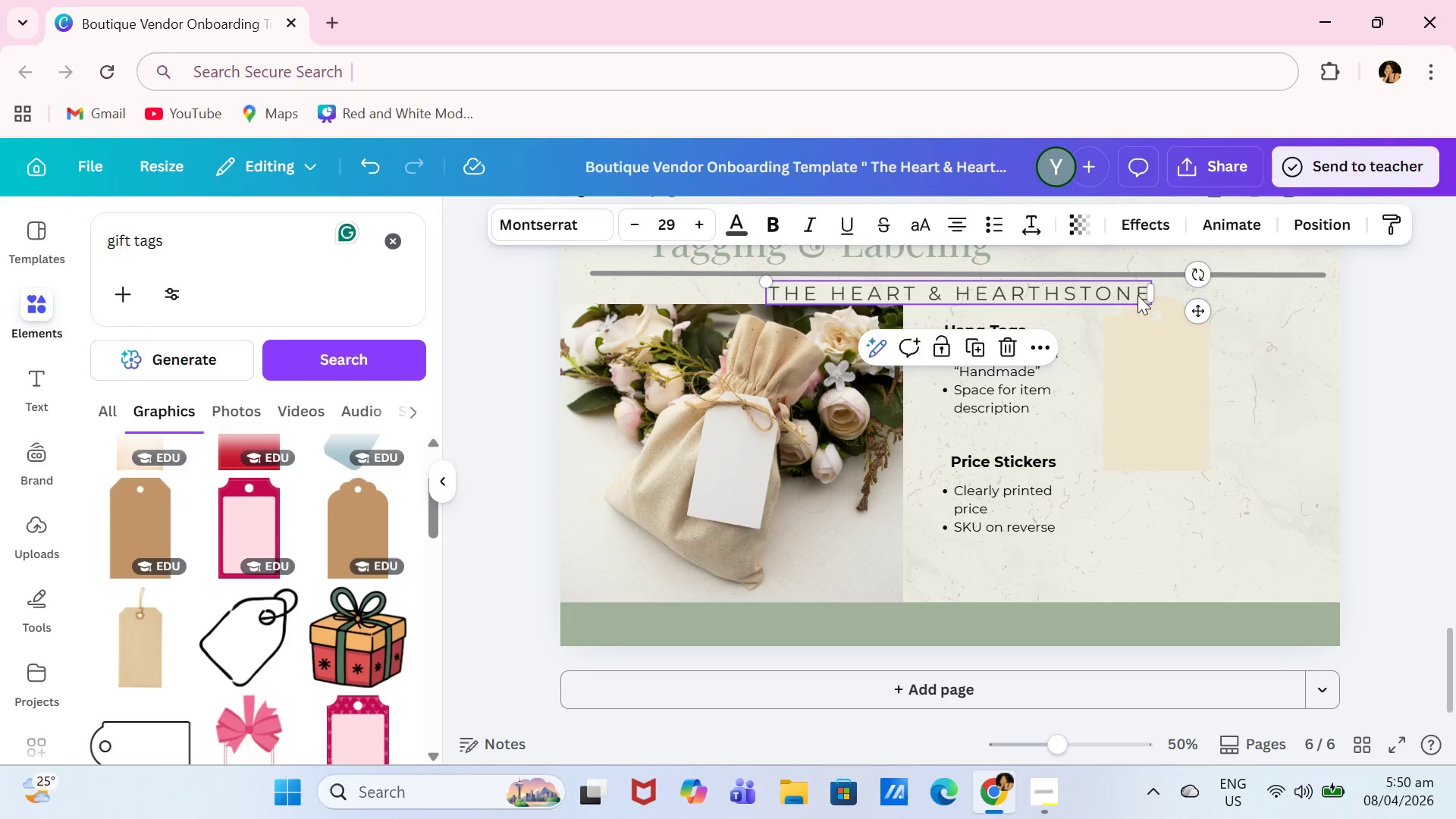 
left_click([1124, 292])
 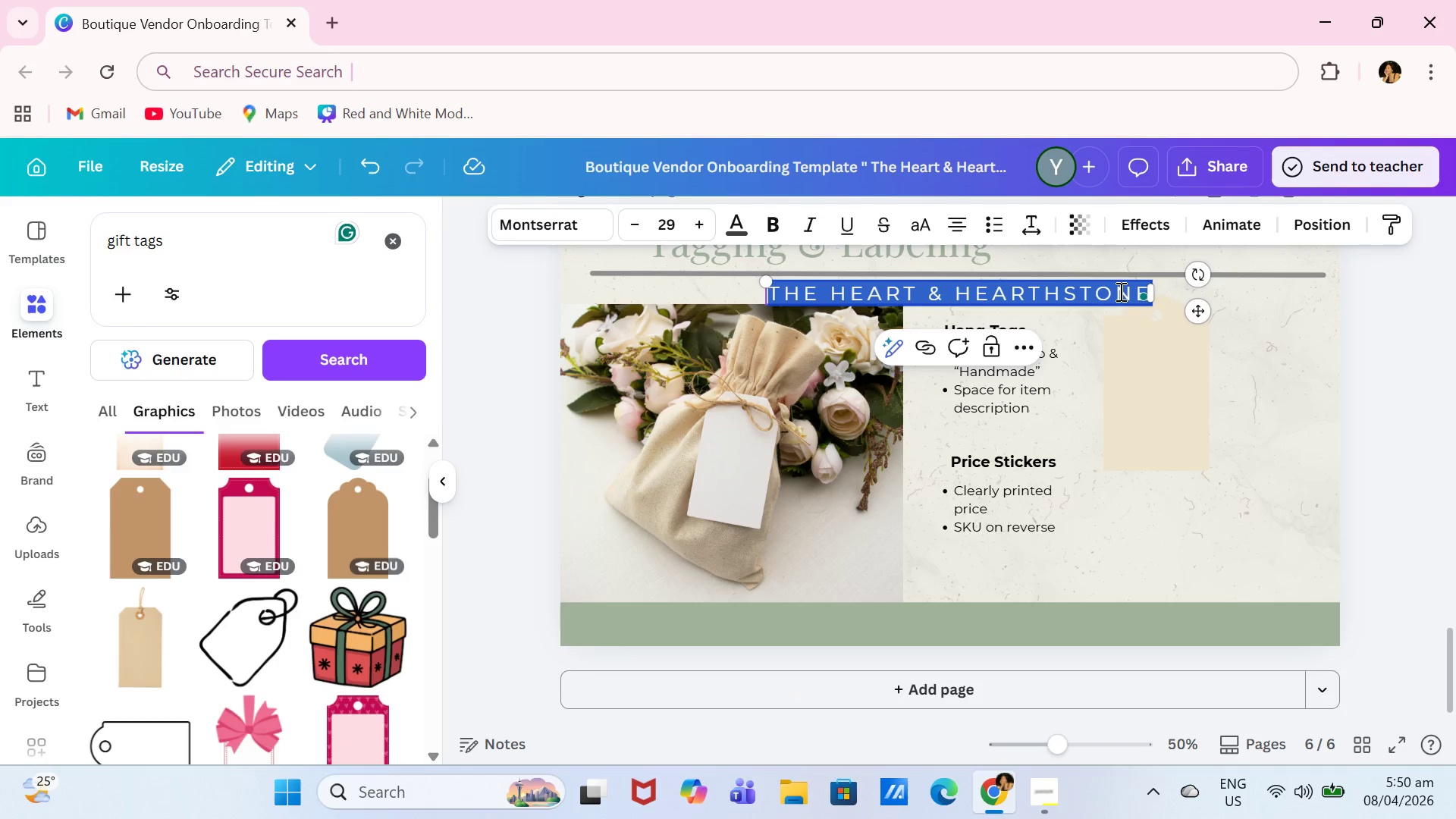 
key(Control+A)
 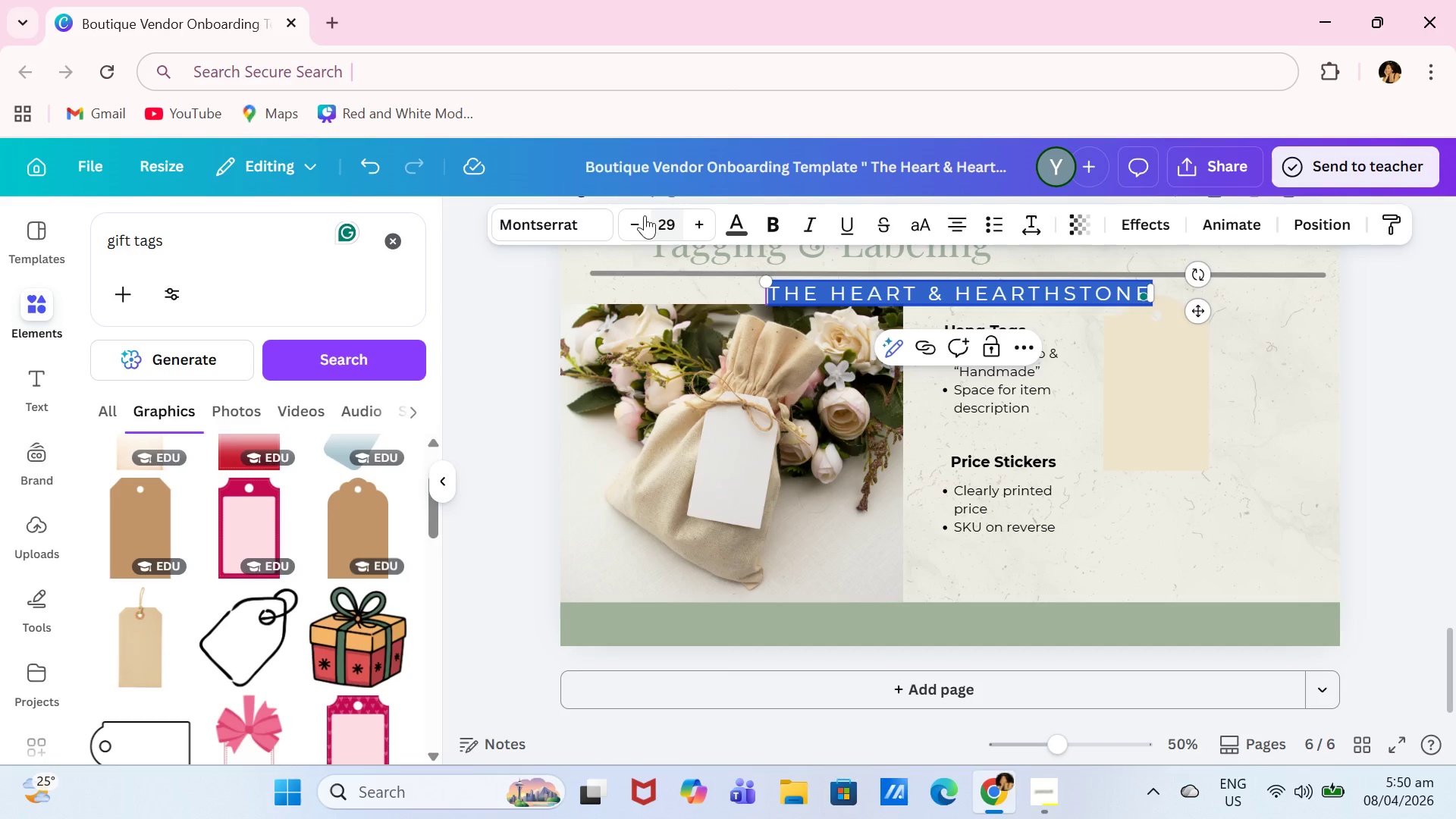 
double_click([632, 223])
 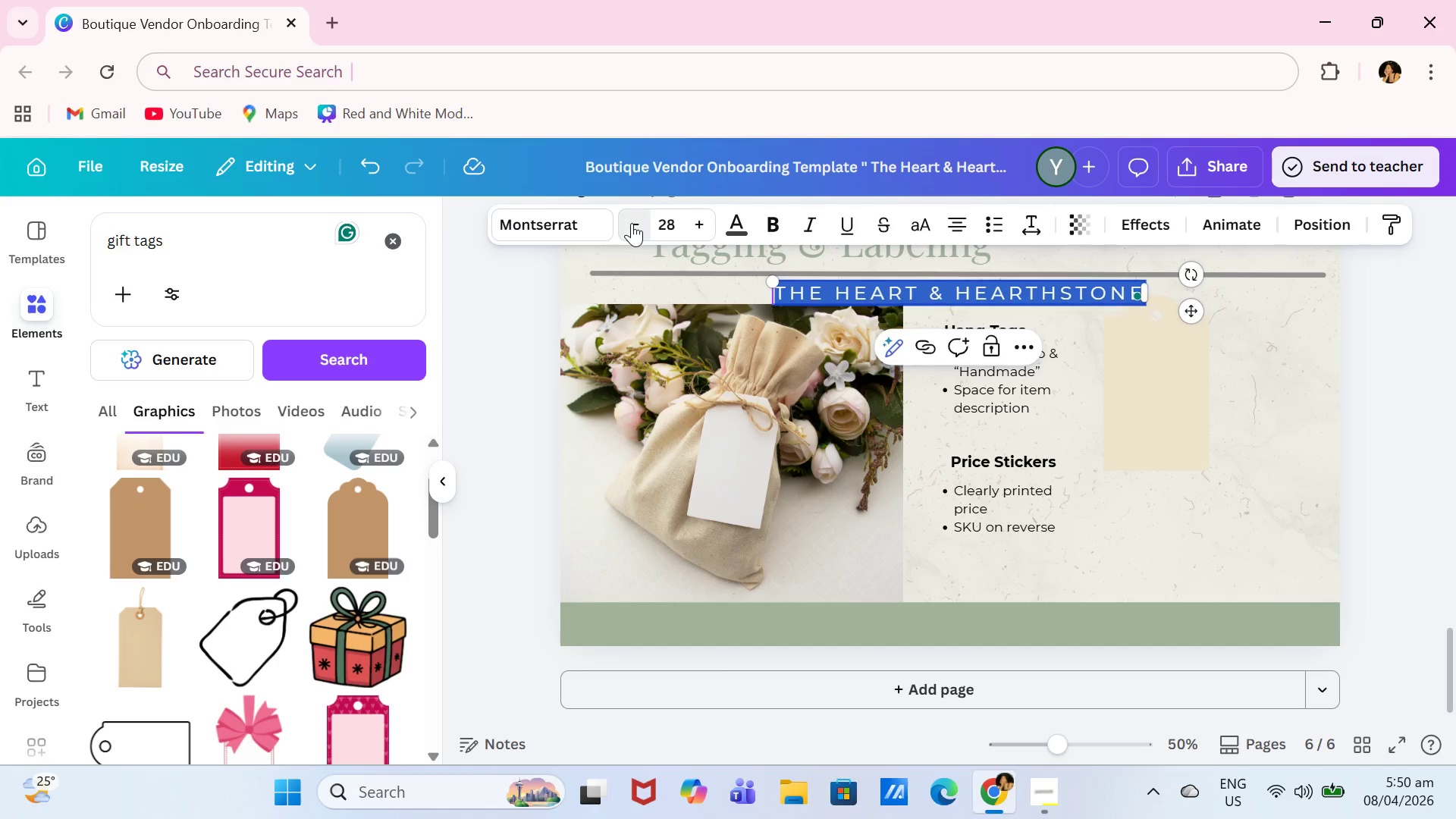 
triple_click([632, 223])
 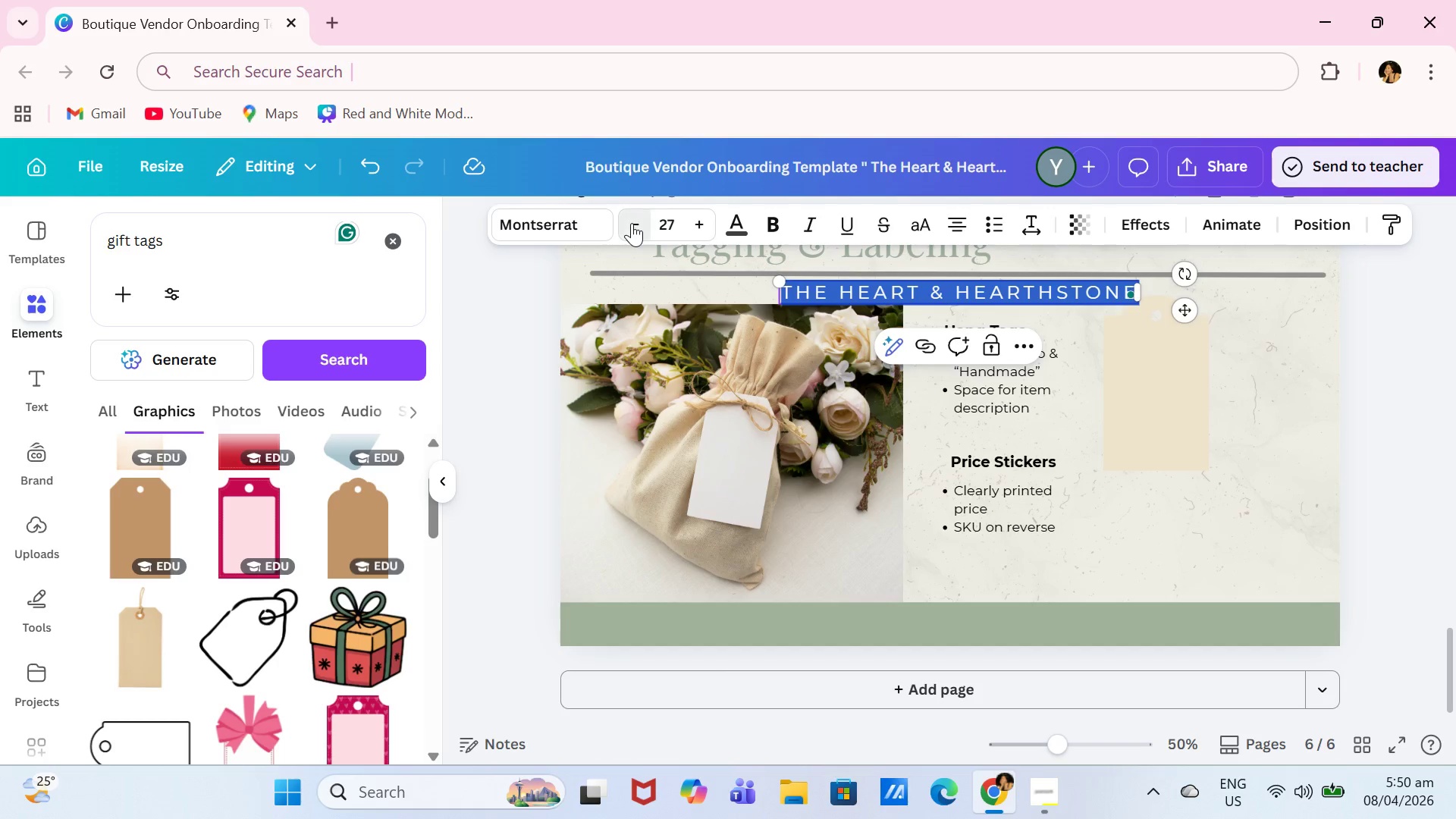 
triple_click([632, 223])
 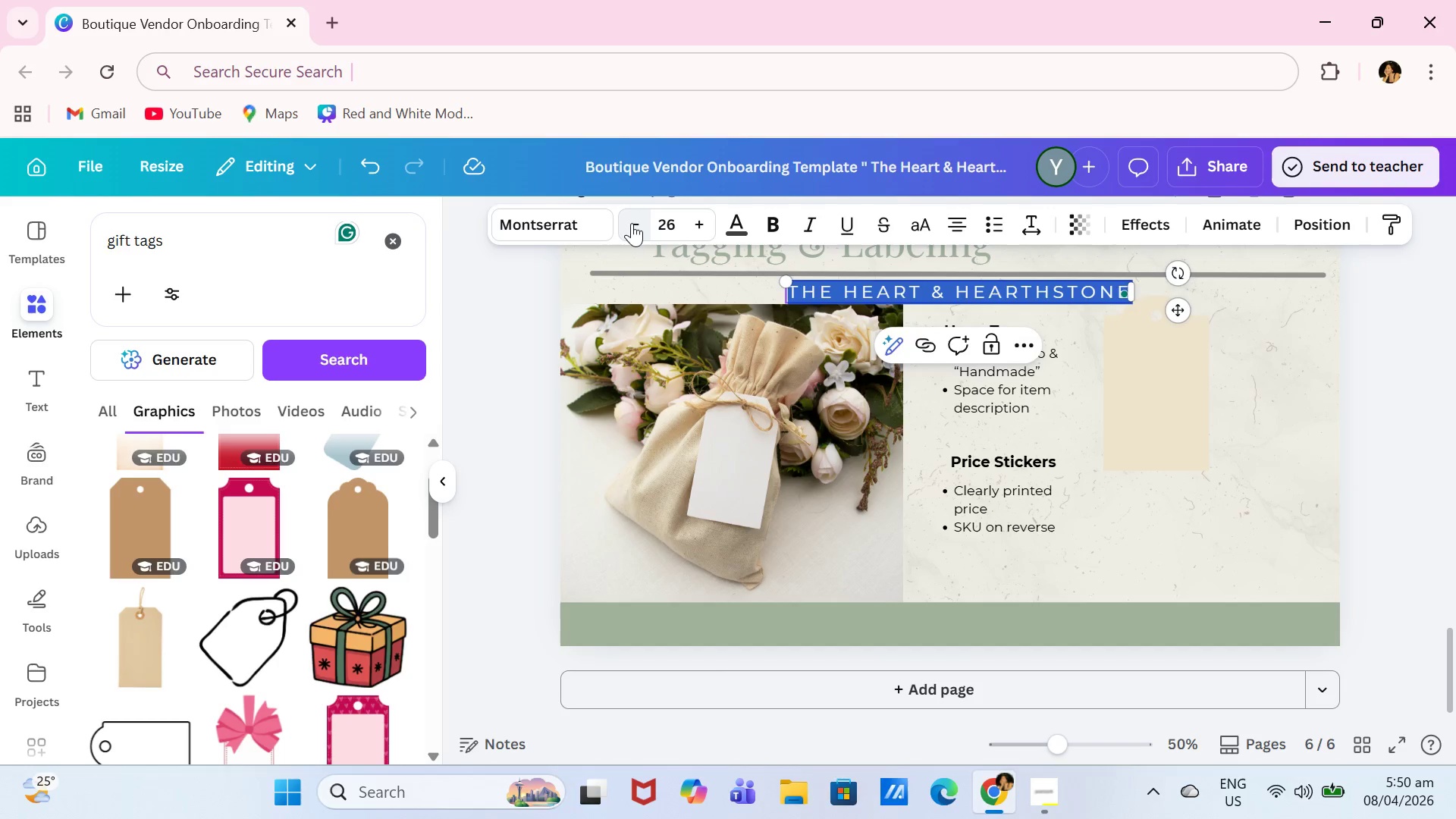 
triple_click([632, 223])
 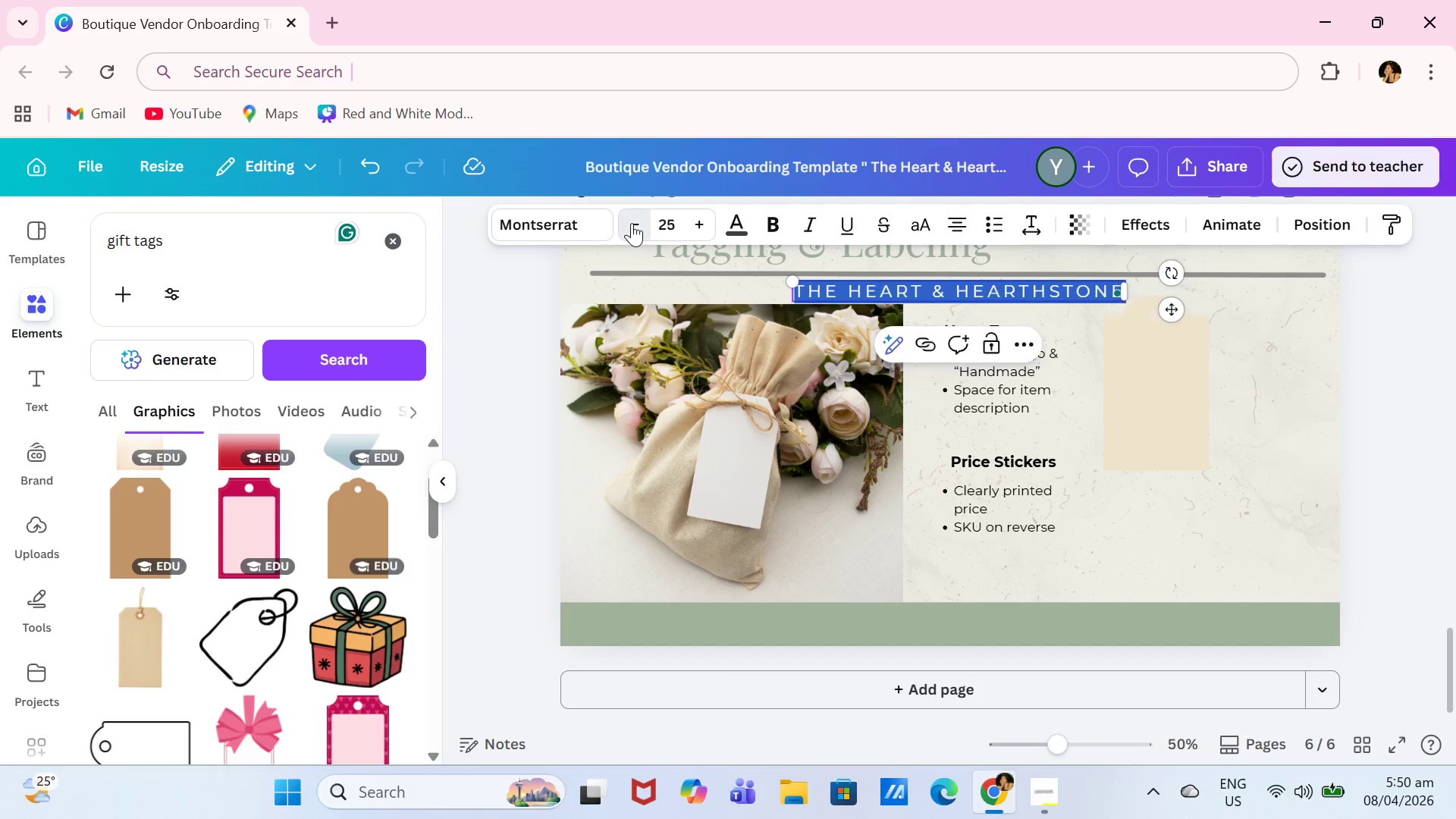 
triple_click([632, 223])
 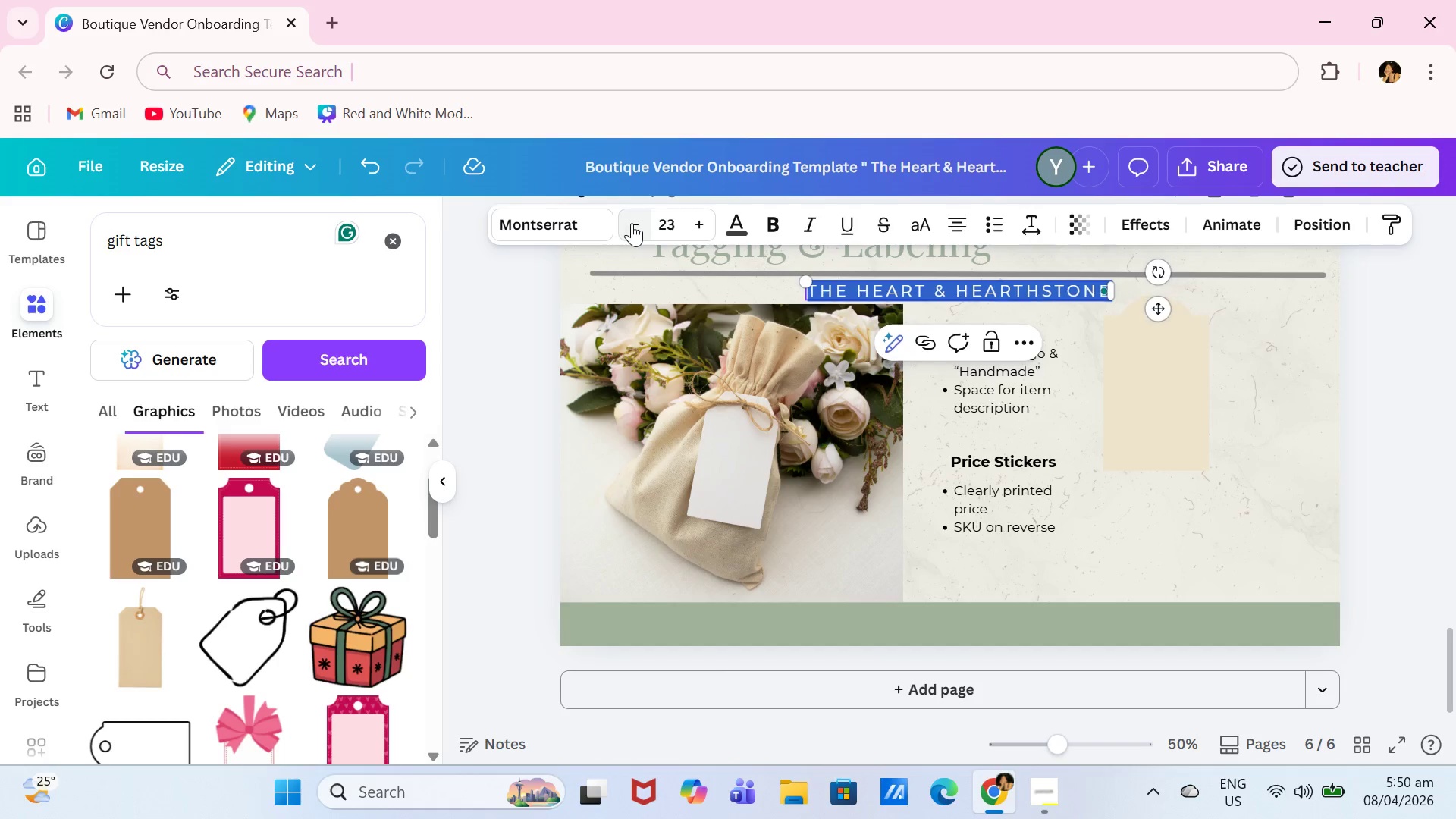 
triple_click([632, 223])
 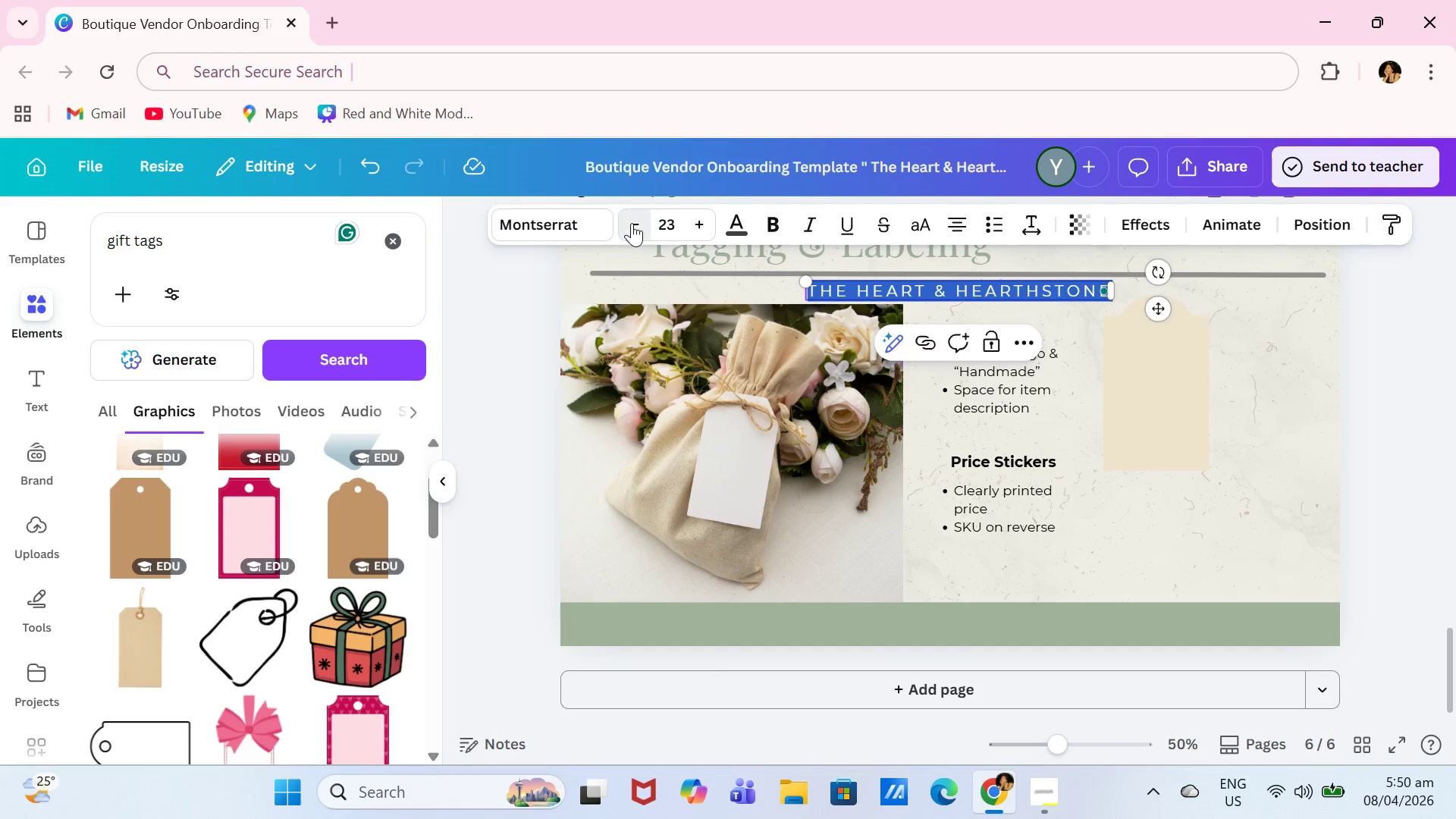 
triple_click([632, 223])
 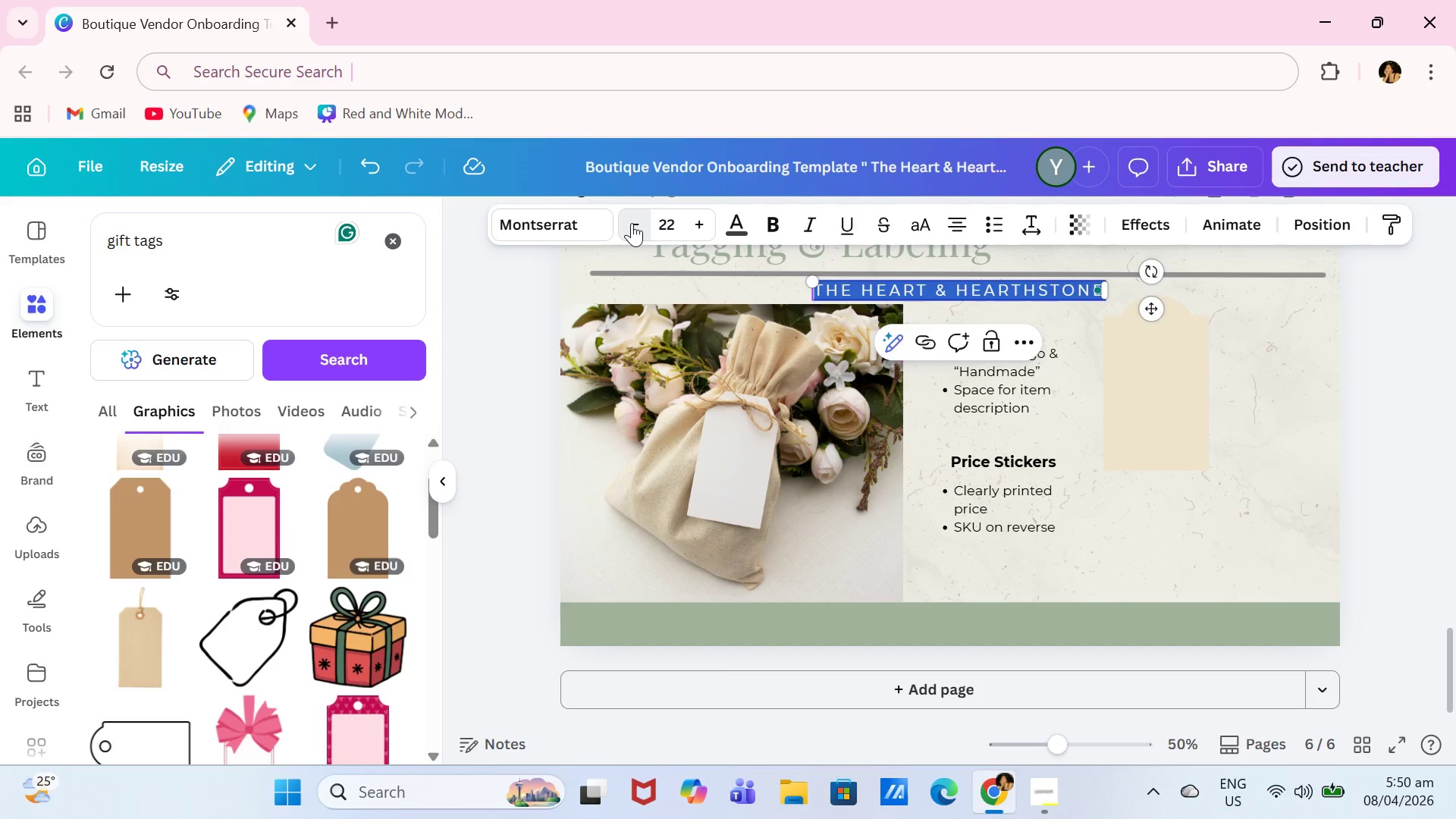 
triple_click([632, 223])
 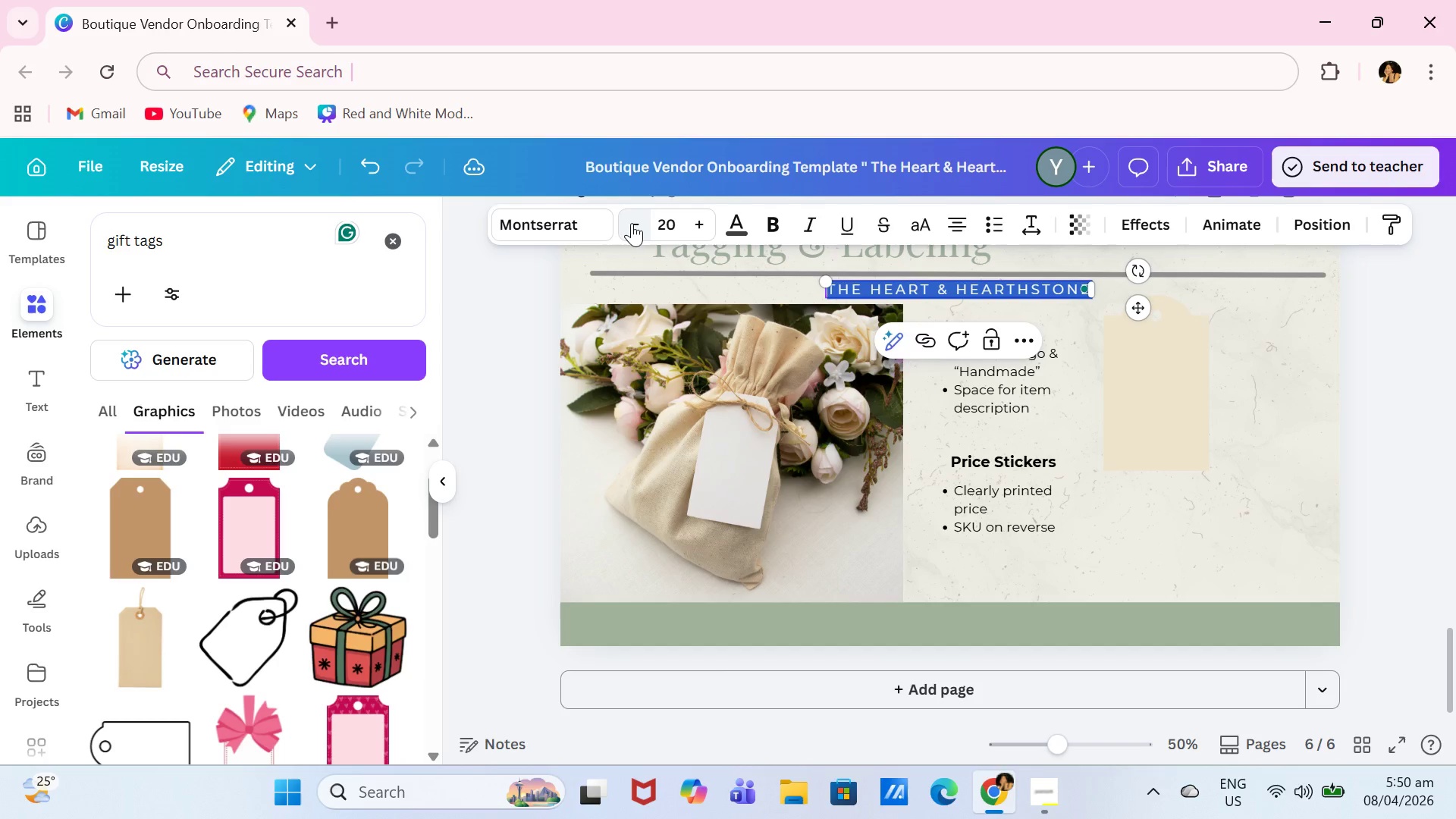 
double_click([632, 223])
 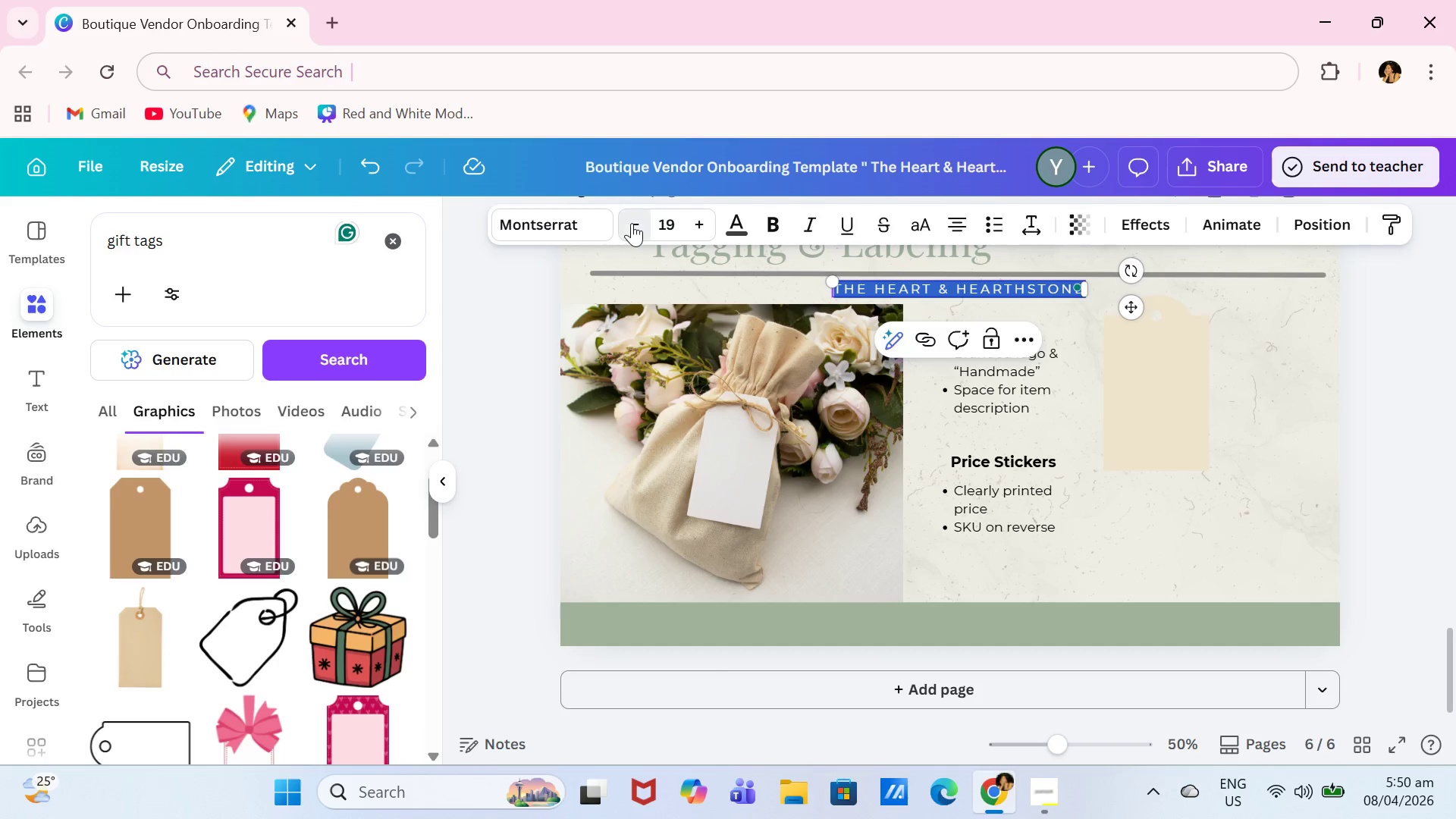 
triple_click([632, 223])
 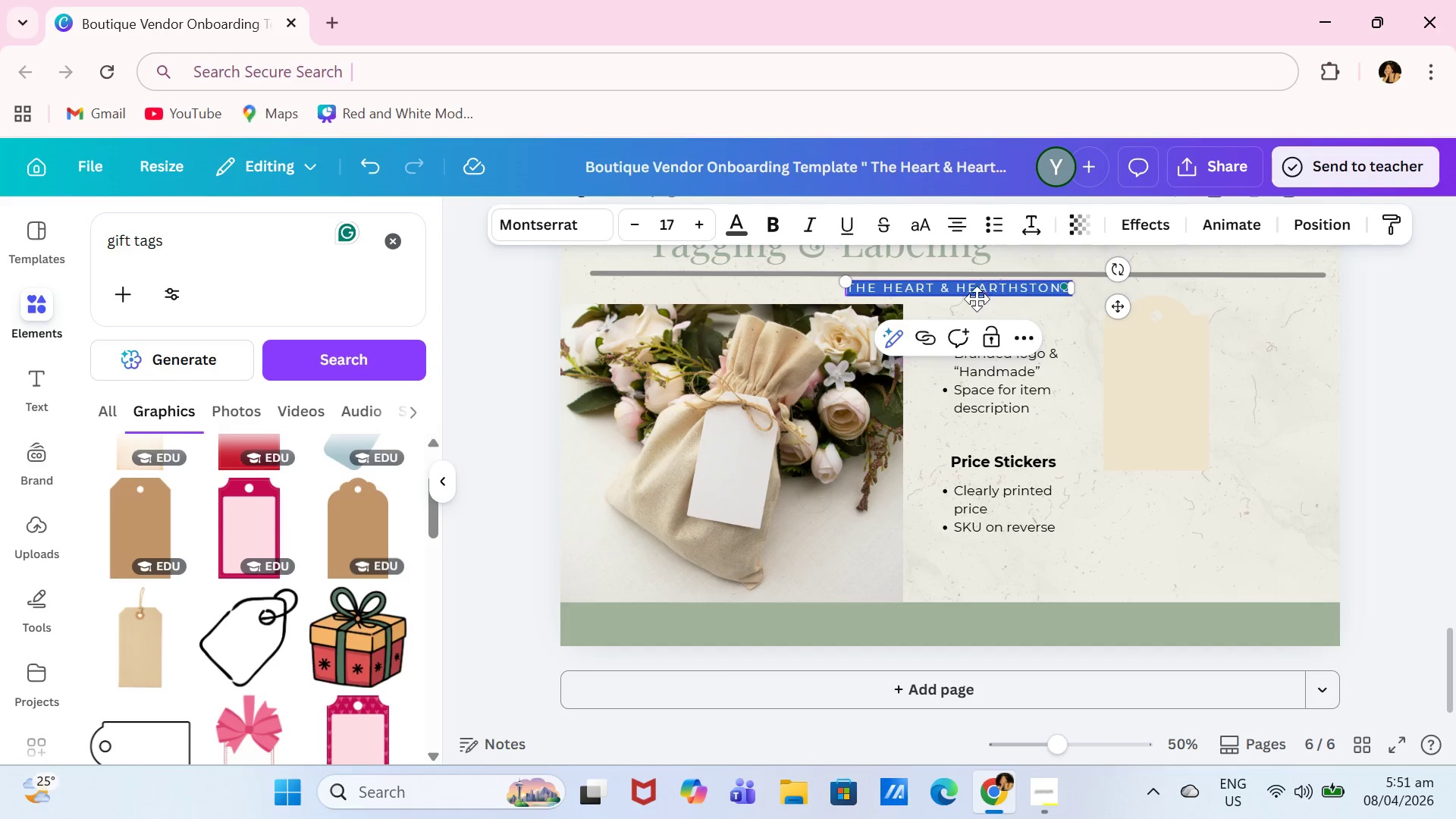 
left_click([965, 292])
 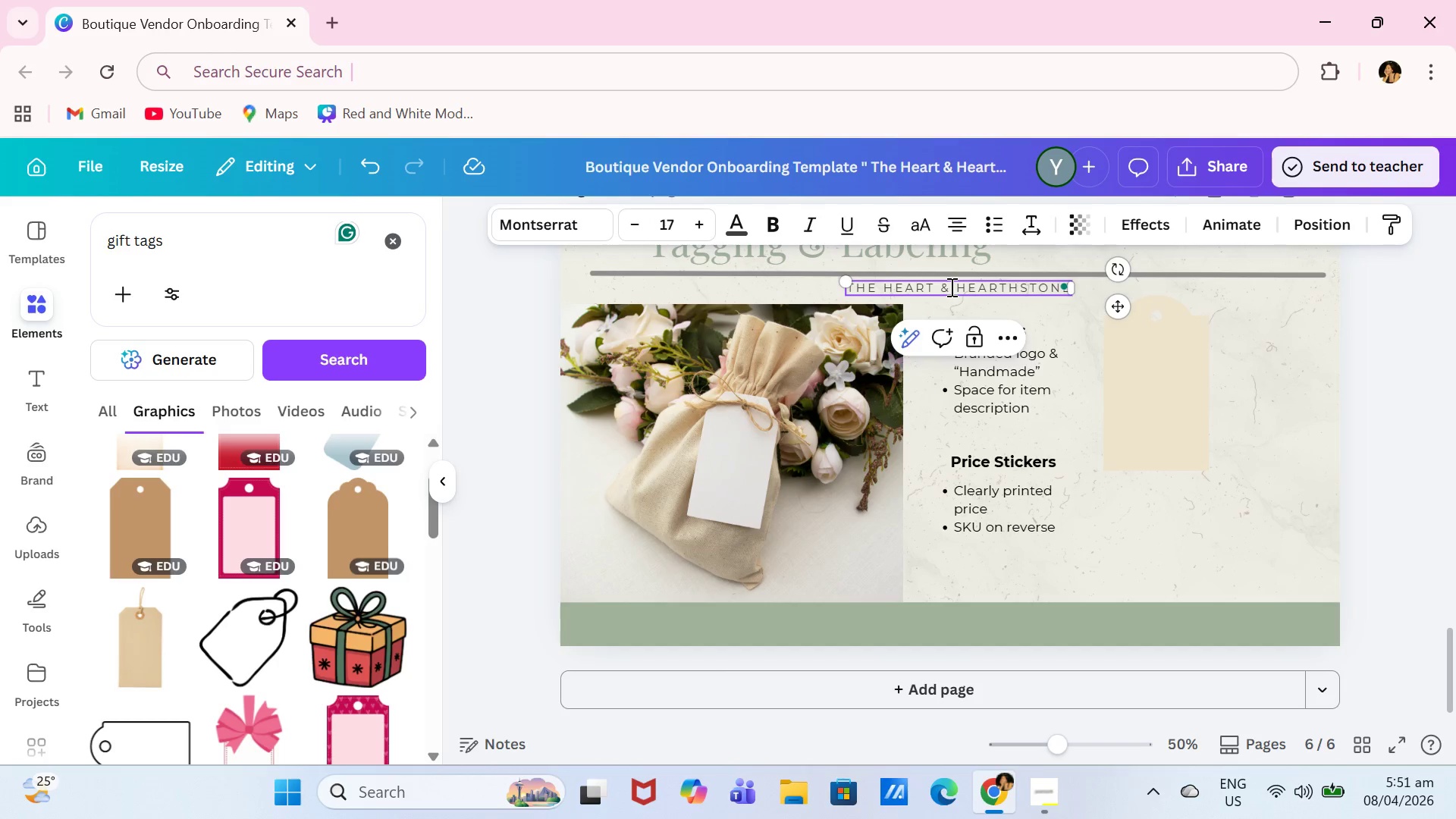 
key(ArrowLeft)
 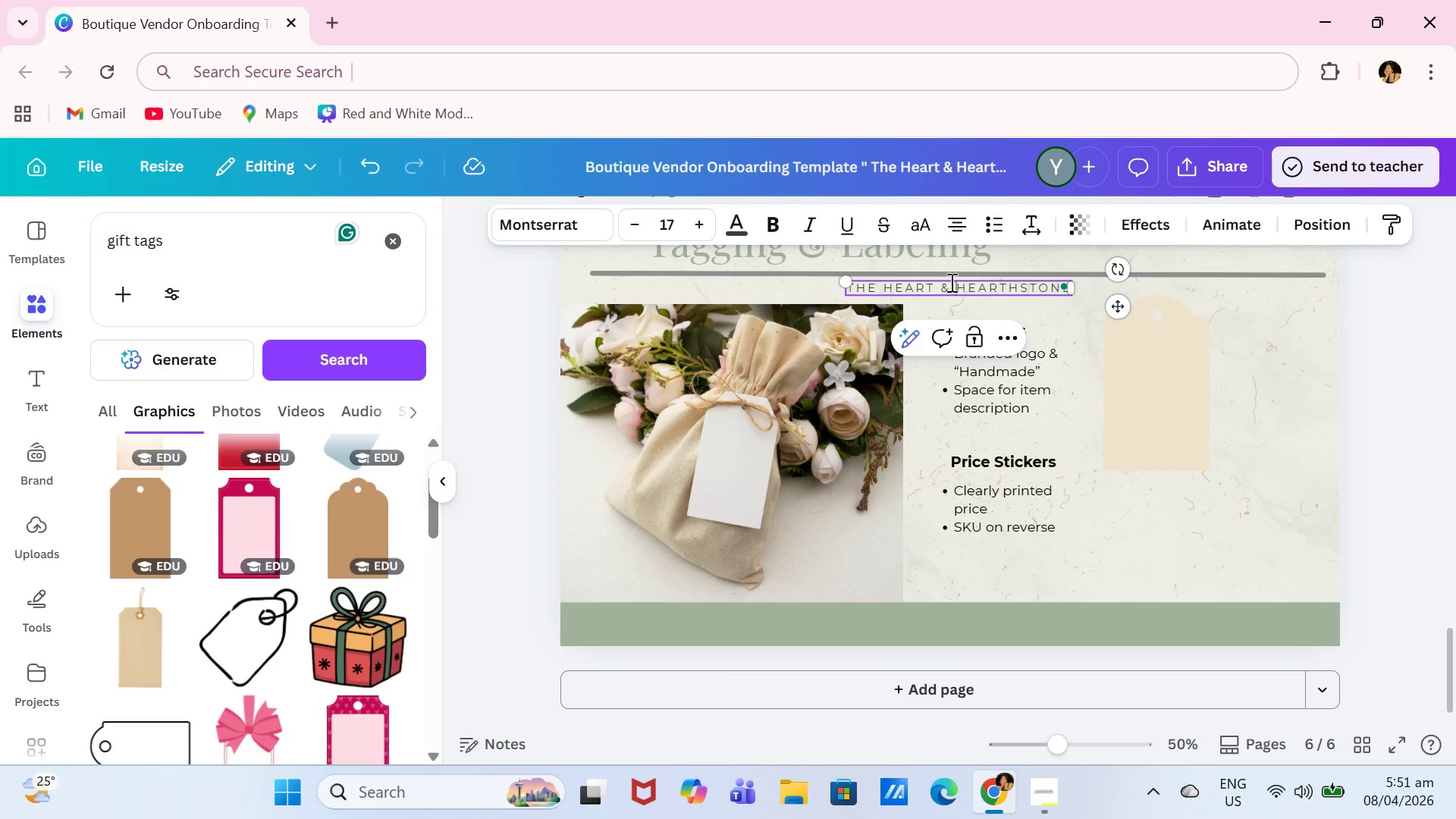 
key(Enter)
 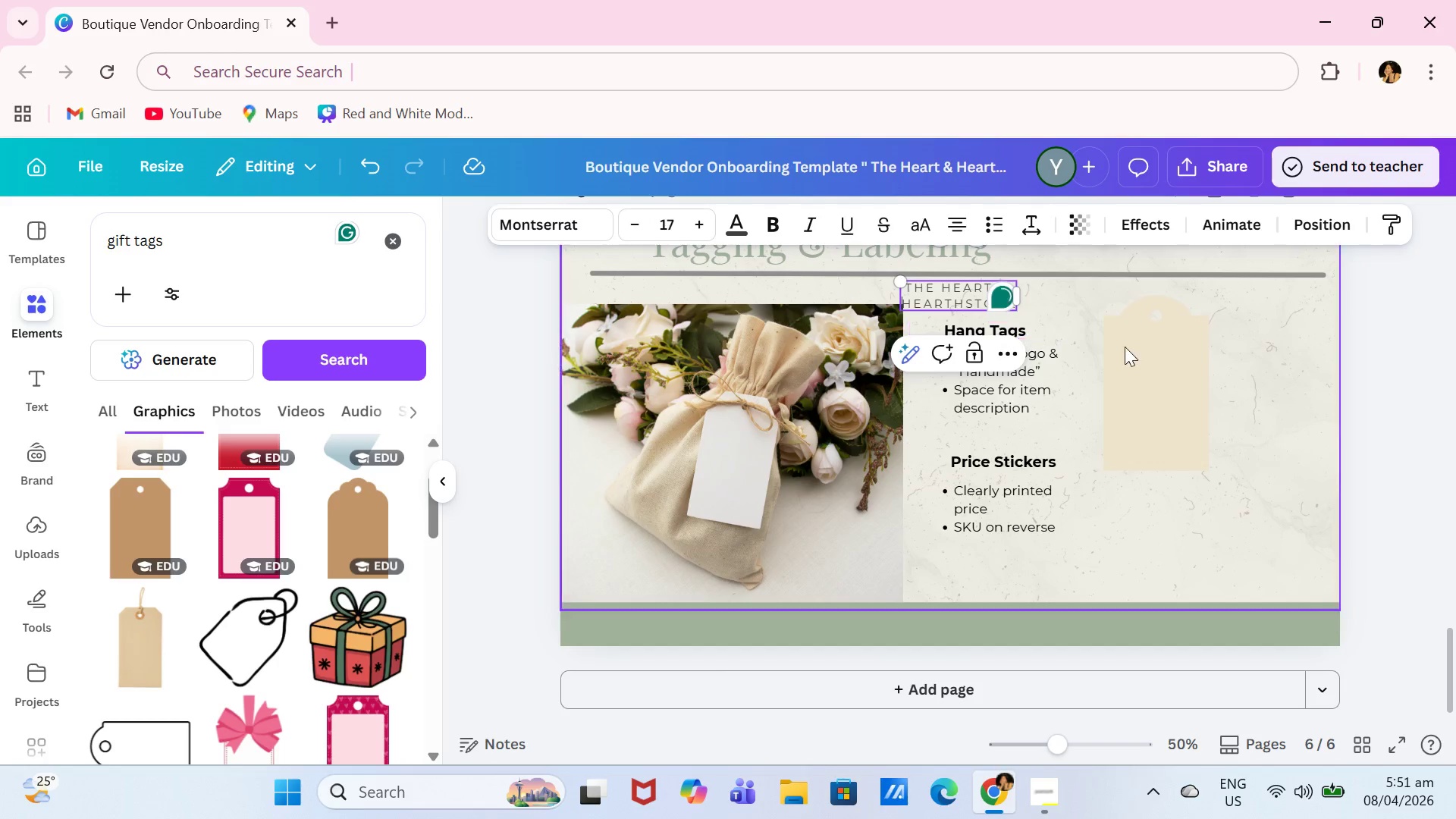 
left_click([1419, 344])
 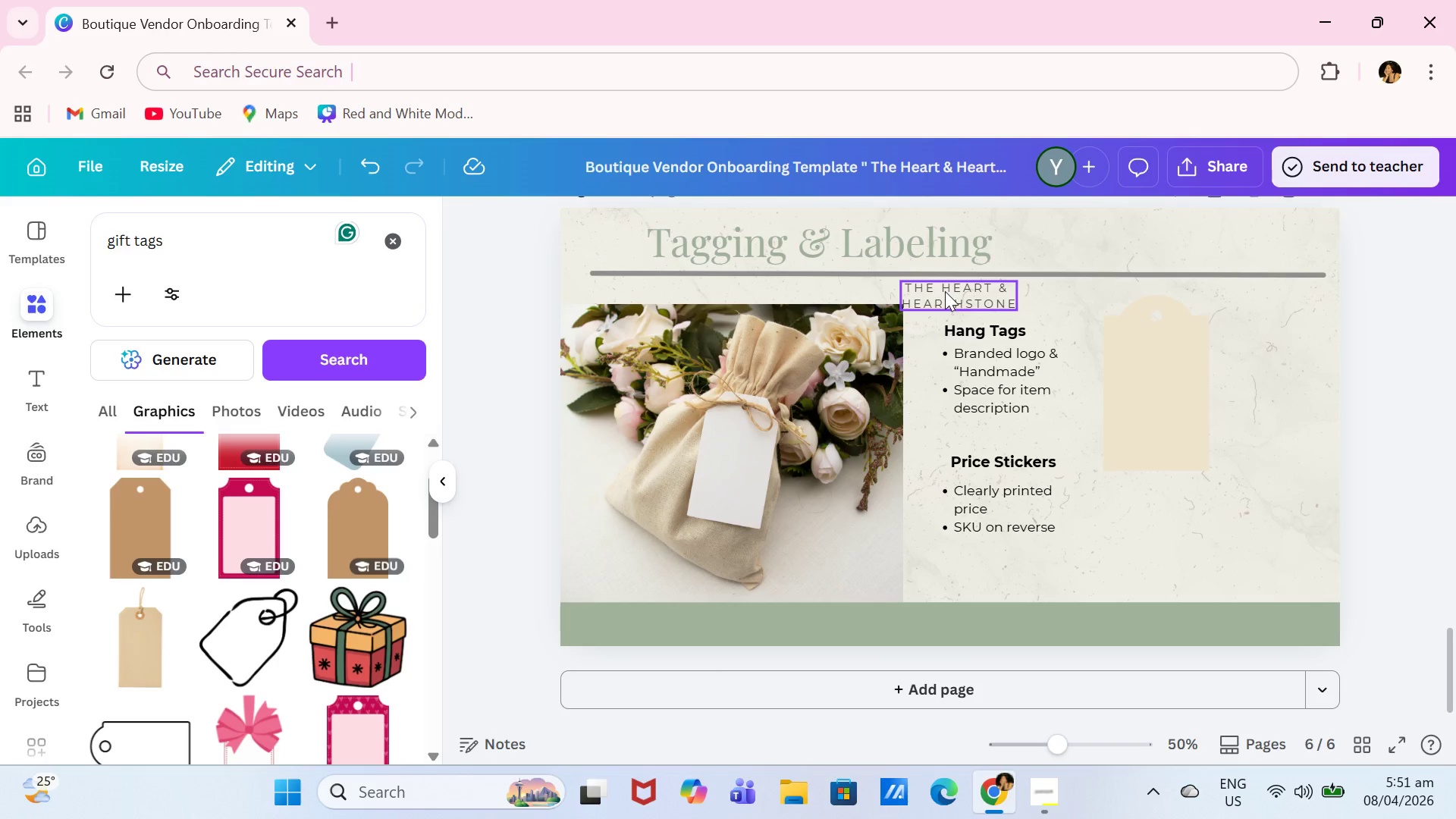 
left_click_drag(start_coordinate=[945, 291], to_coordinate=[1159, 362])
 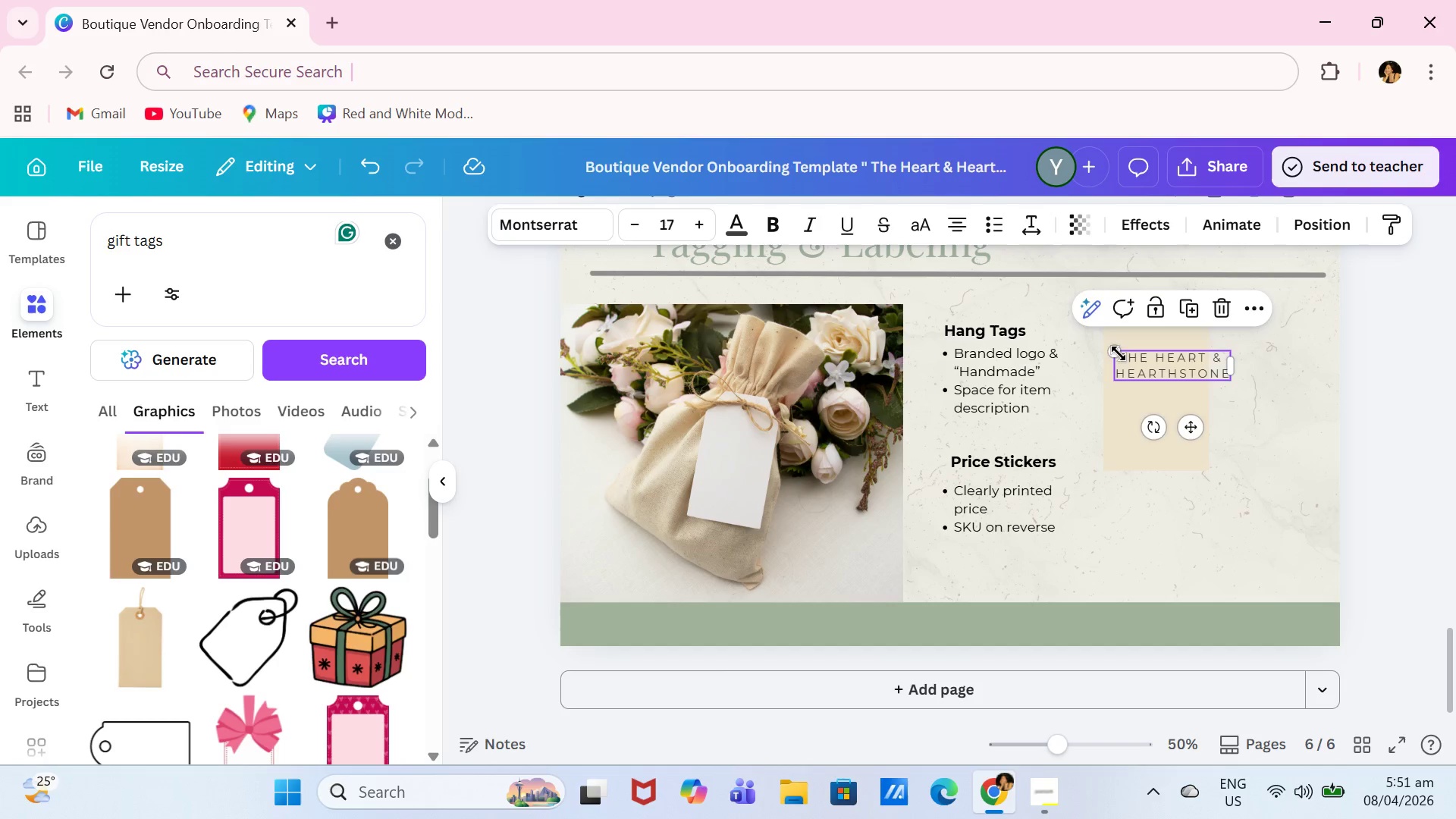 
left_click_drag(start_coordinate=[1117, 353], to_coordinate=[1142, 381])
 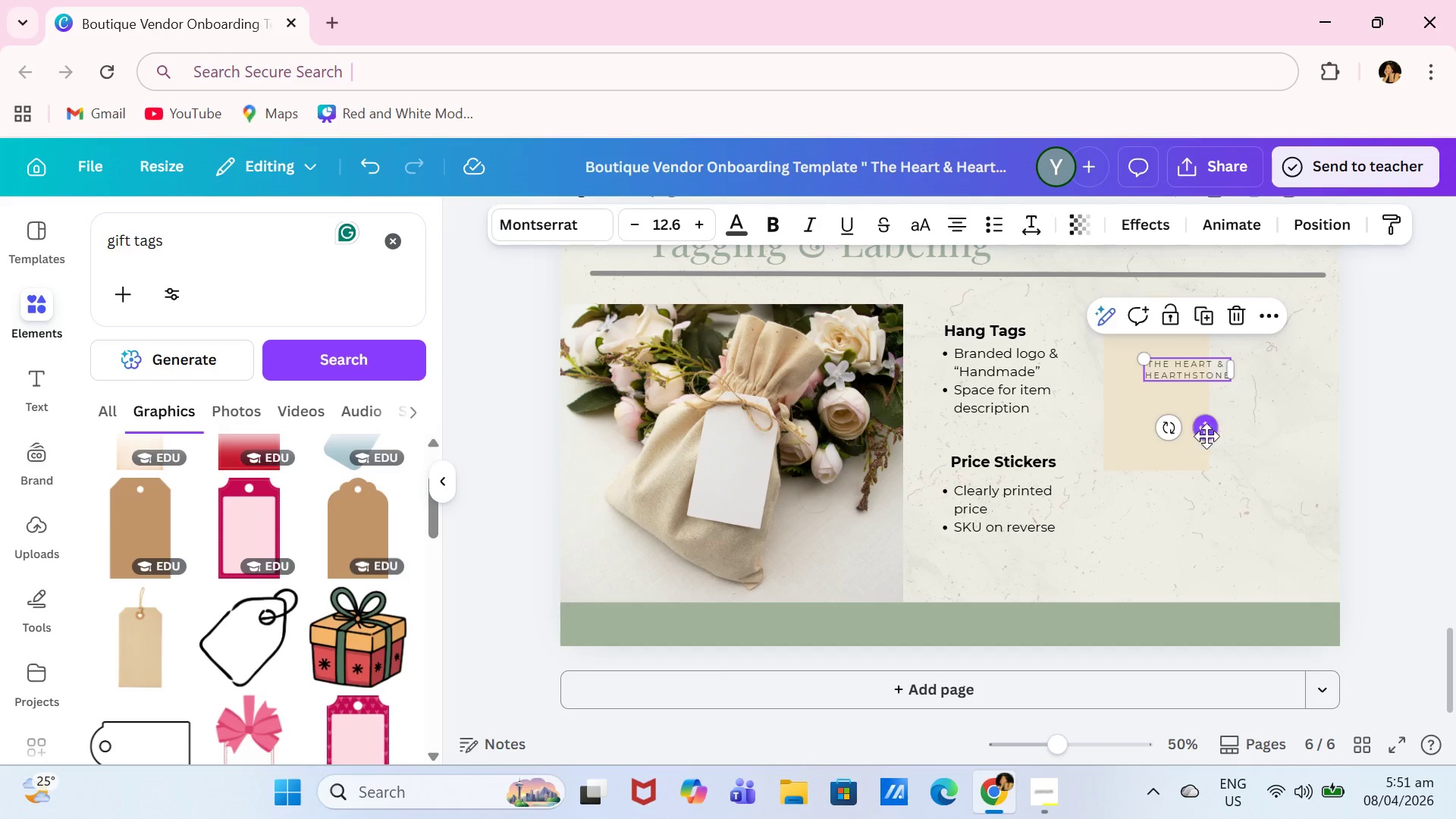 
left_click_drag(start_coordinate=[1213, 436], to_coordinate=[1184, 425])
 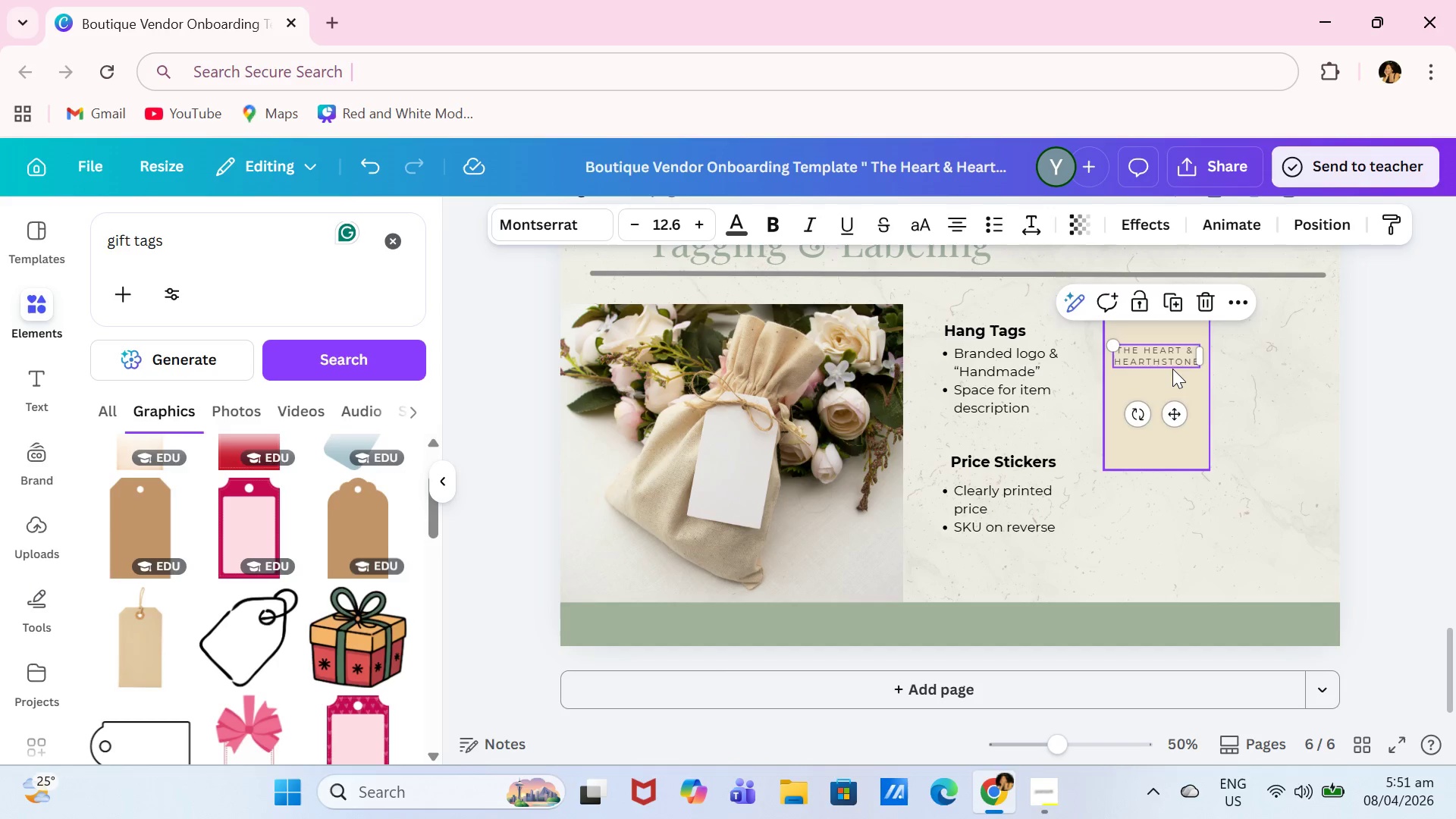 
scroll: coordinate [1068, 473], scroll_direction: up, amount: 5.0
 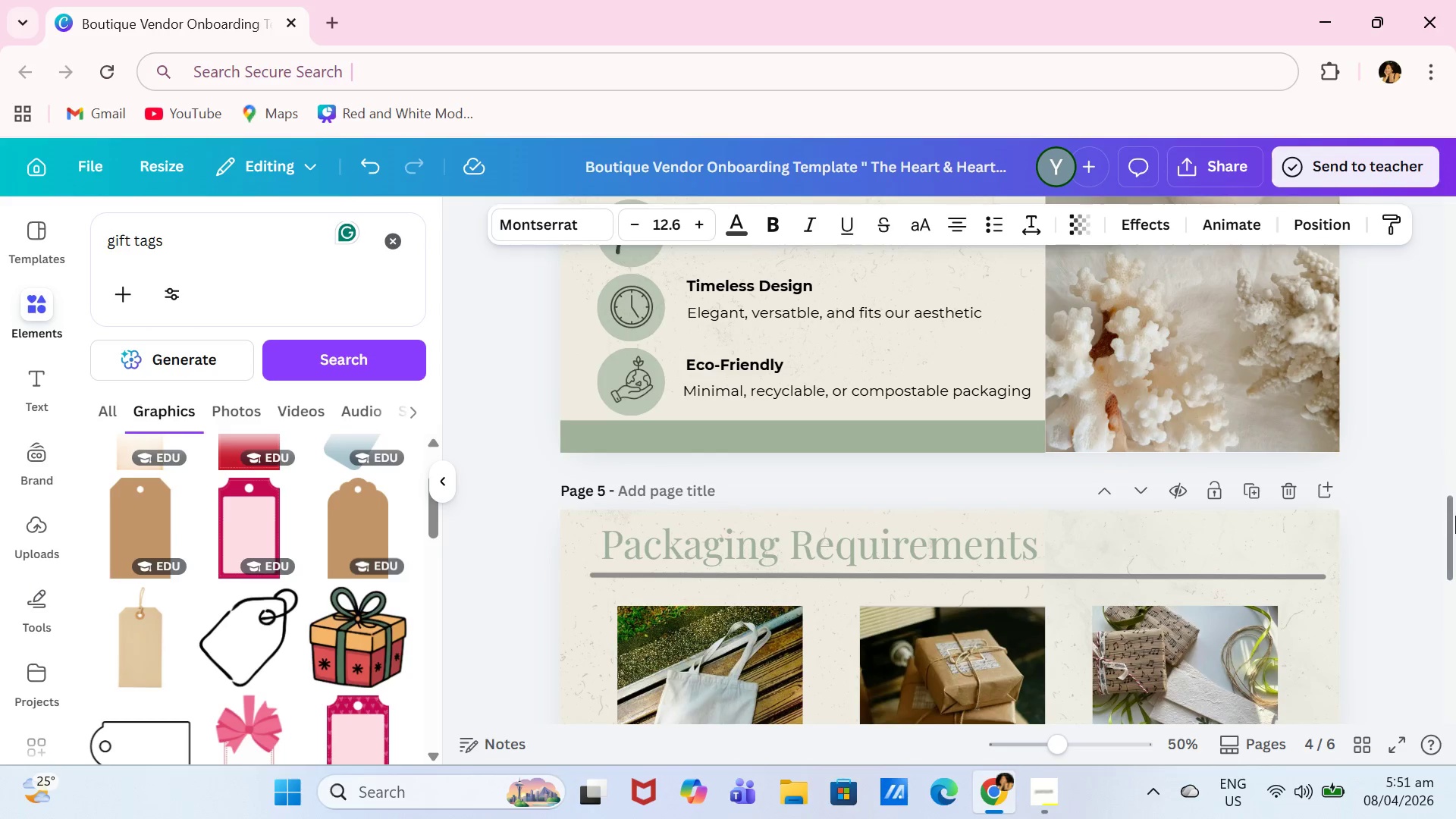 
left_click_drag(start_coordinate=[1455, 516], to_coordinate=[1450, 624])
 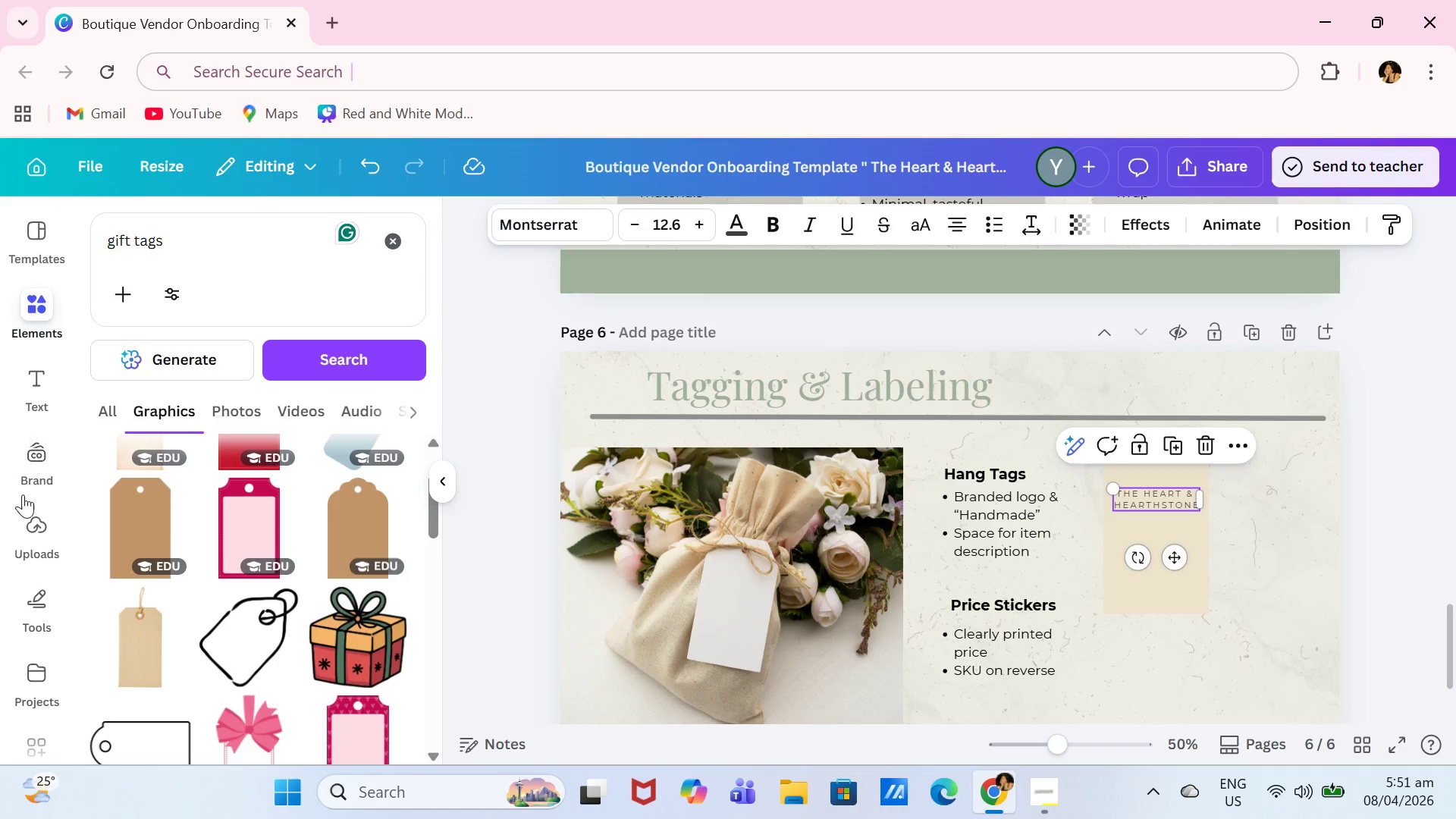 
wait(5.05)
 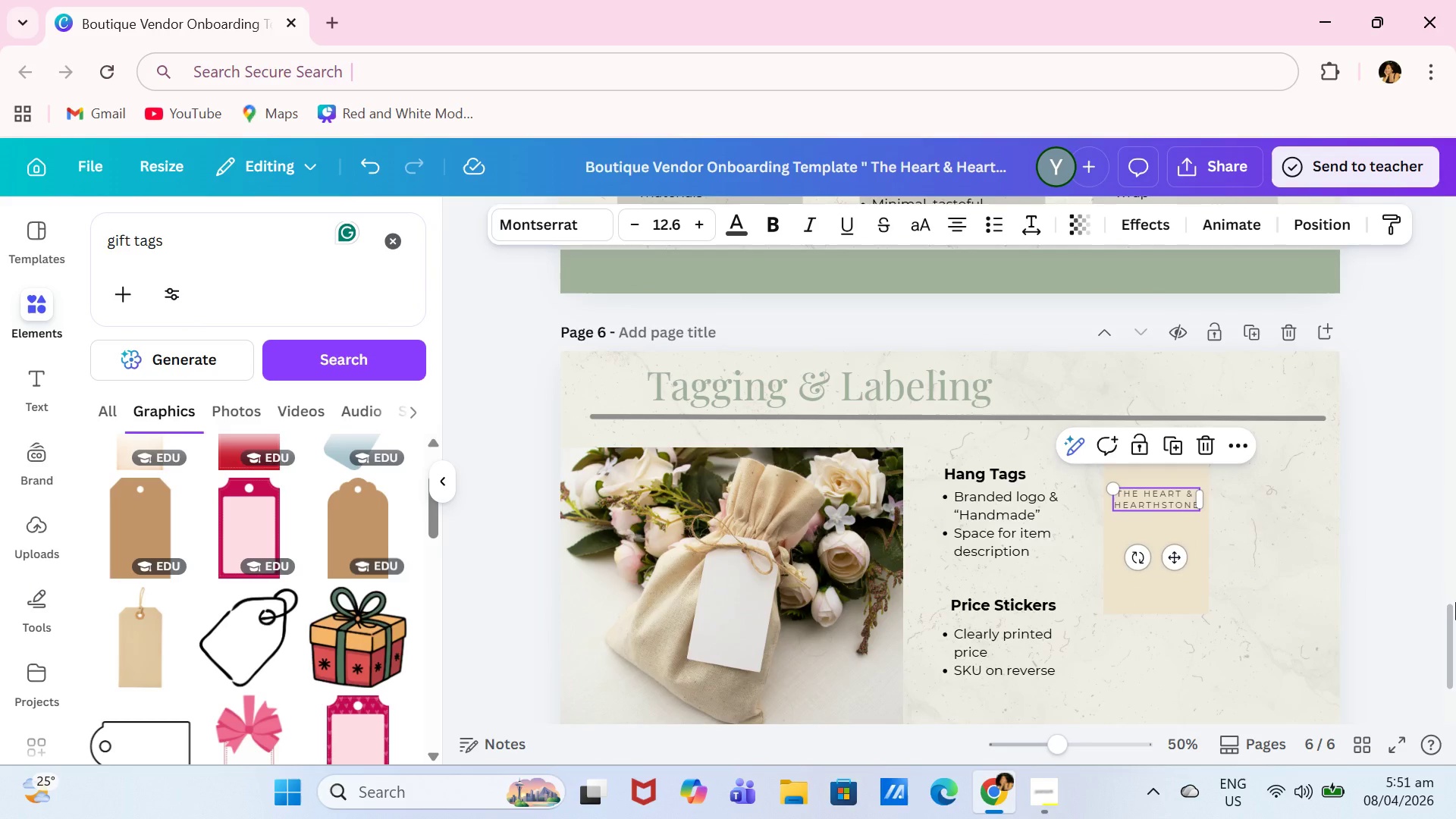 
left_click_drag(start_coordinate=[431, 528], to_coordinate=[443, 473])
 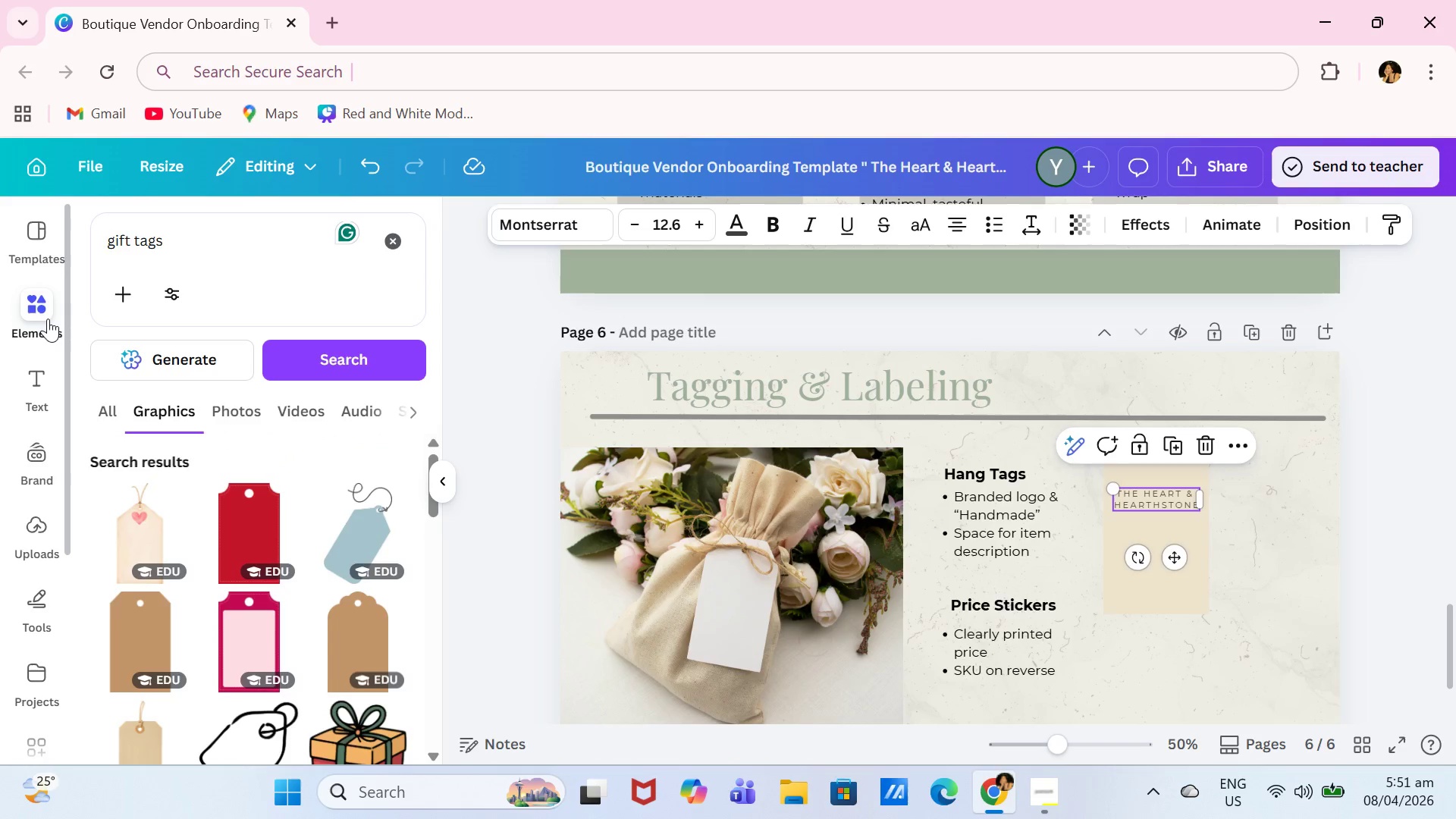 
left_click([49, 315])
 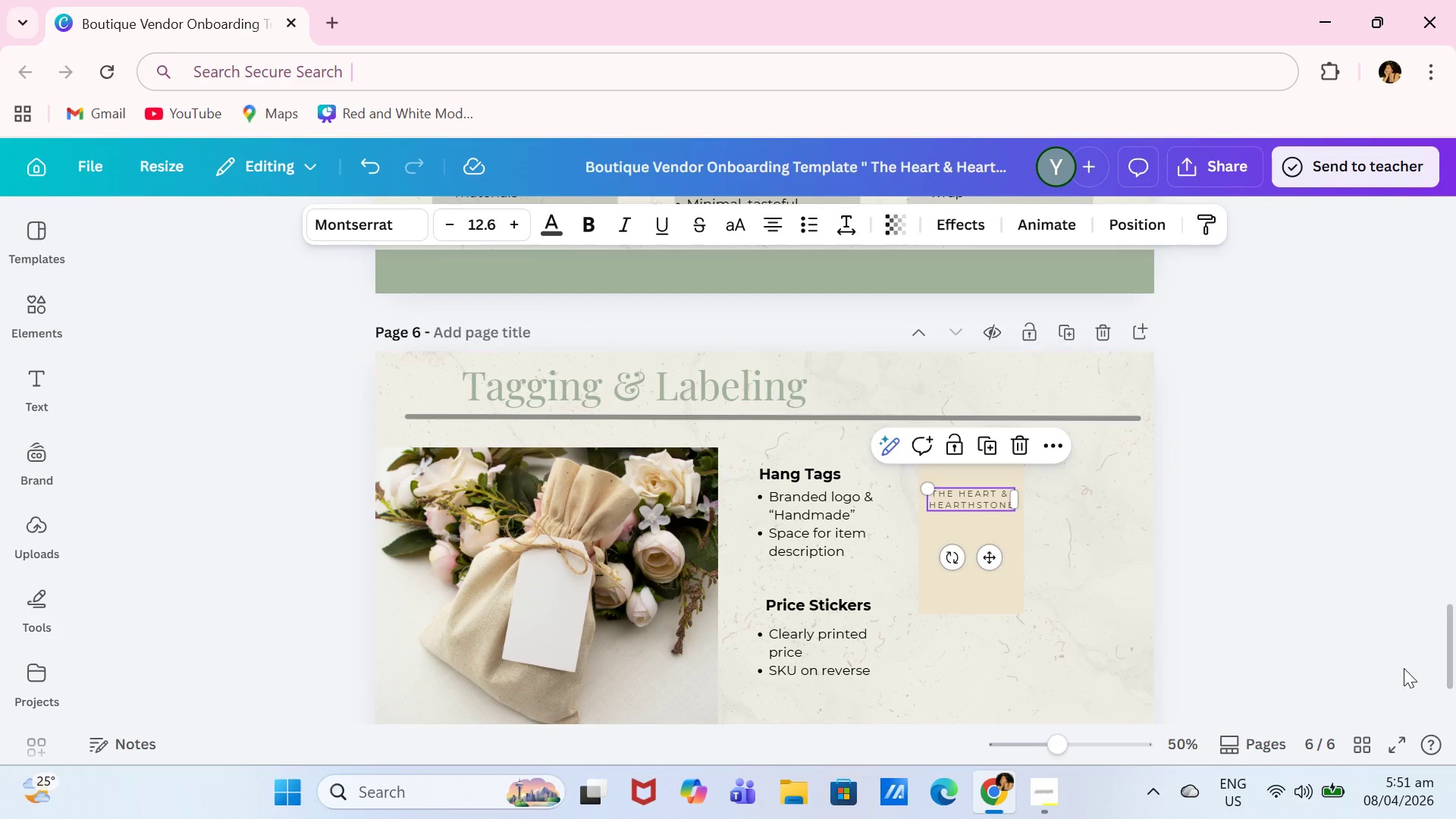 
left_click([1392, 563])
 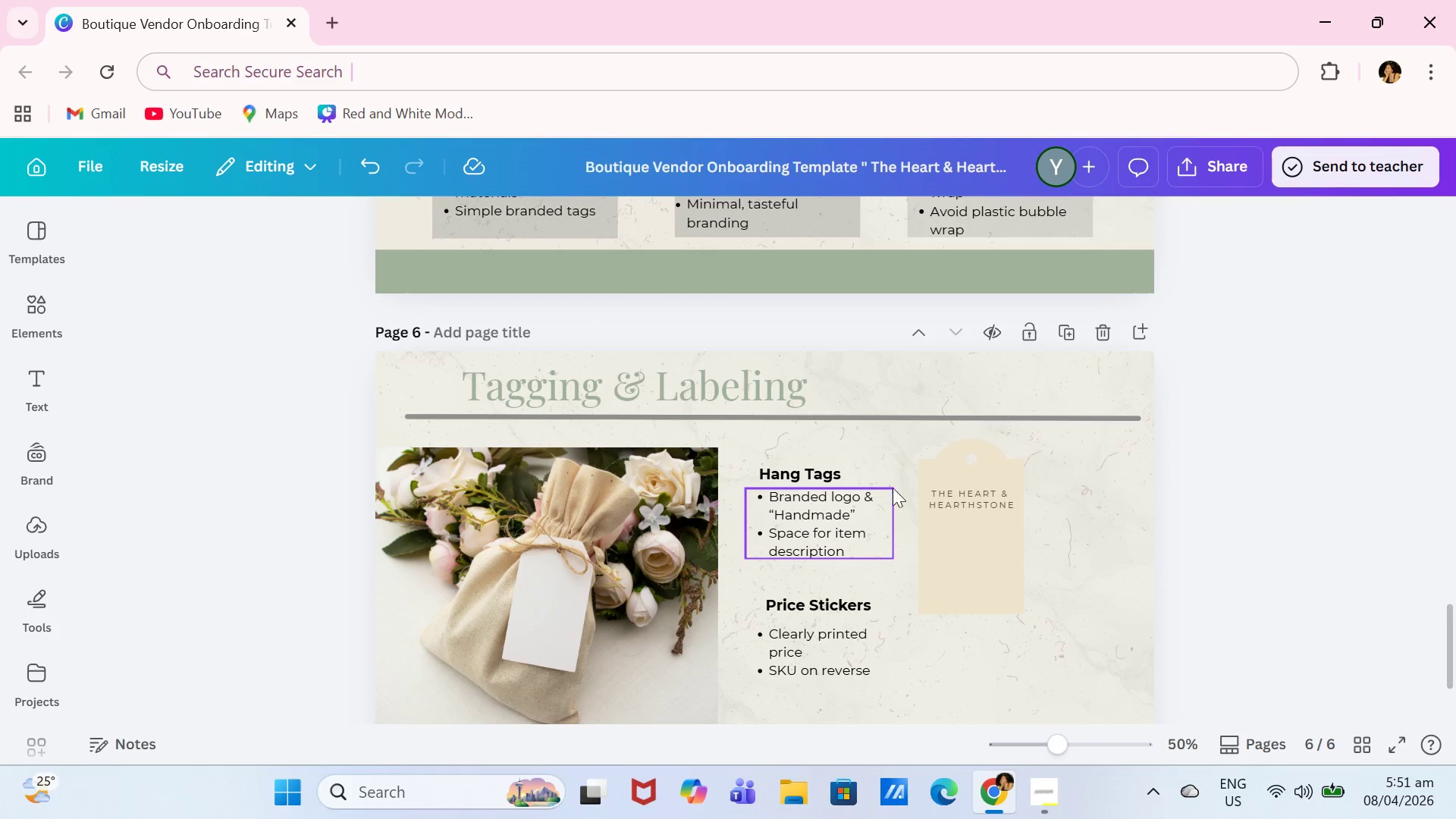 
left_click_drag(start_coordinate=[959, 494], to_coordinate=[962, 504])
 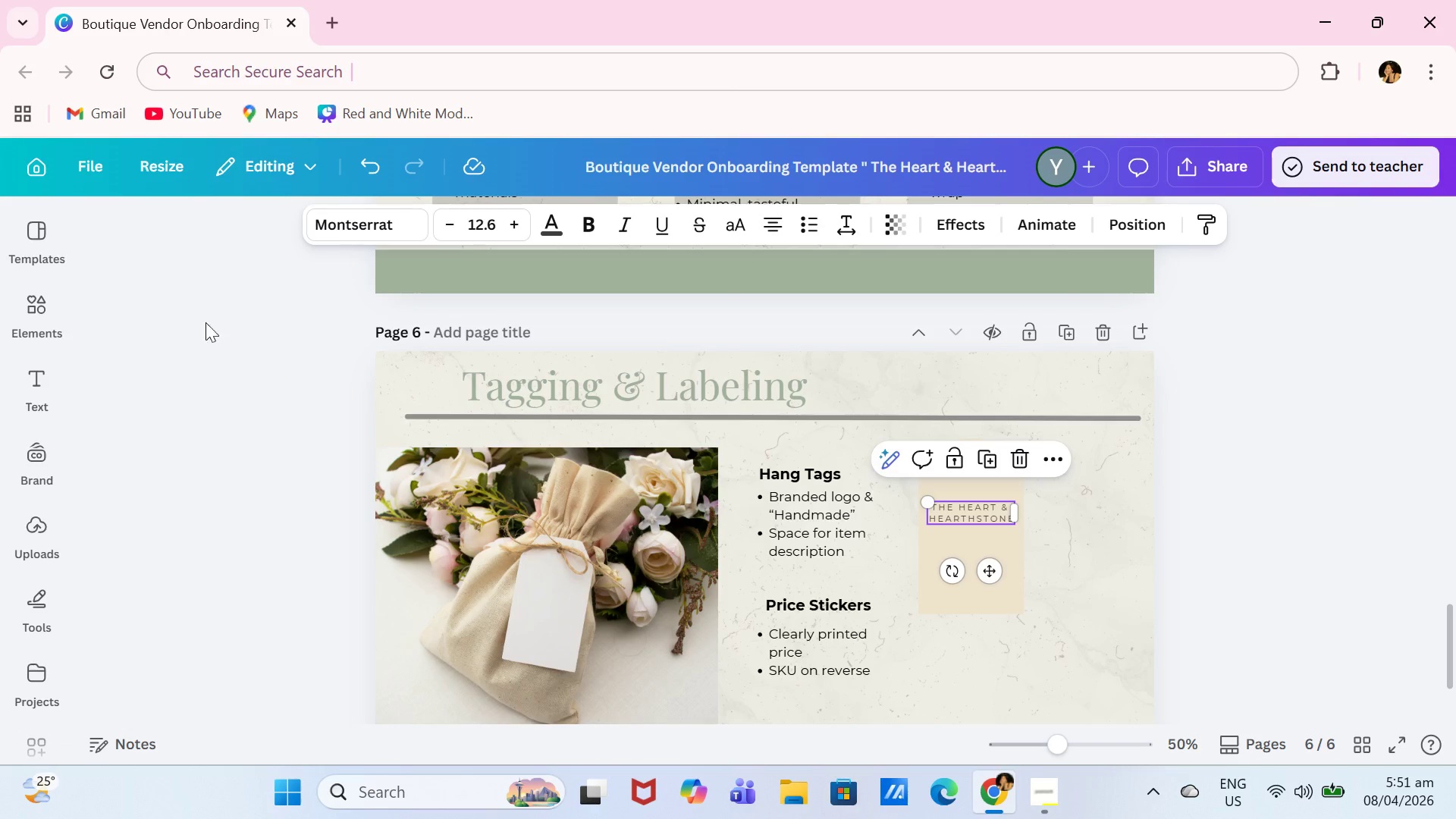 
mouse_move([40, 278])
 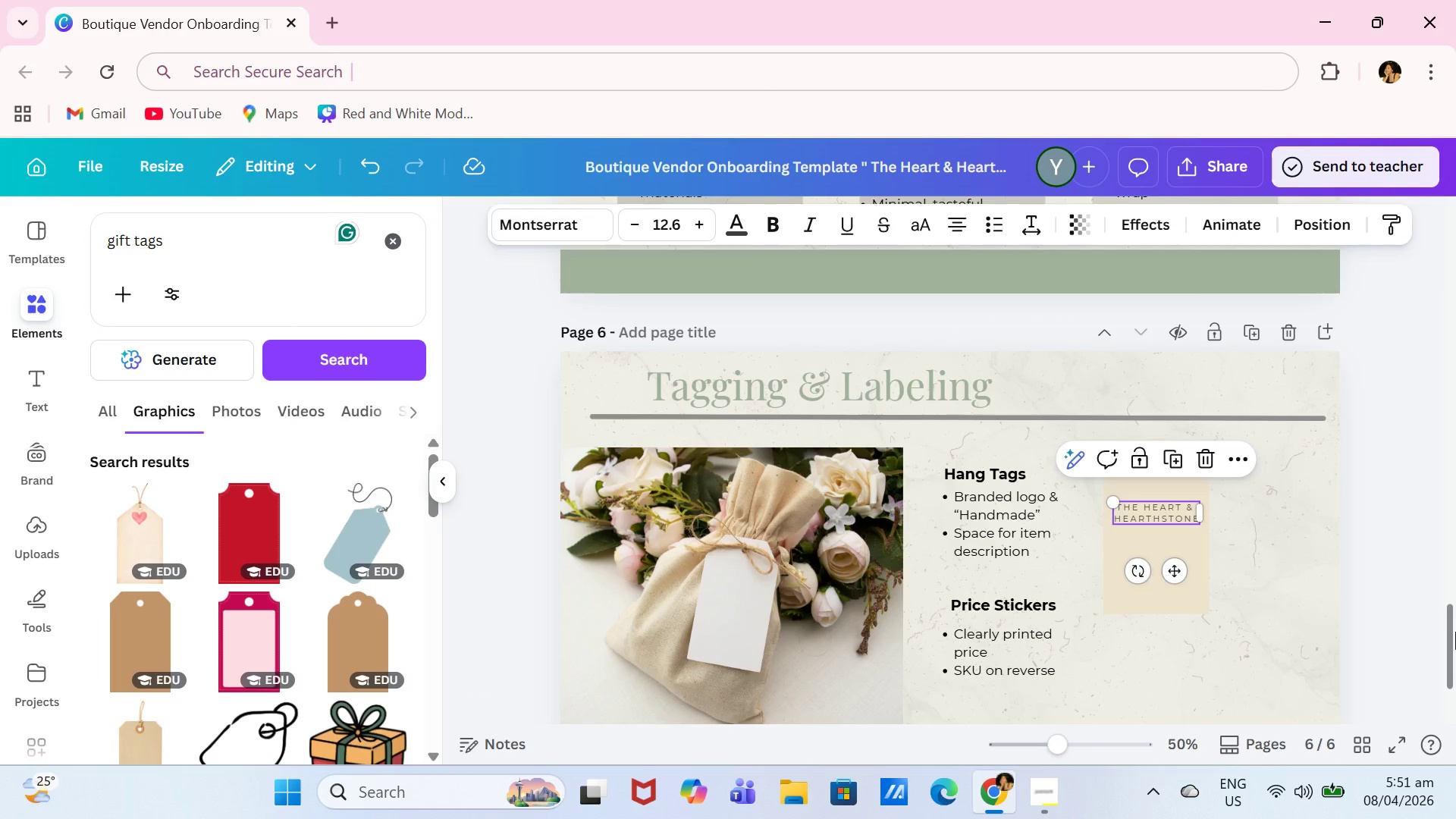 
left_click_drag(start_coordinate=[1455, 632], to_coordinate=[1455, 605])
 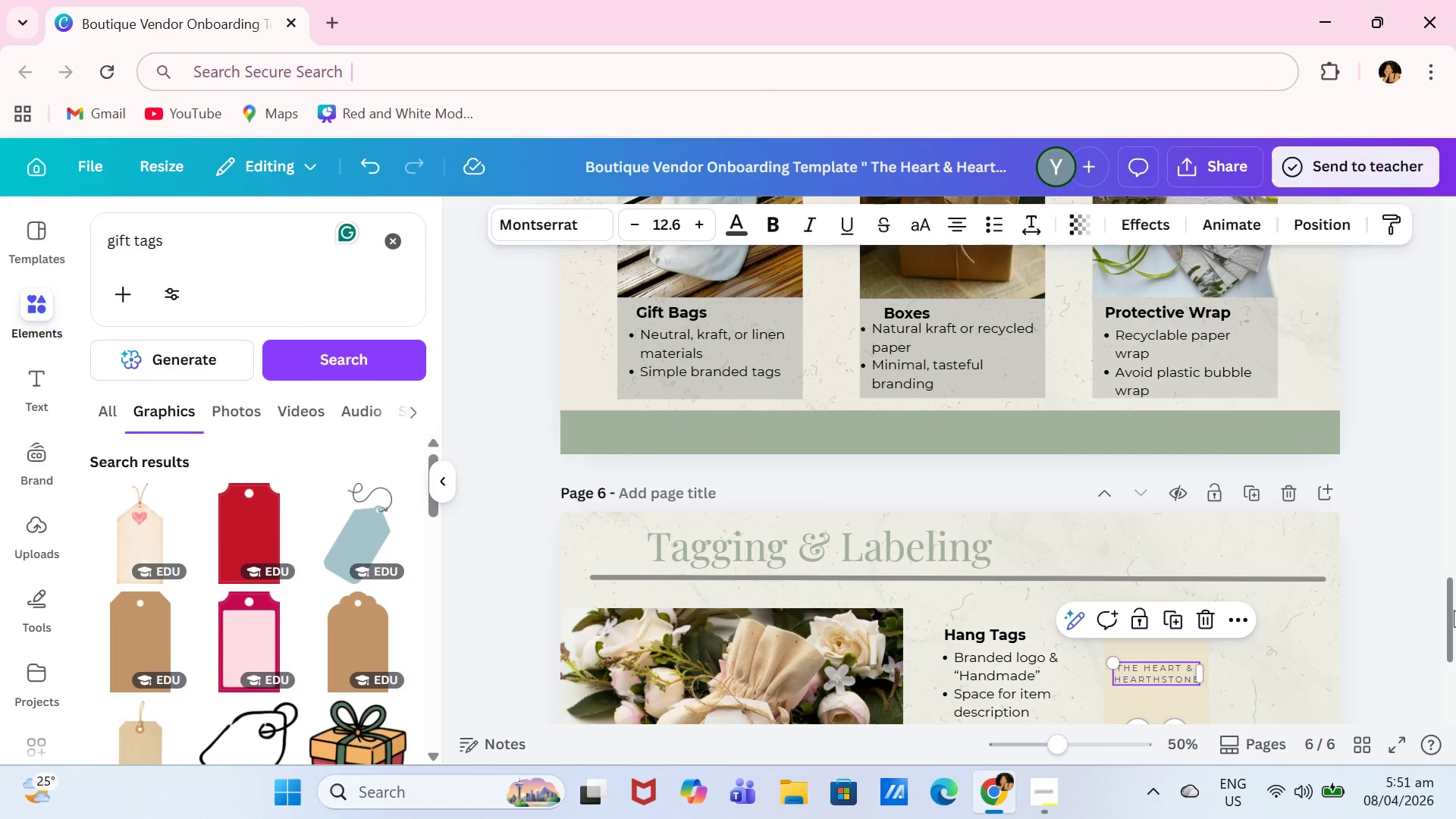 
left_click([1454, 610])
 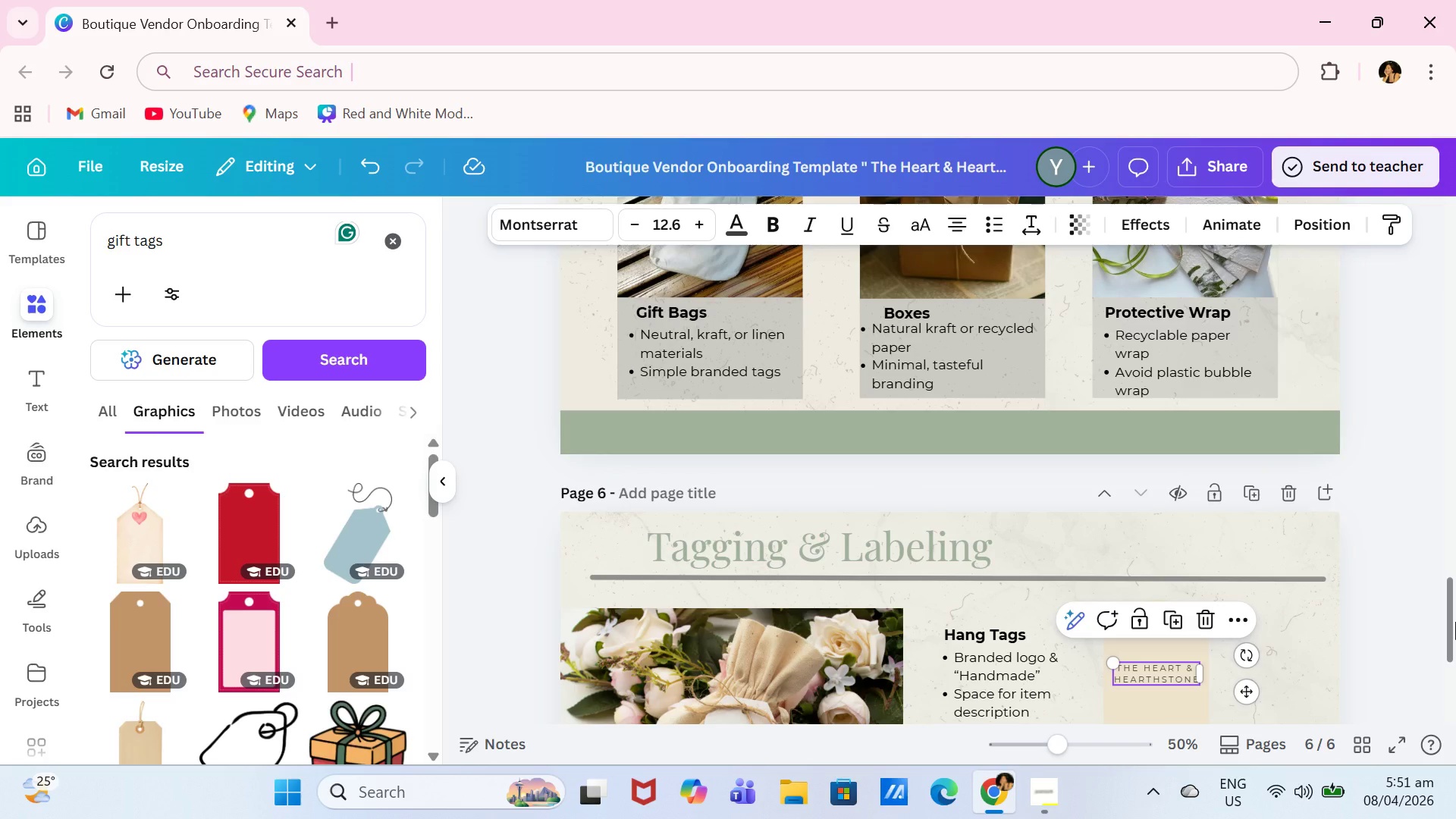 
wait(7.17)
 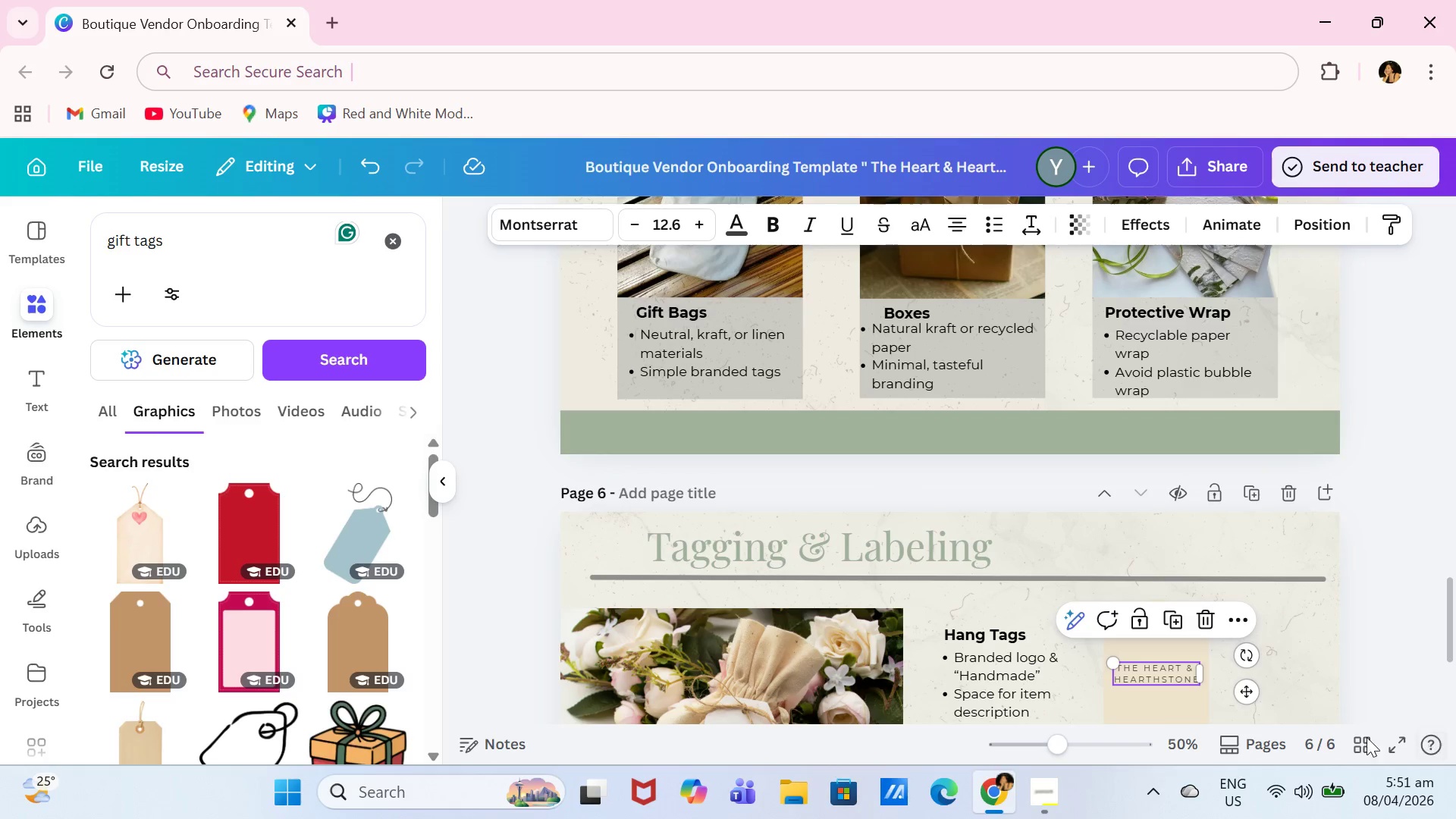 
left_click_drag(start_coordinate=[1455, 615], to_coordinate=[1455, 526])
 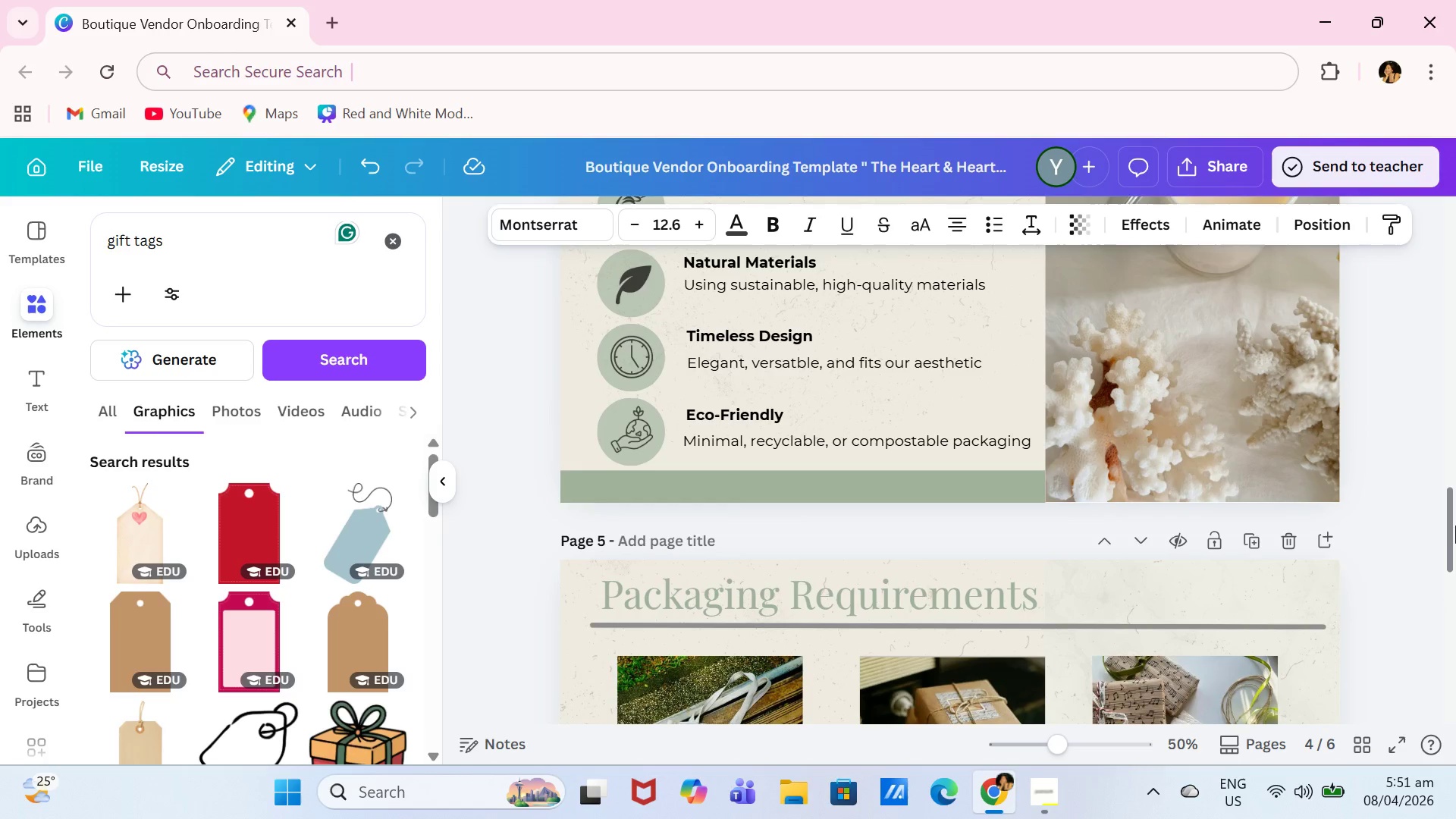 
left_click_drag(start_coordinate=[1455, 526], to_coordinate=[1455, 522])
 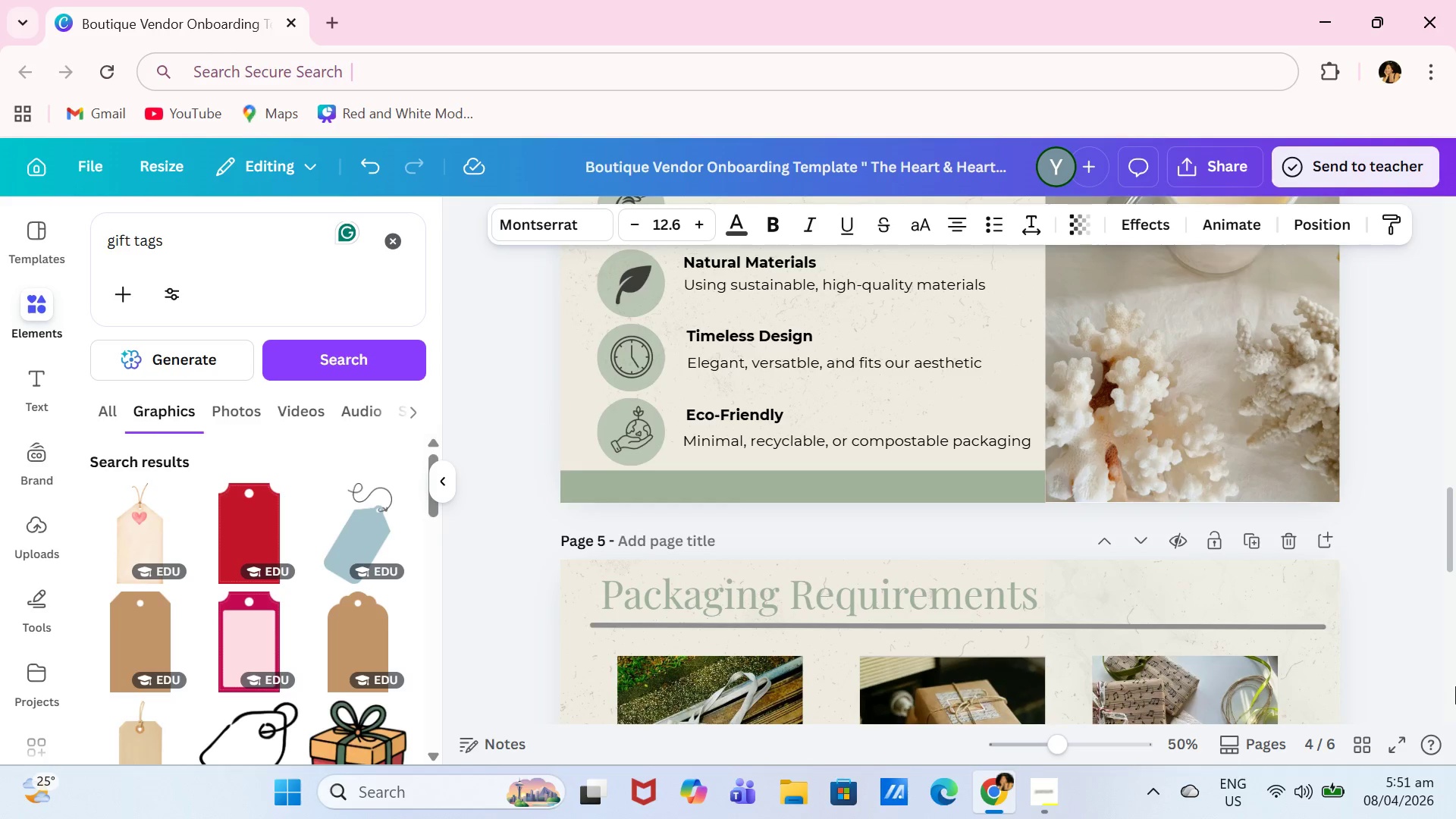 
left_click_drag(start_coordinate=[1455, 551], to_coordinate=[1455, 536])
 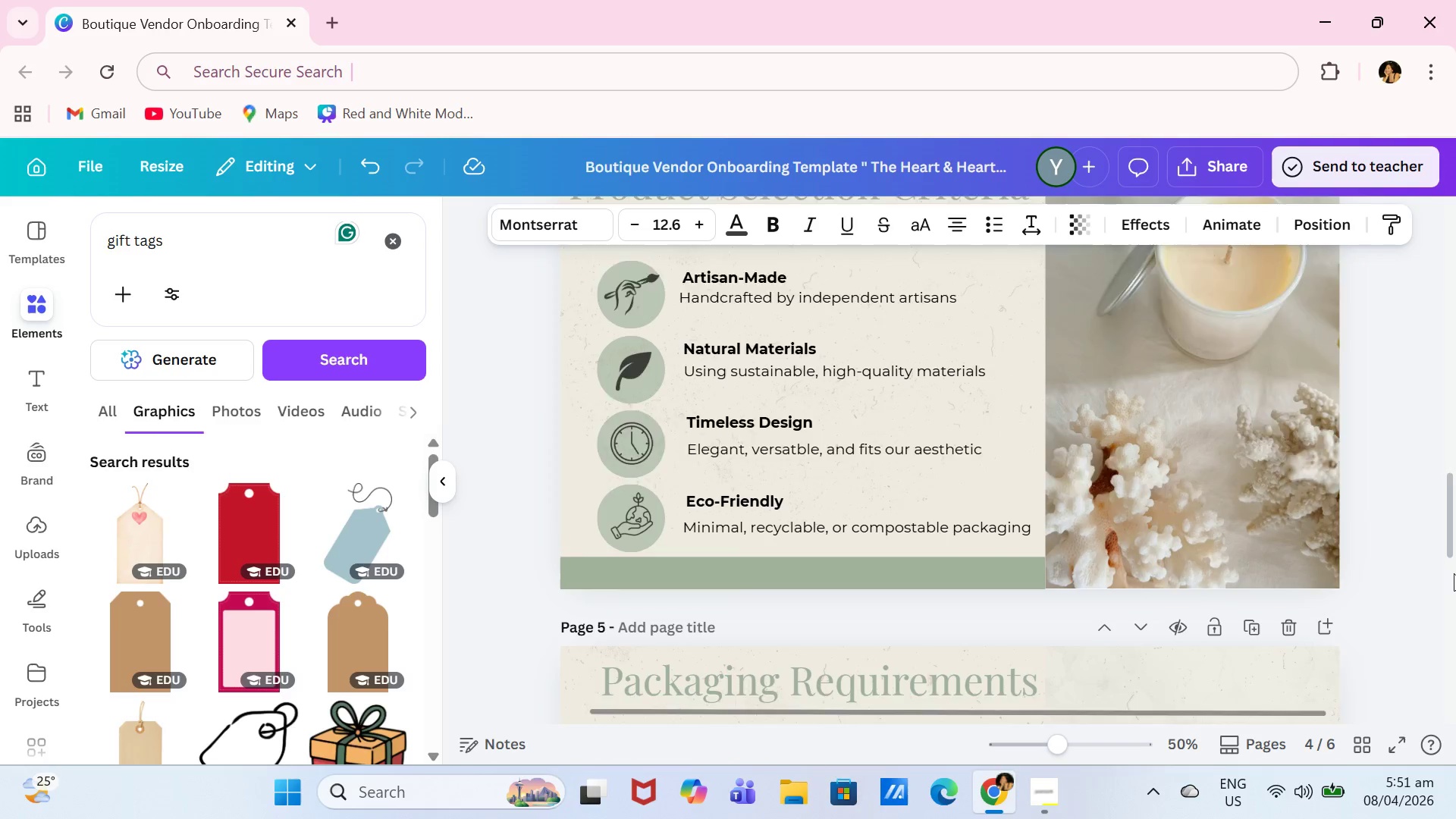 
left_click_drag(start_coordinate=[1453, 574], to_coordinate=[1452, 437])
 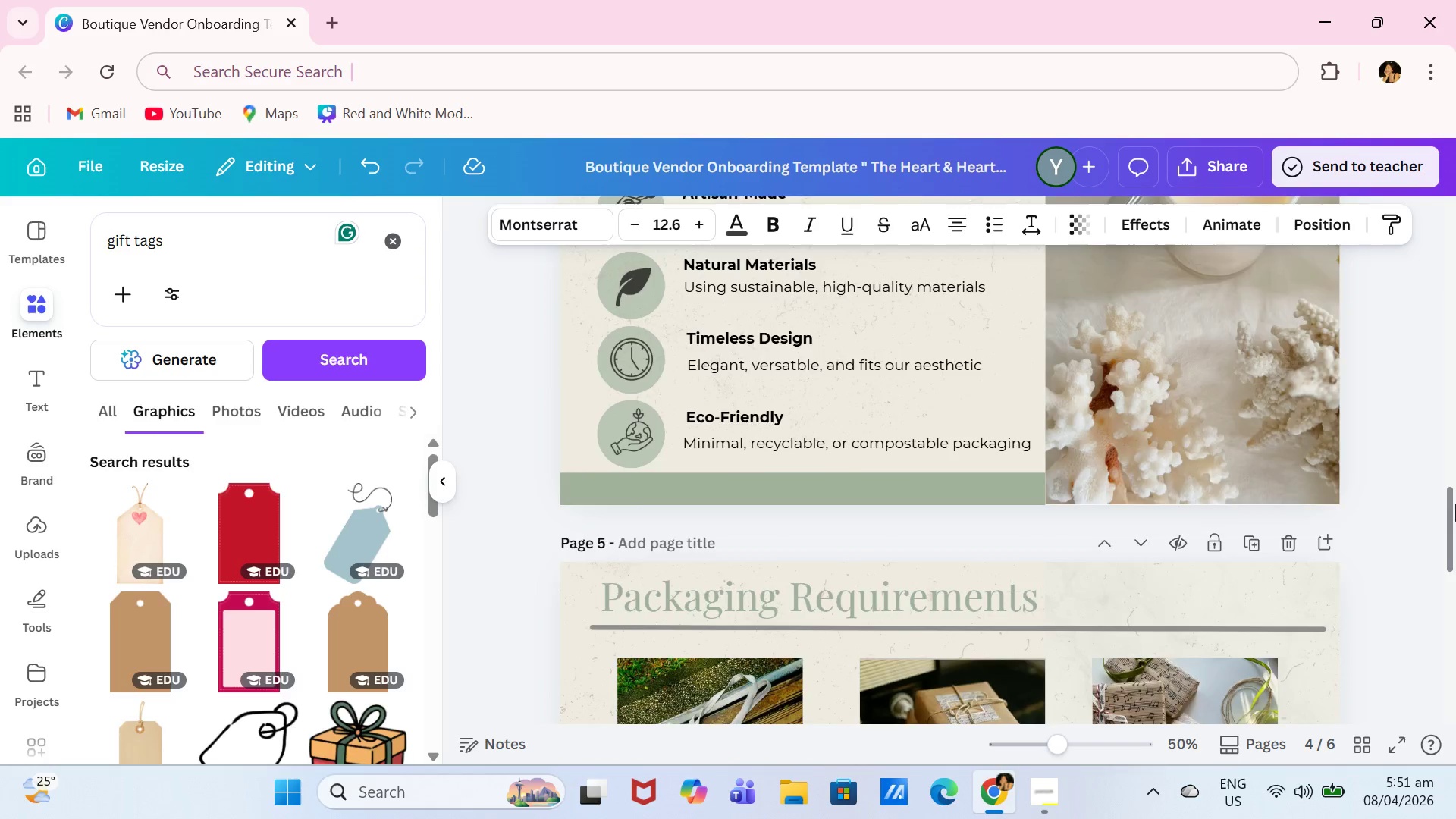 
left_click_drag(start_coordinate=[1455, 504], to_coordinate=[1455, 186])
 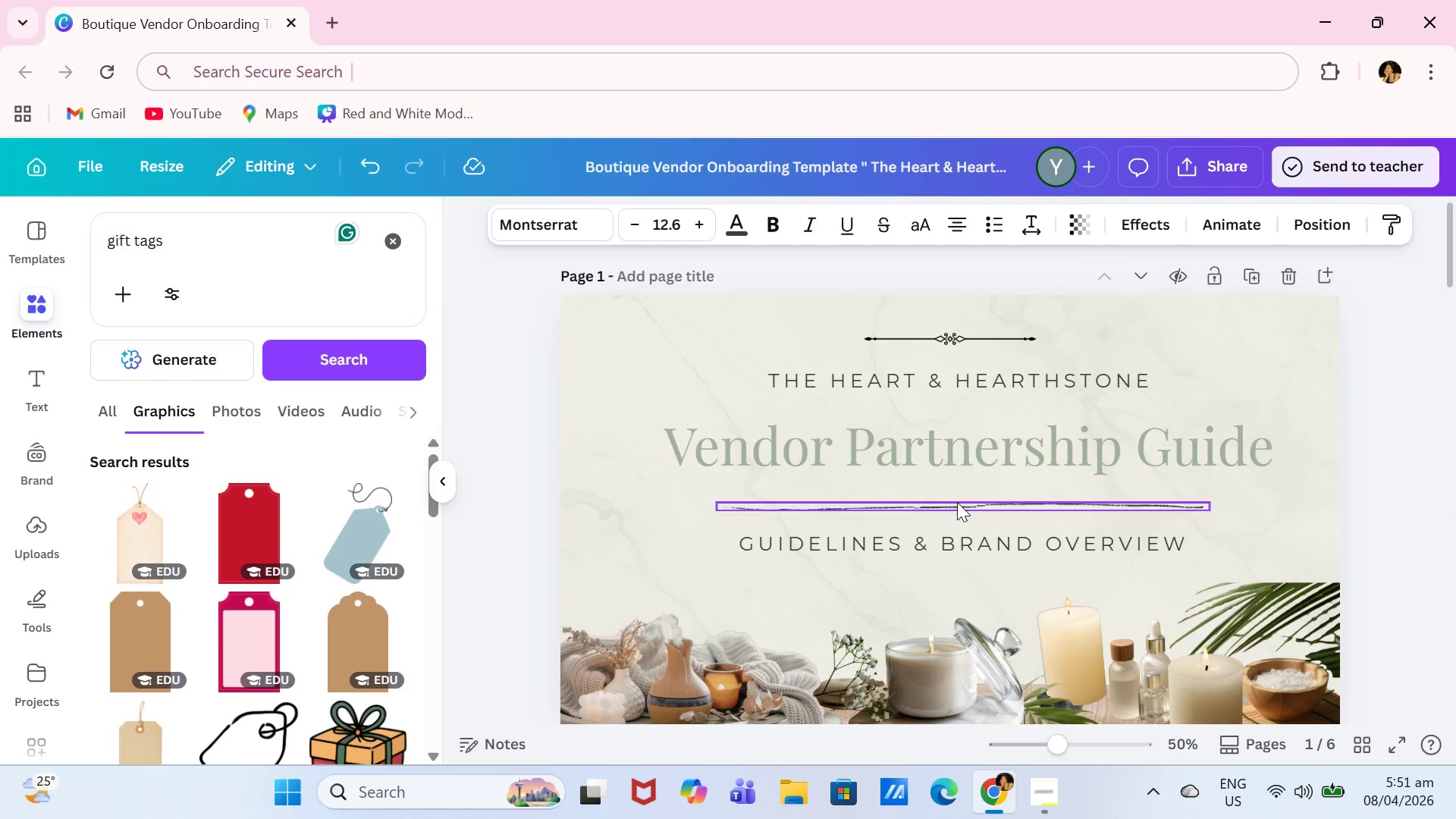 
left_click([977, 340])
 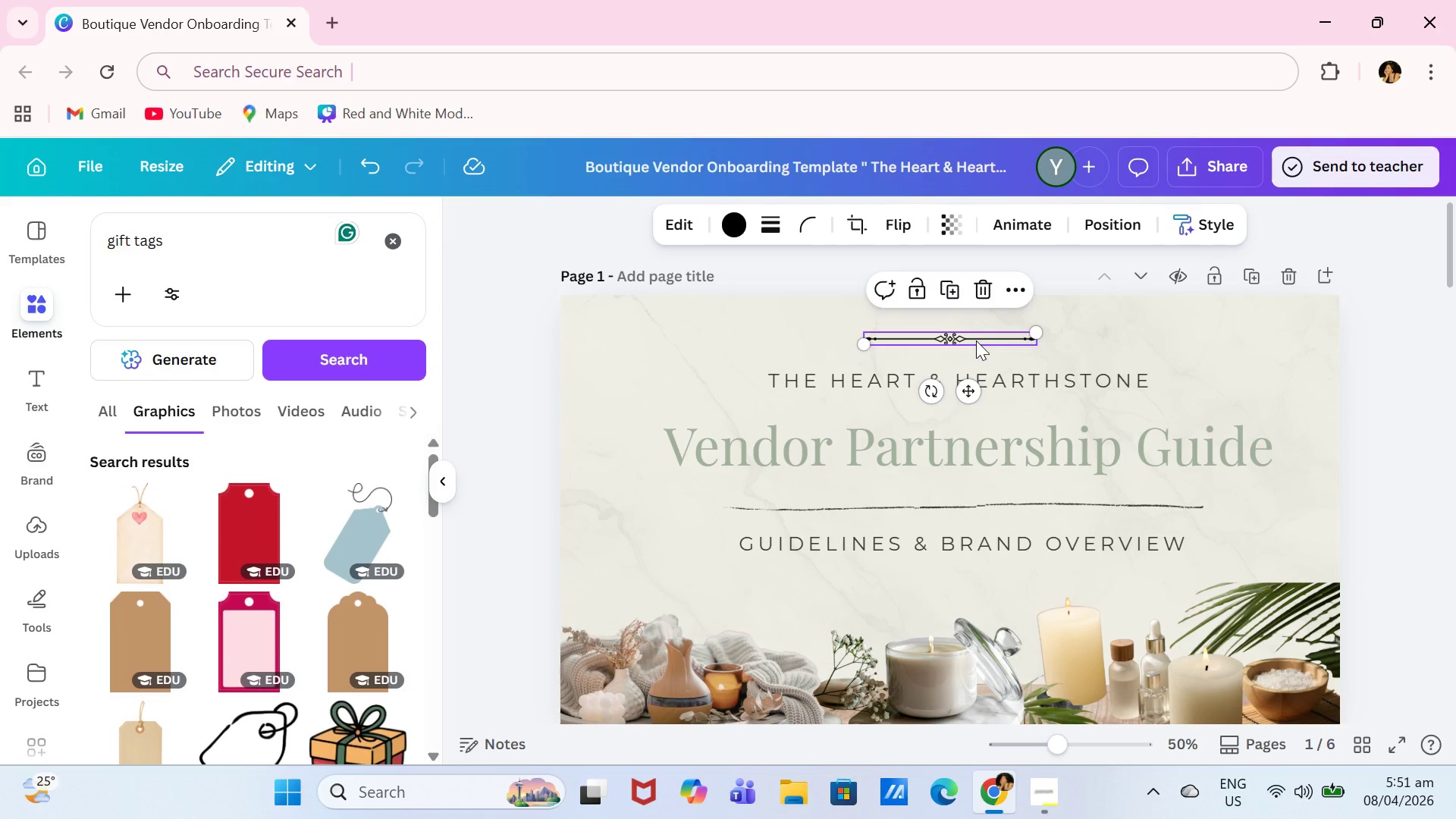 
key(Control+C)
 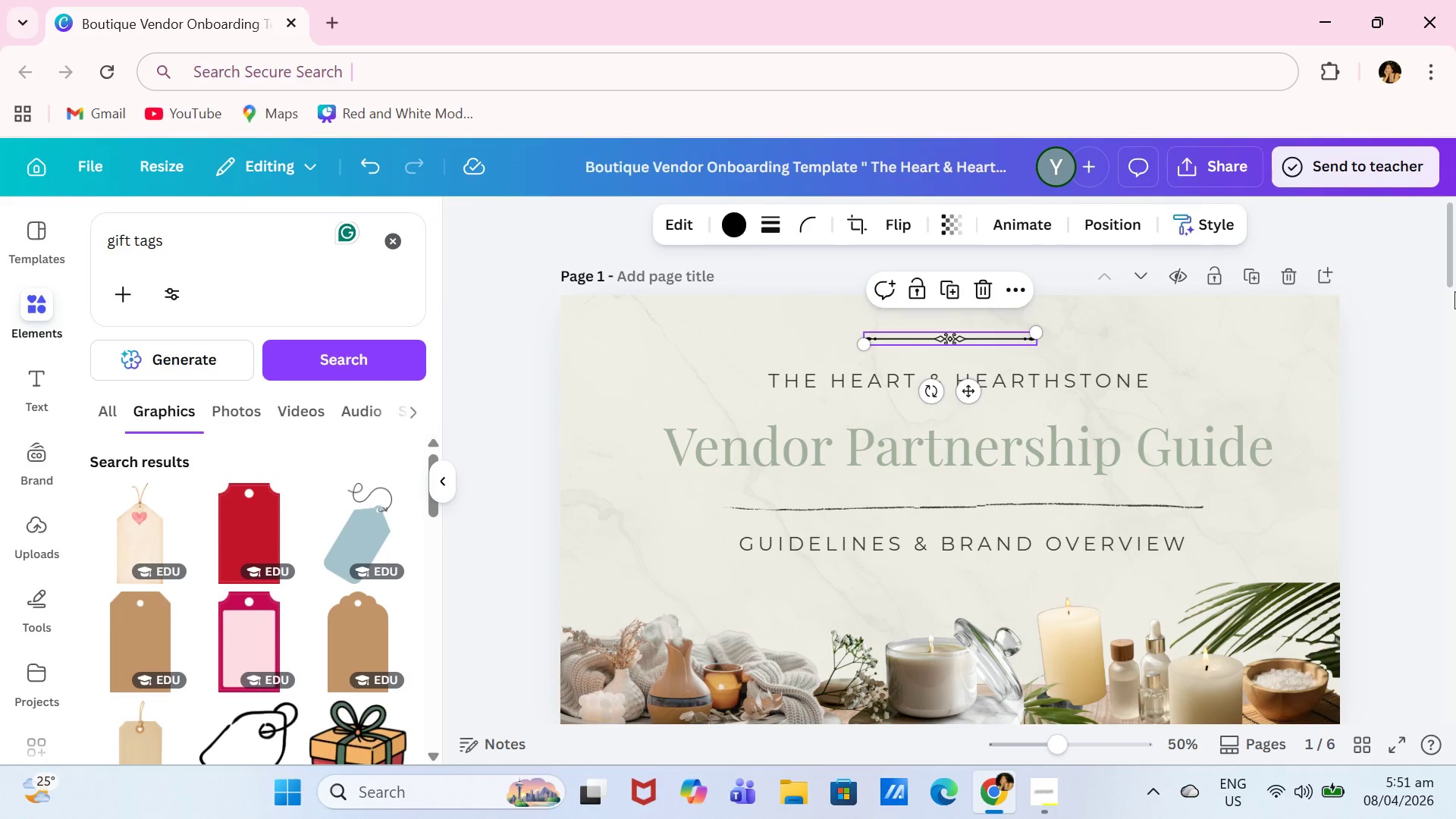 
left_click_drag(start_coordinate=[1449, 252], to_coordinate=[1443, 775])
 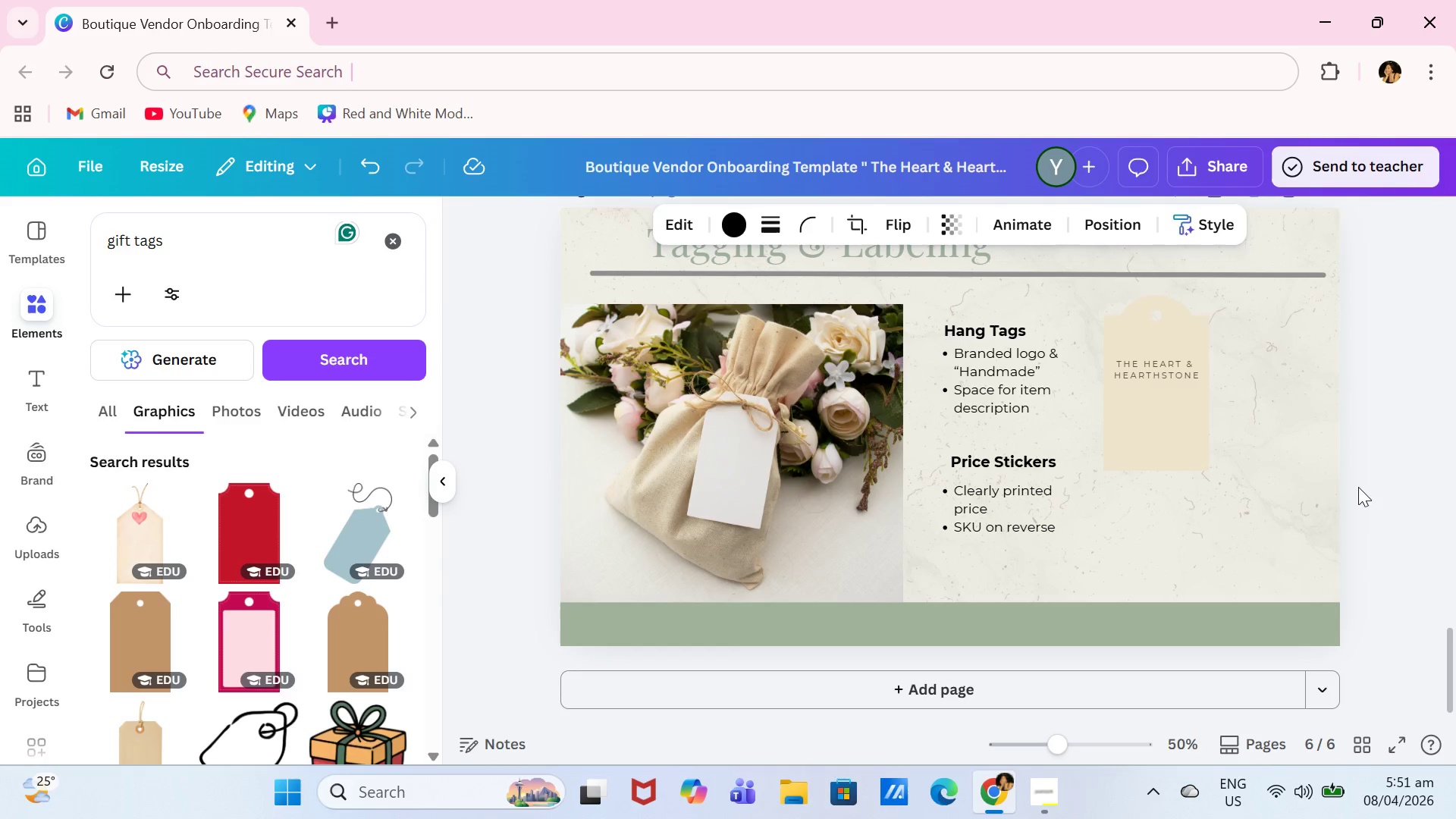 
key(Control+V)
 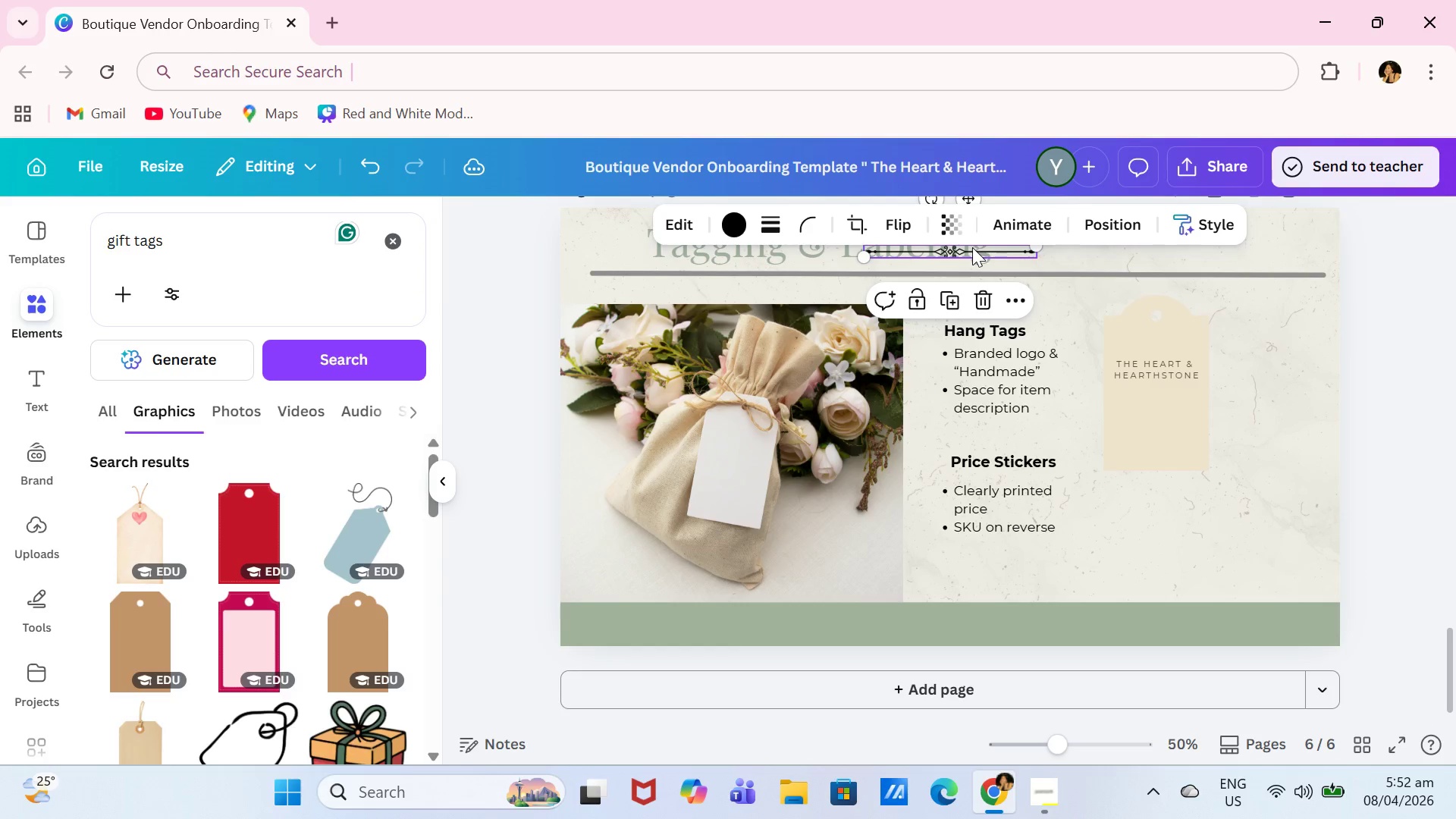 
left_click_drag(start_coordinate=[964, 253], to_coordinate=[1179, 340])
 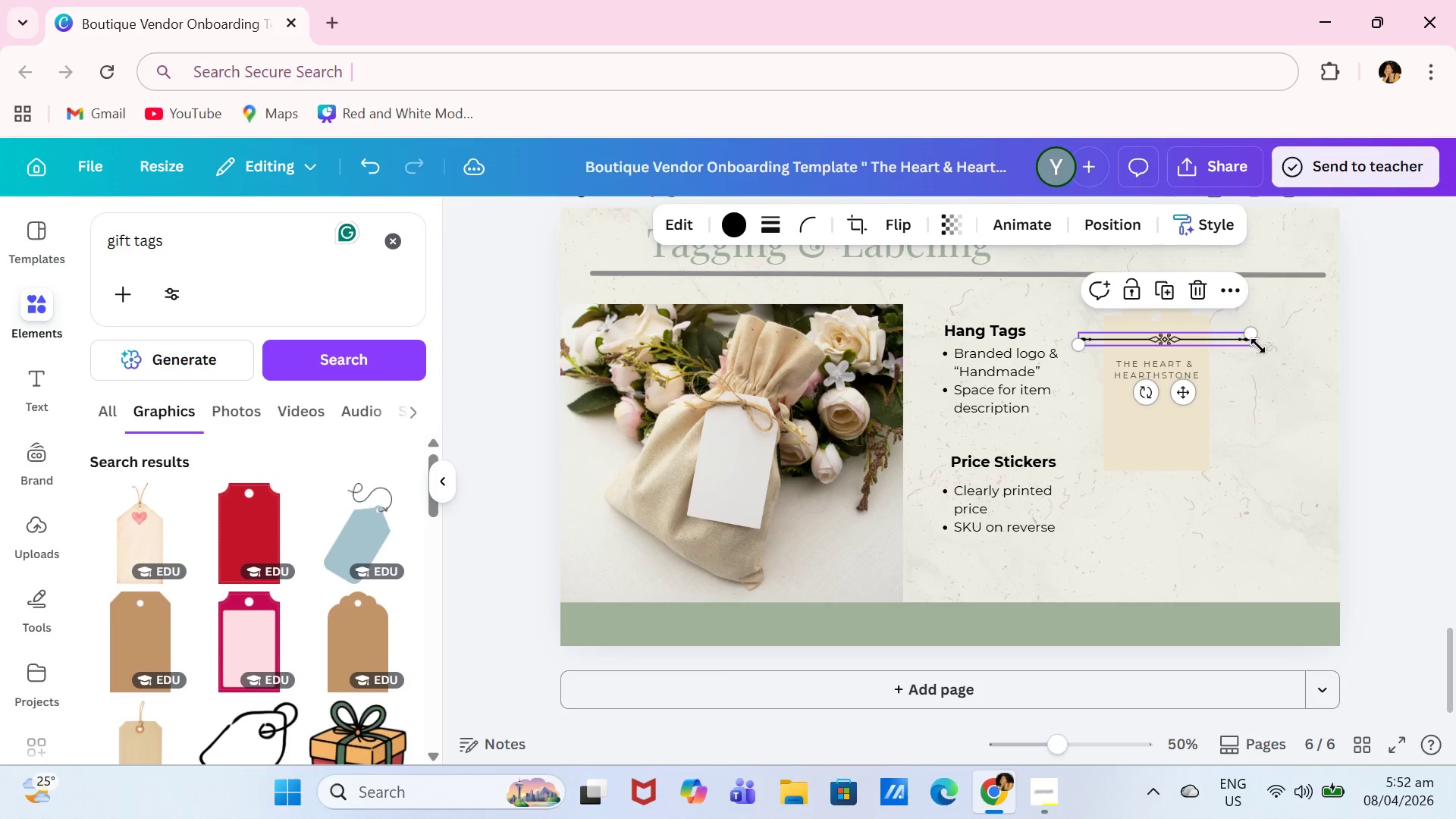 
left_click_drag(start_coordinate=[1254, 341], to_coordinate=[1188, 331])
 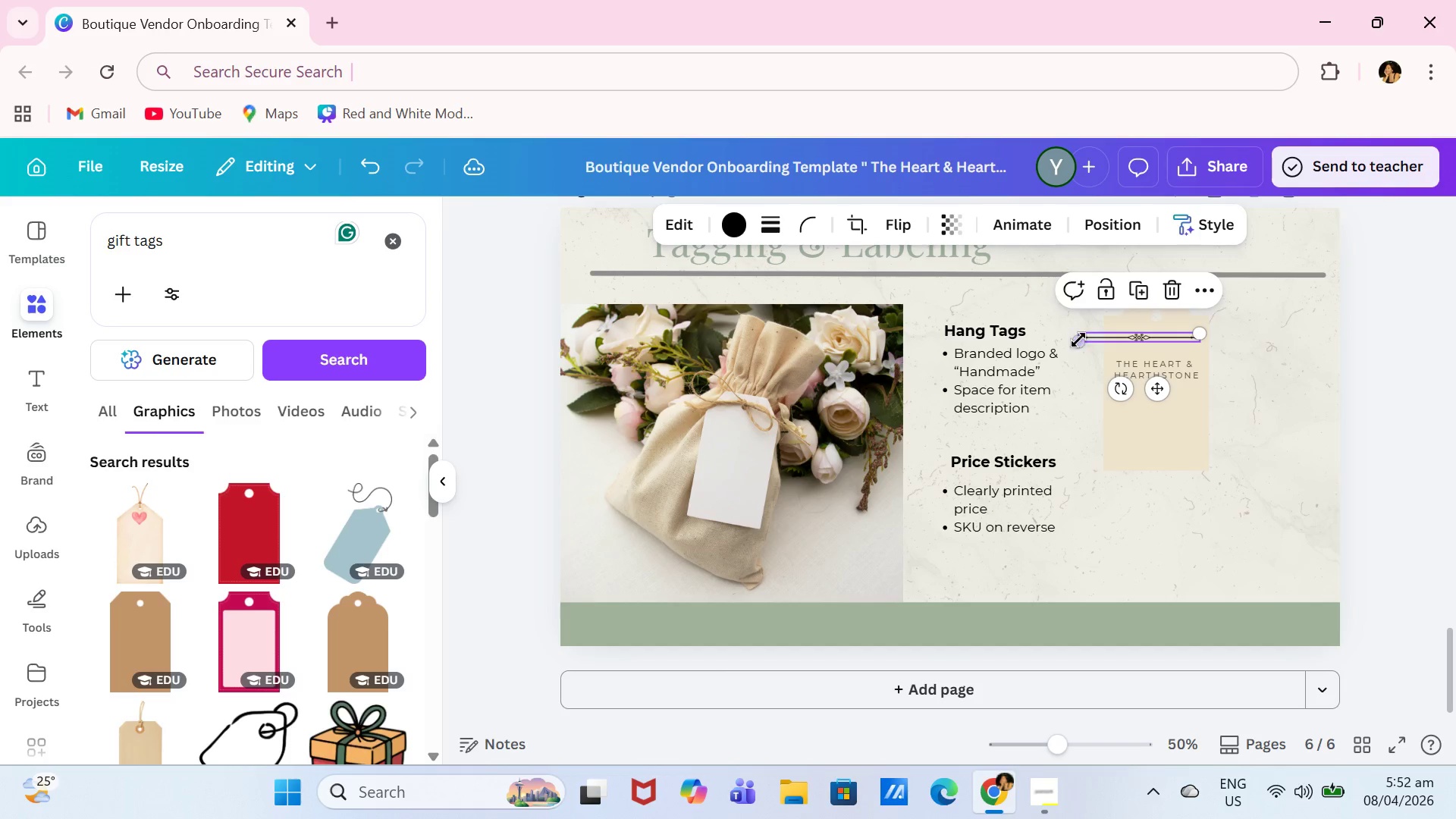 
left_click_drag(start_coordinate=[1079, 341], to_coordinate=[1118, 340])
 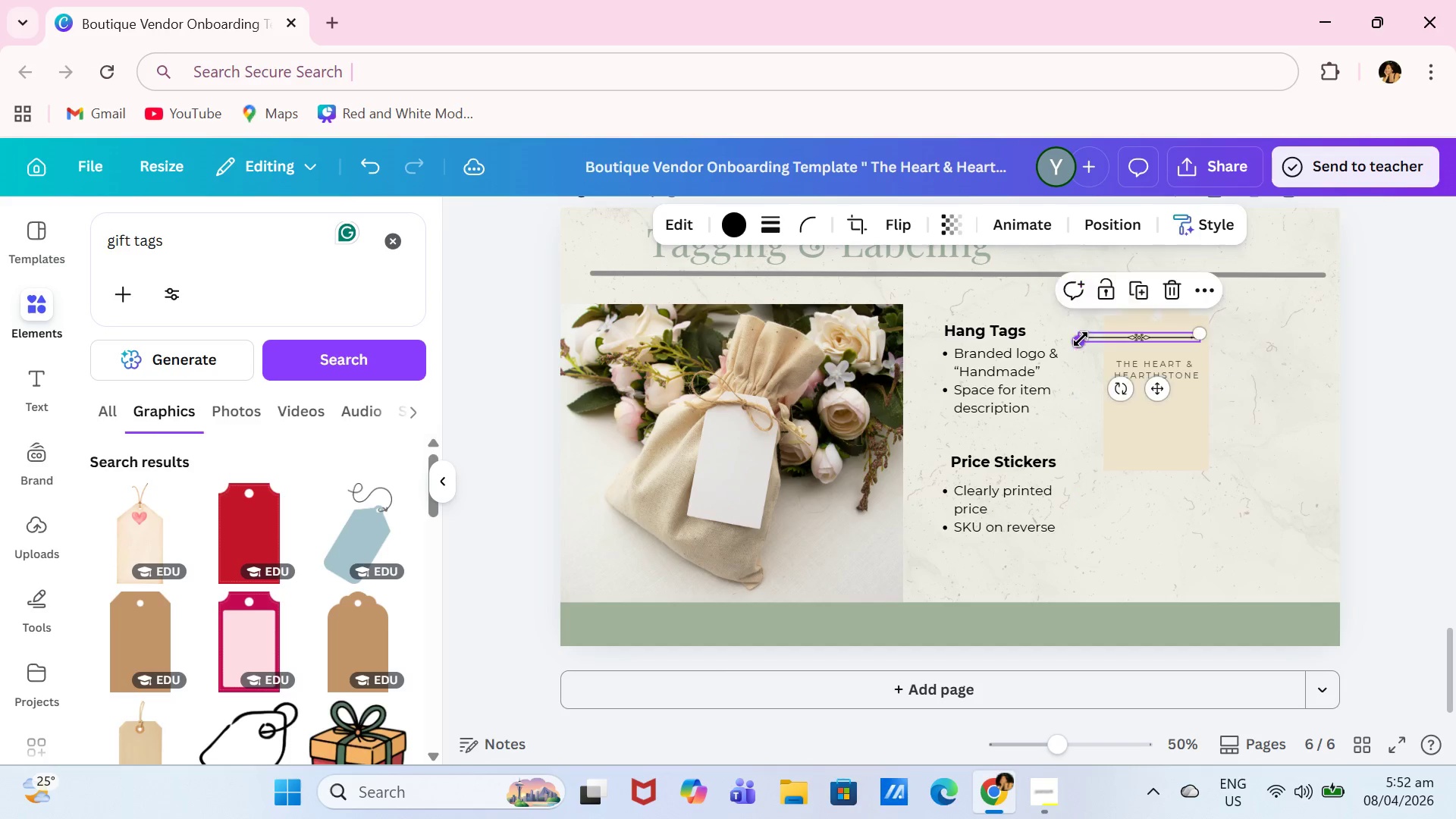 
left_click_drag(start_coordinate=[1081, 340], to_coordinate=[1138, 334])
 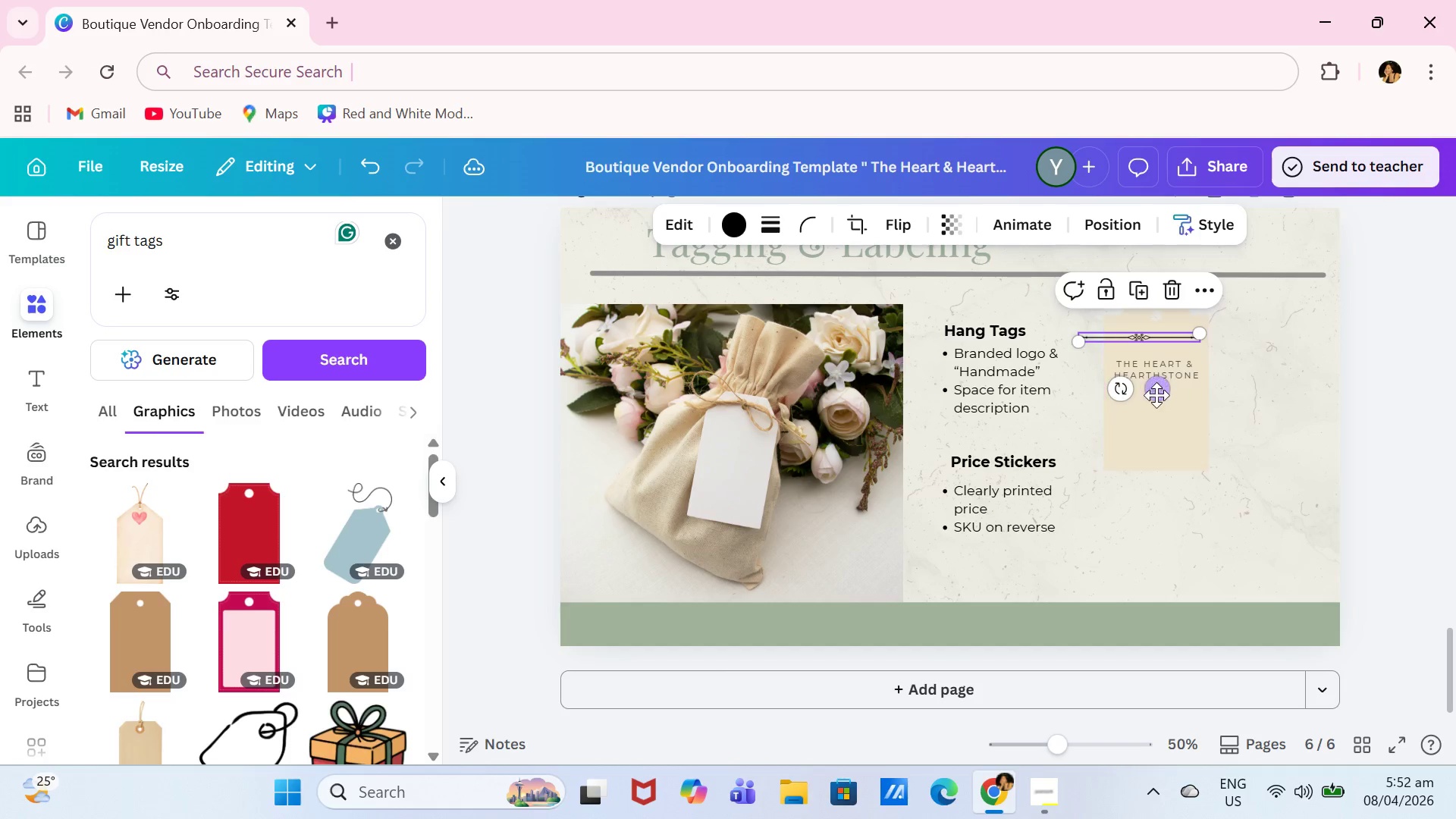 
left_click_drag(start_coordinate=[1150, 395], to_coordinate=[1169, 399])
 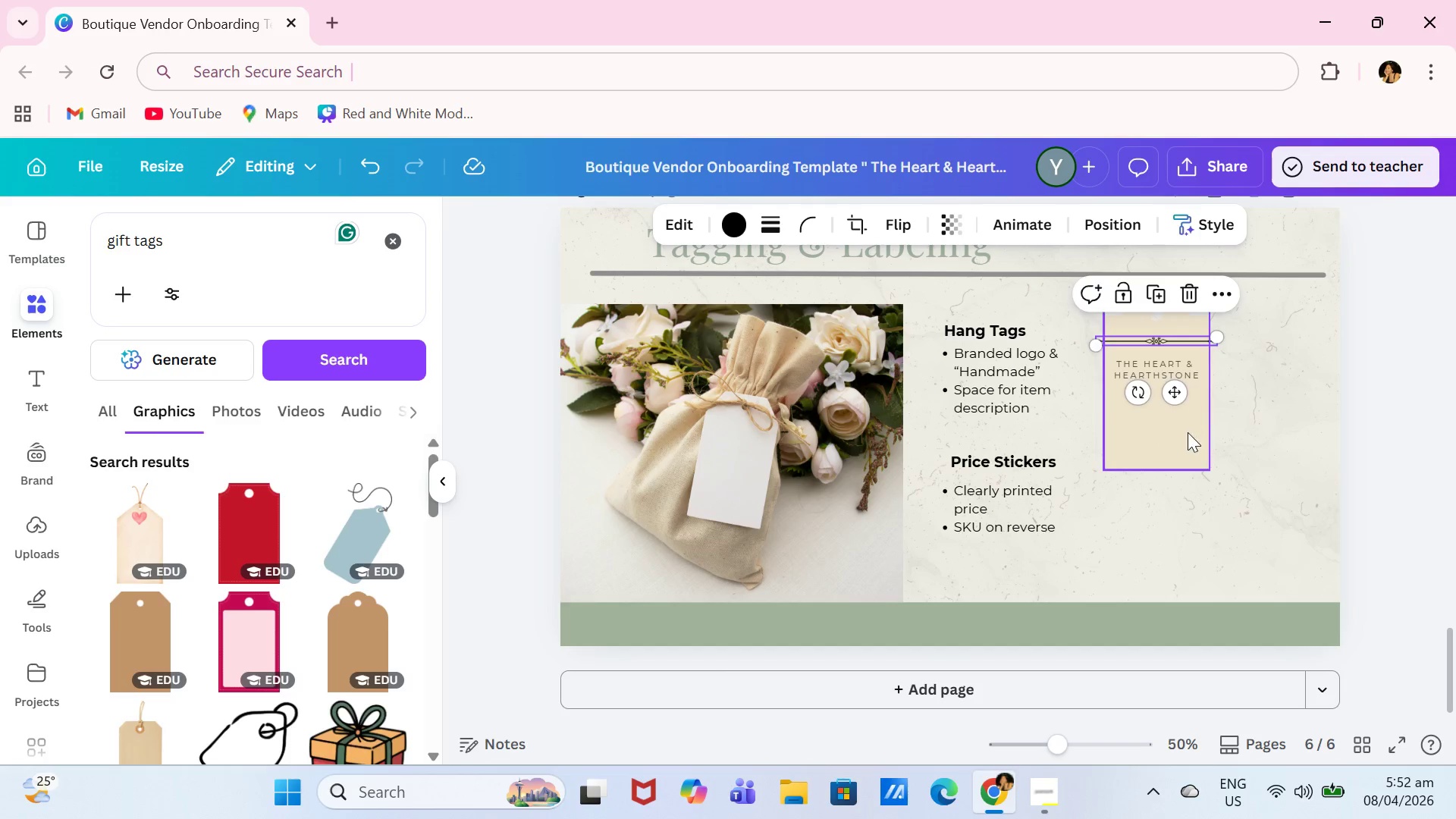 
left_click([1188, 432])
 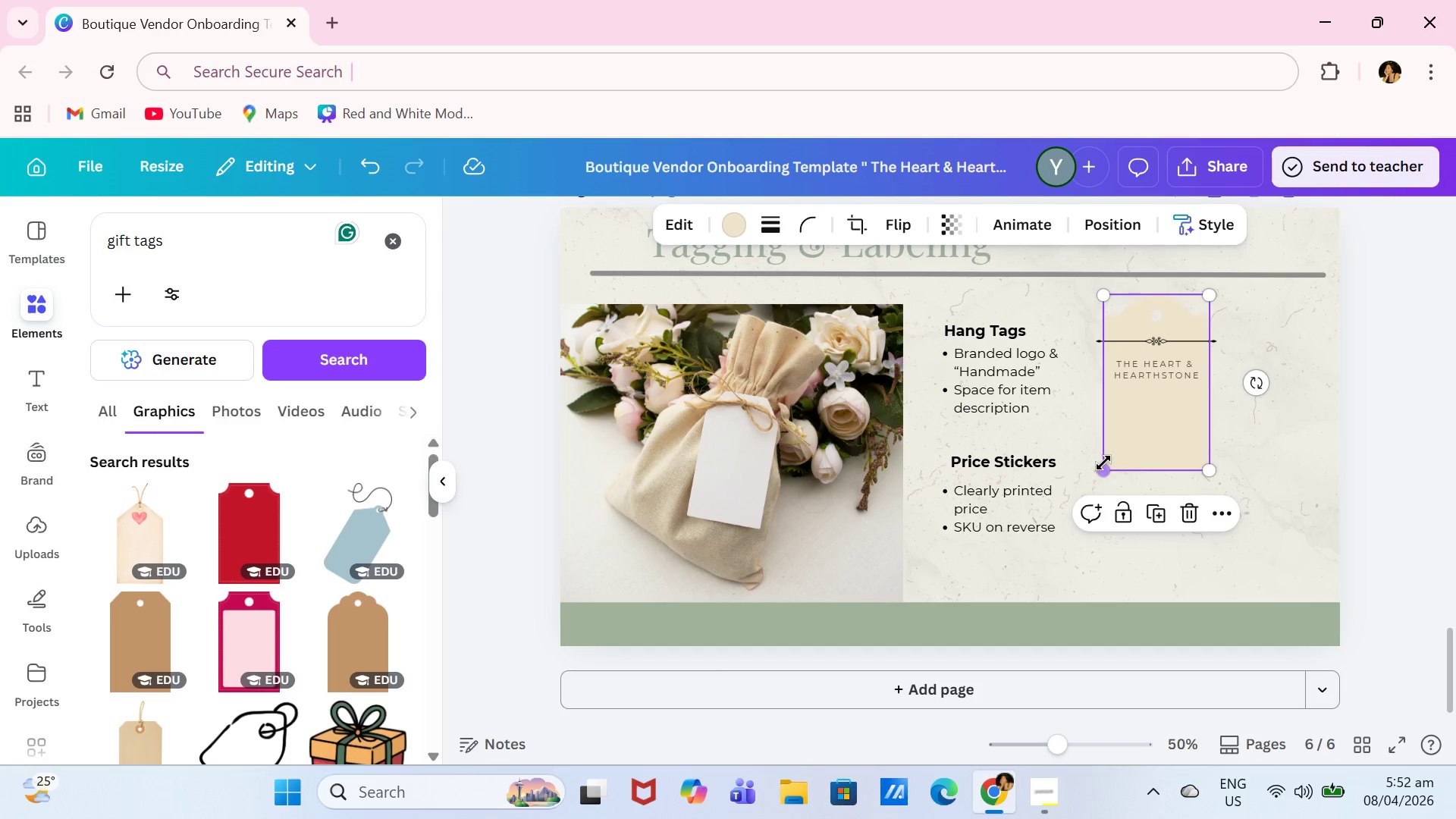 
left_click_drag(start_coordinate=[1103, 463], to_coordinate=[1087, 492])
 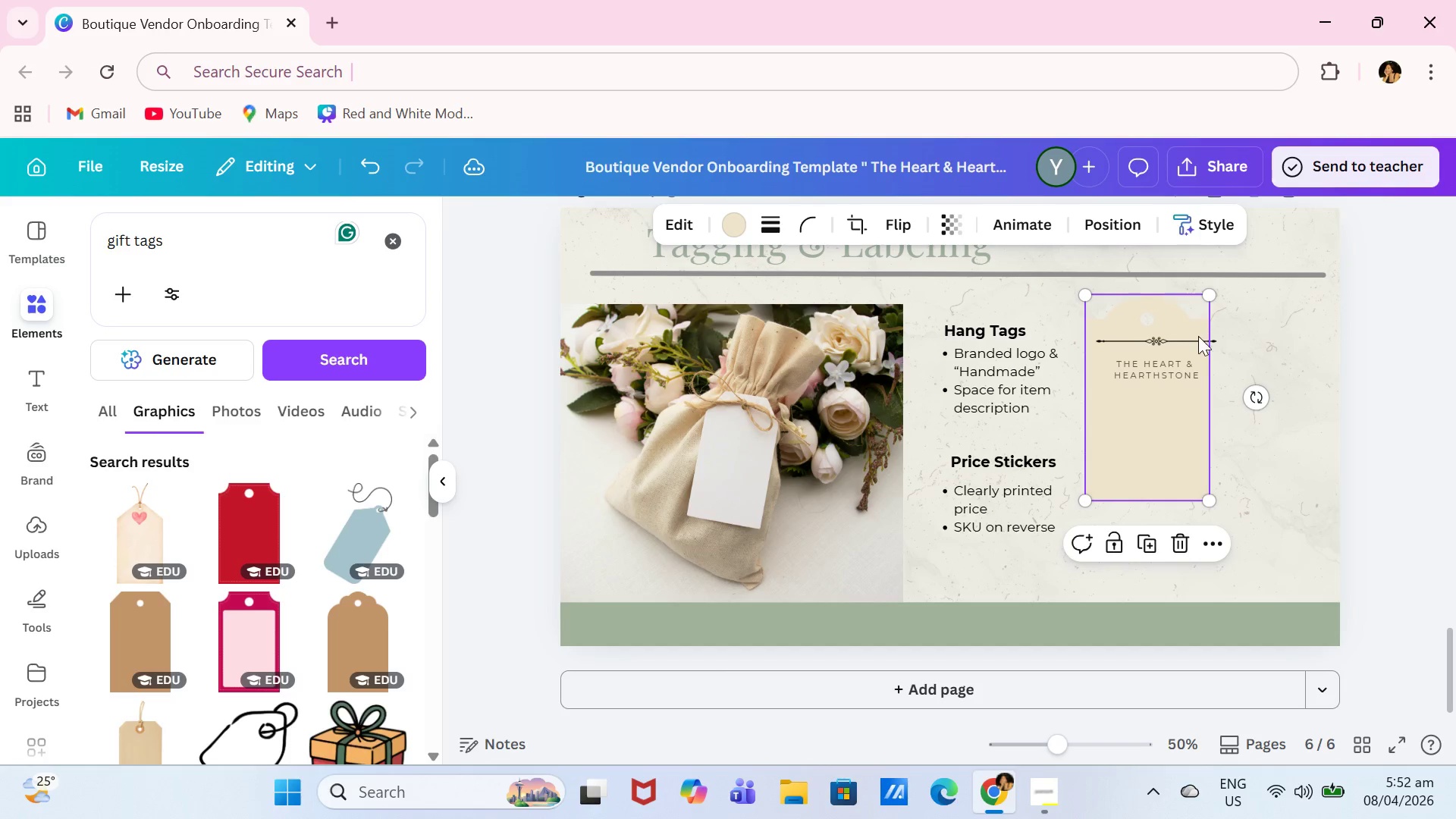 
left_click_drag(start_coordinate=[1197, 337], to_coordinate=[1209, 344])
 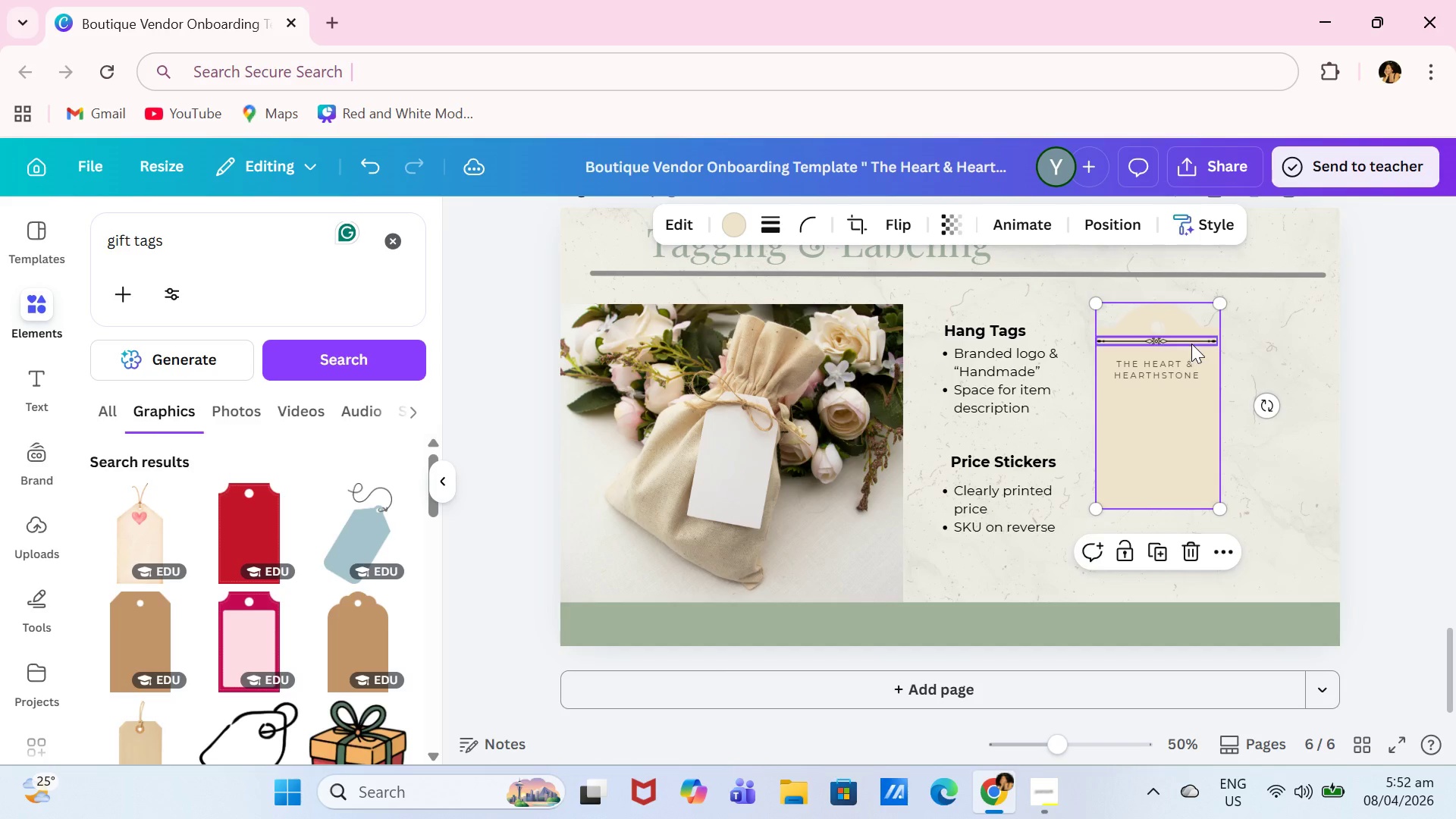 
left_click_drag(start_coordinate=[1191, 344], to_coordinate=[1194, 349])
 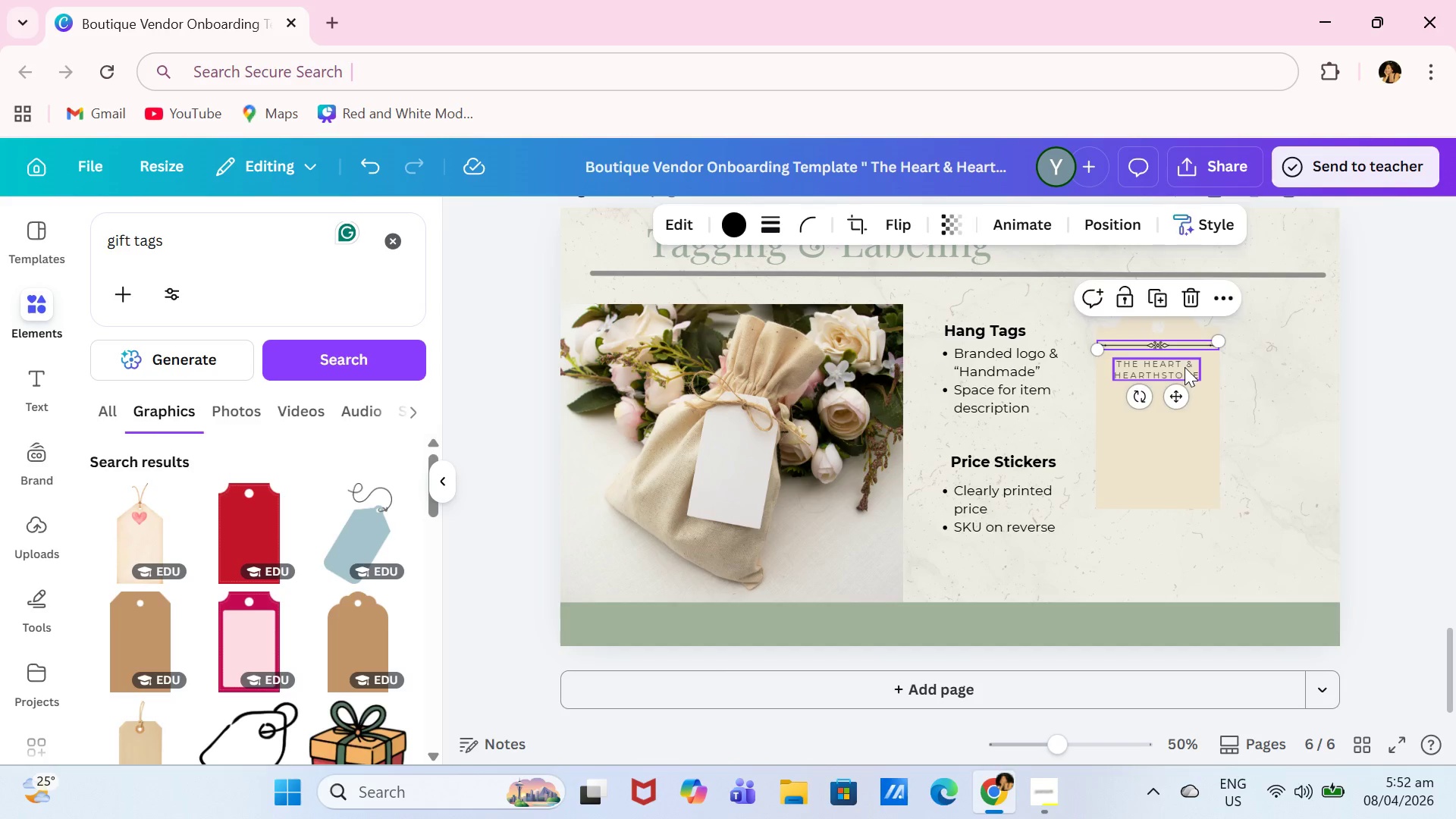 
left_click_drag(start_coordinate=[1185, 367], to_coordinate=[1185, 386])
 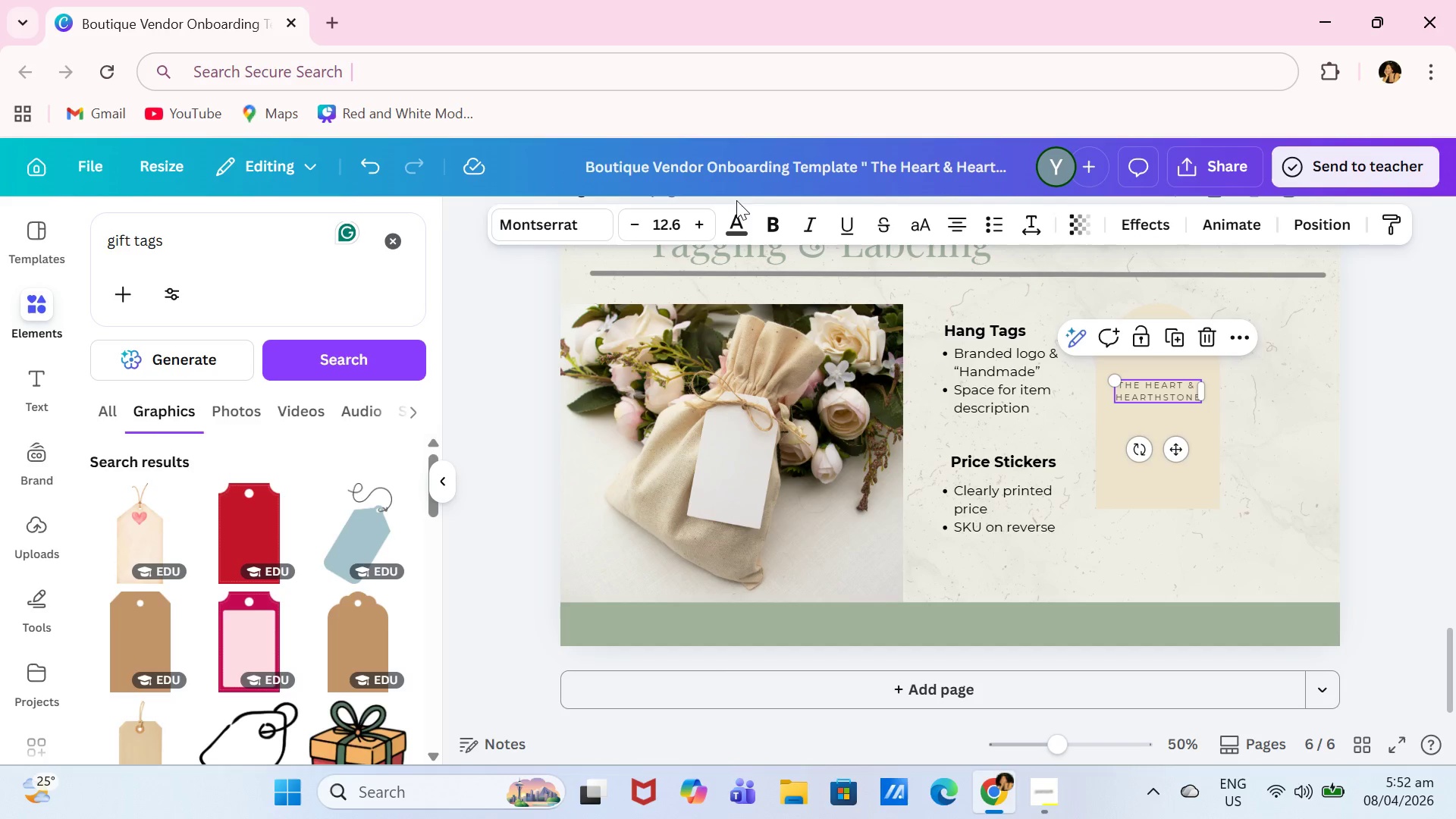 
left_click([771, 224])
 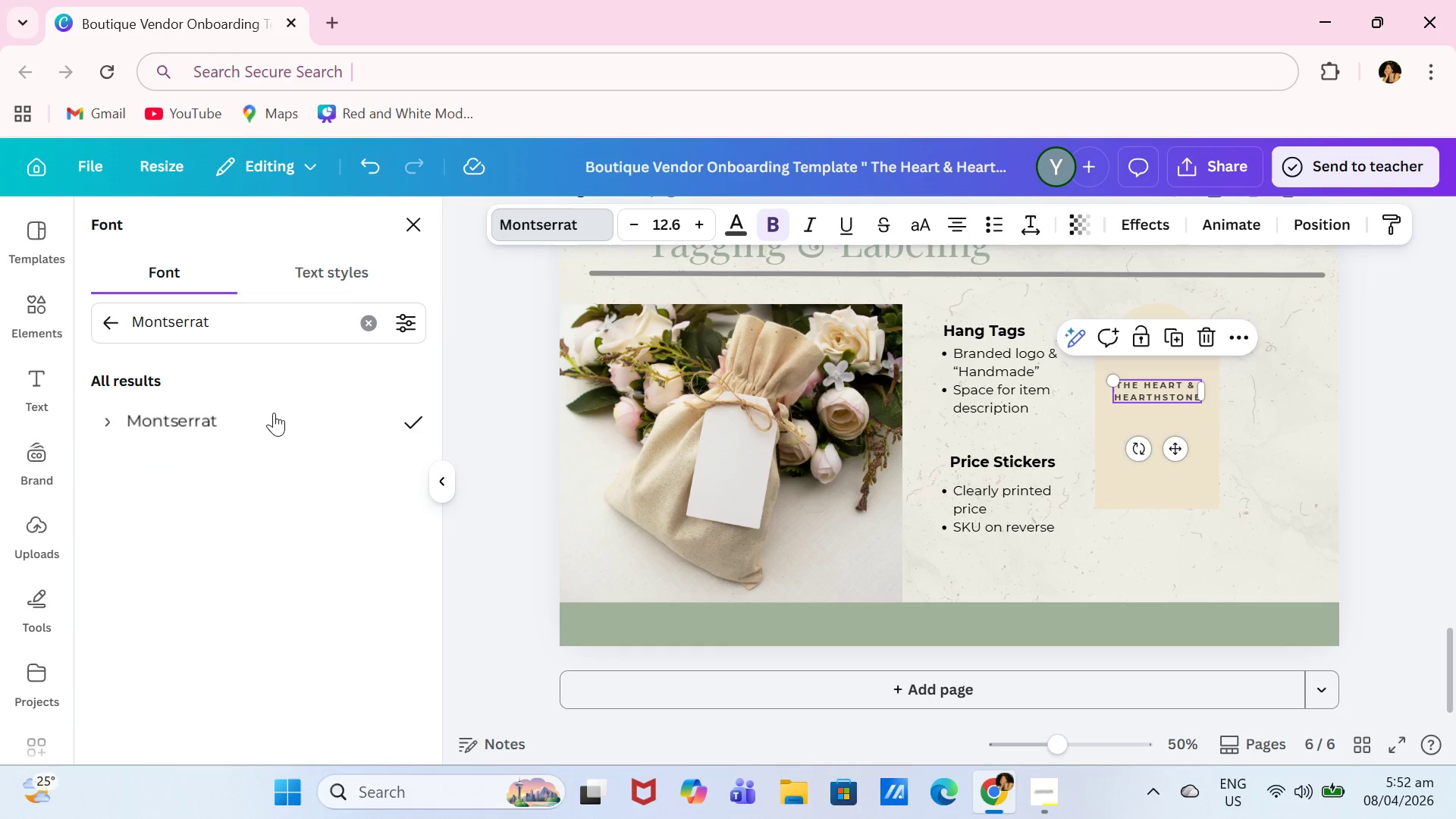 
wait(5.11)
 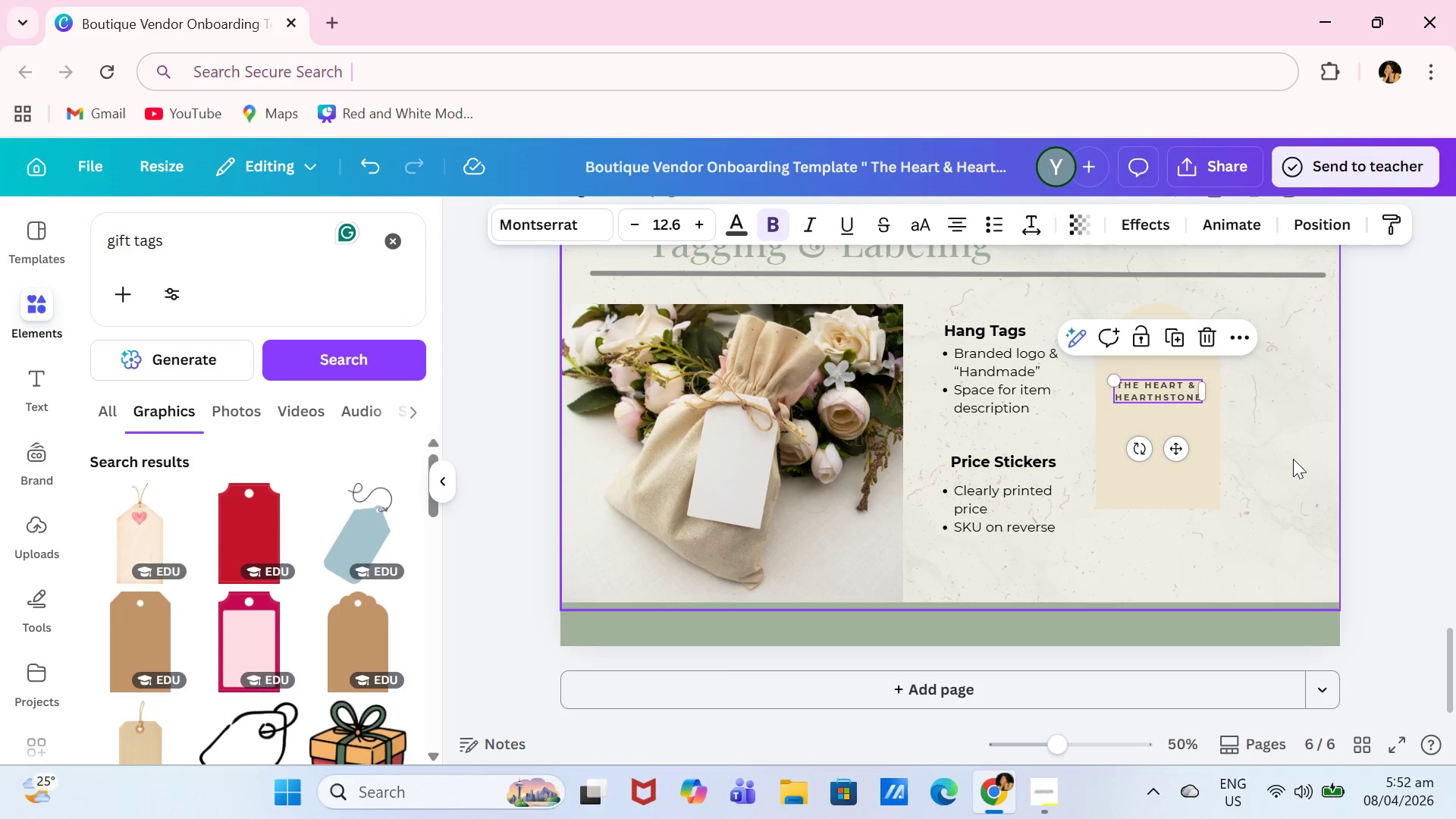 
left_click([362, 331])
 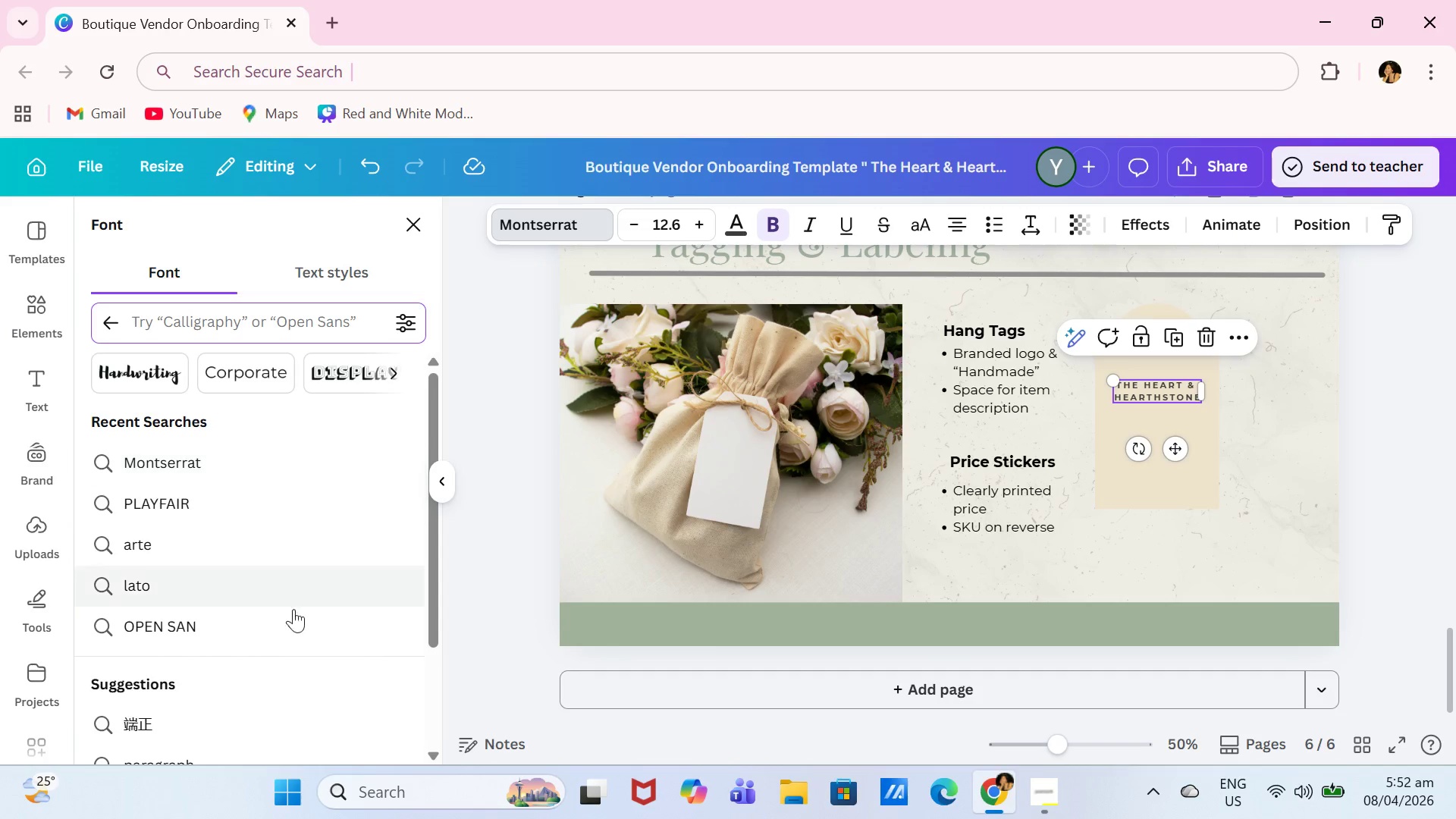 
left_click([303, 485])
 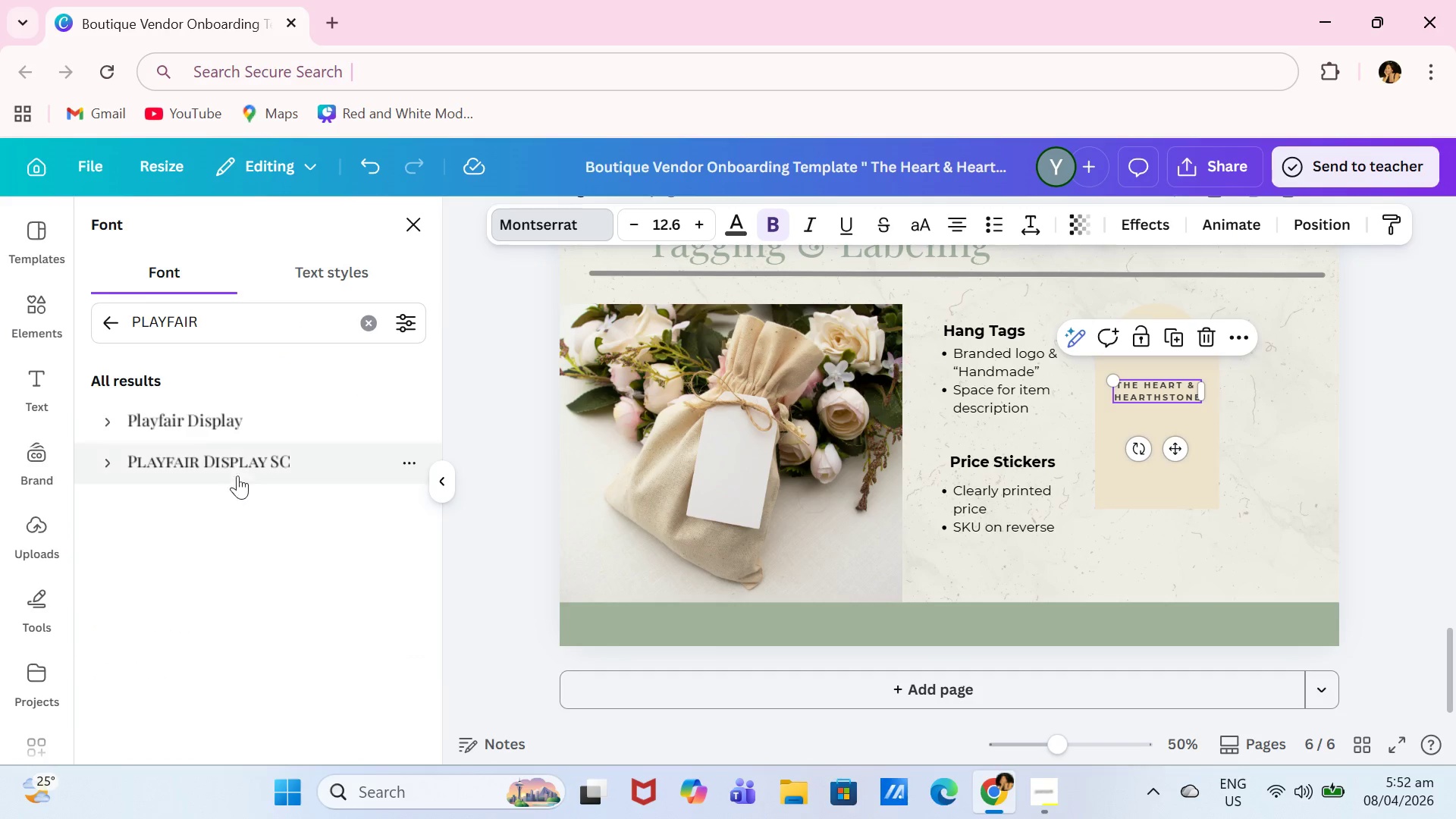 
left_click([259, 425])
 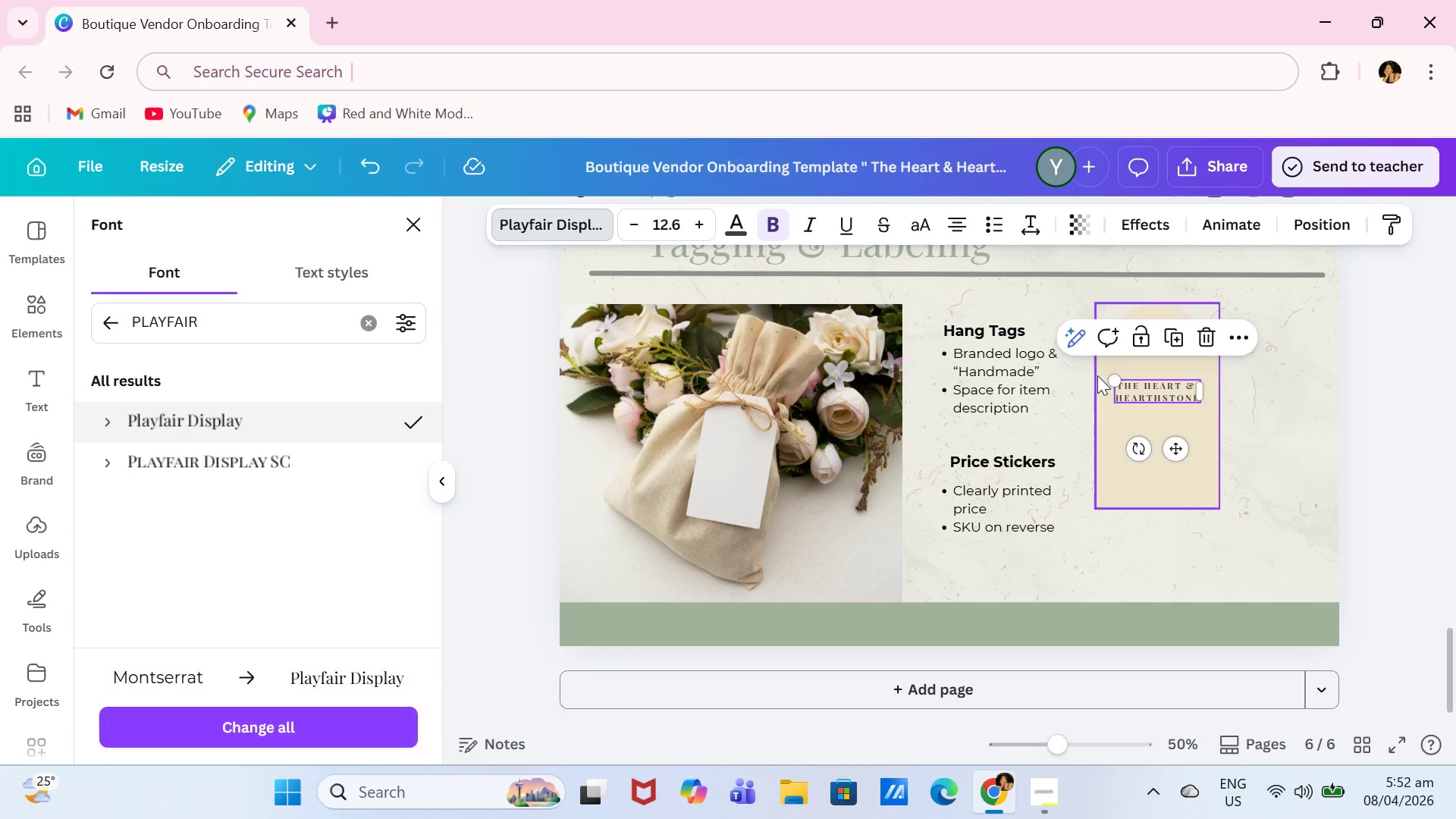 
left_click_drag(start_coordinate=[1113, 375], to_coordinate=[1099, 370])
 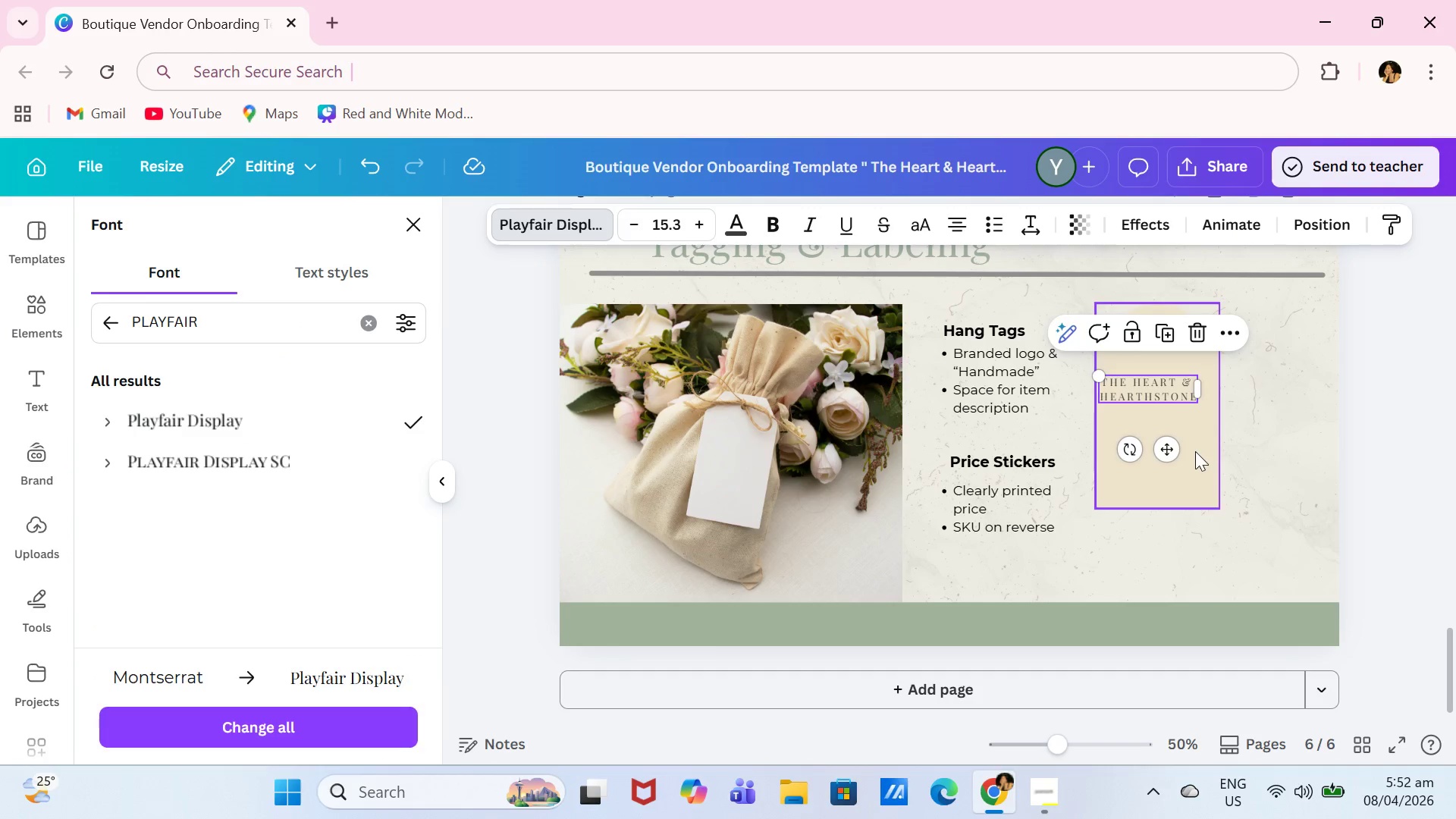 
left_click_drag(start_coordinate=[1172, 447], to_coordinate=[1185, 451])
 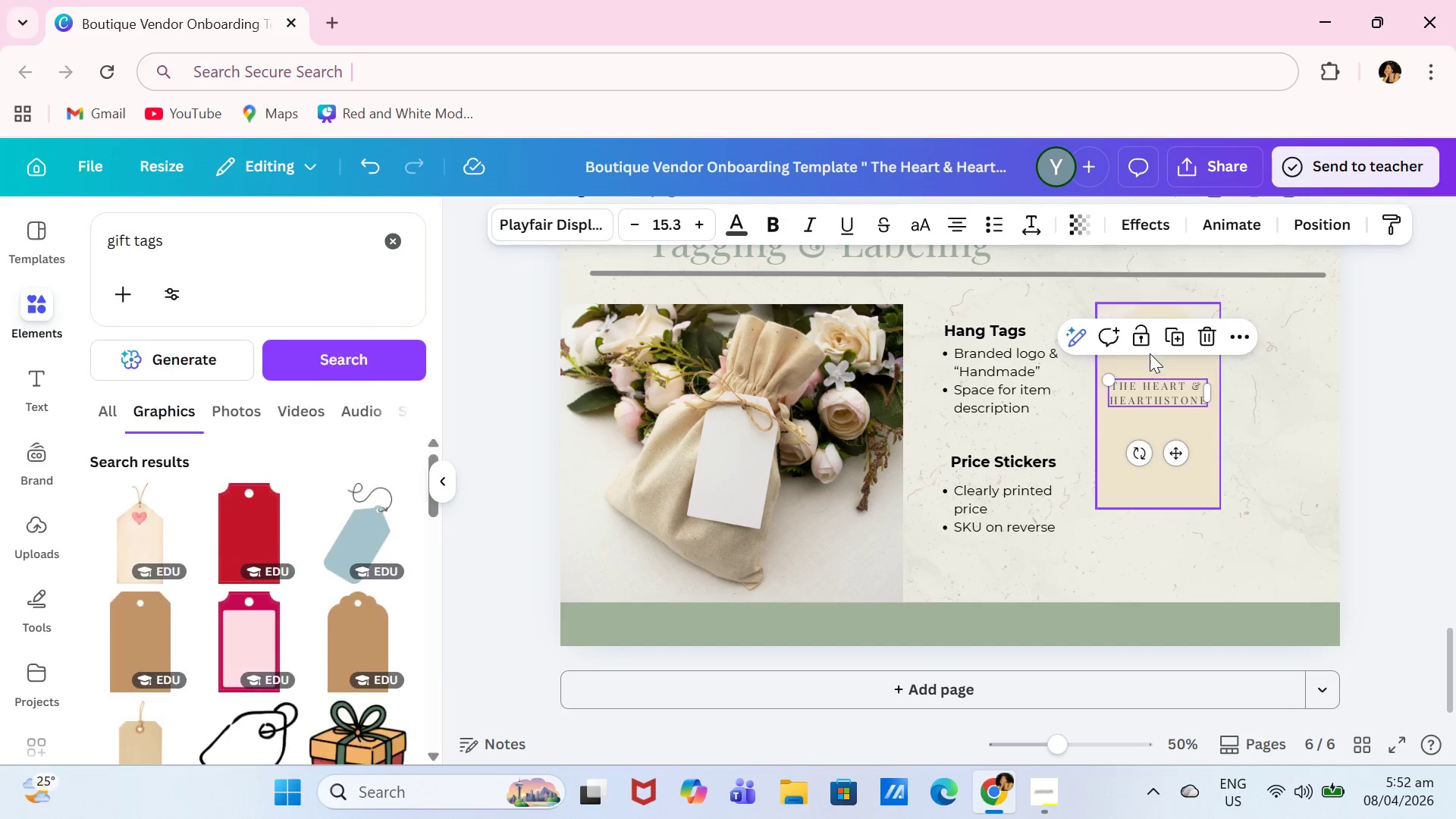 
left_click([1403, 428])
 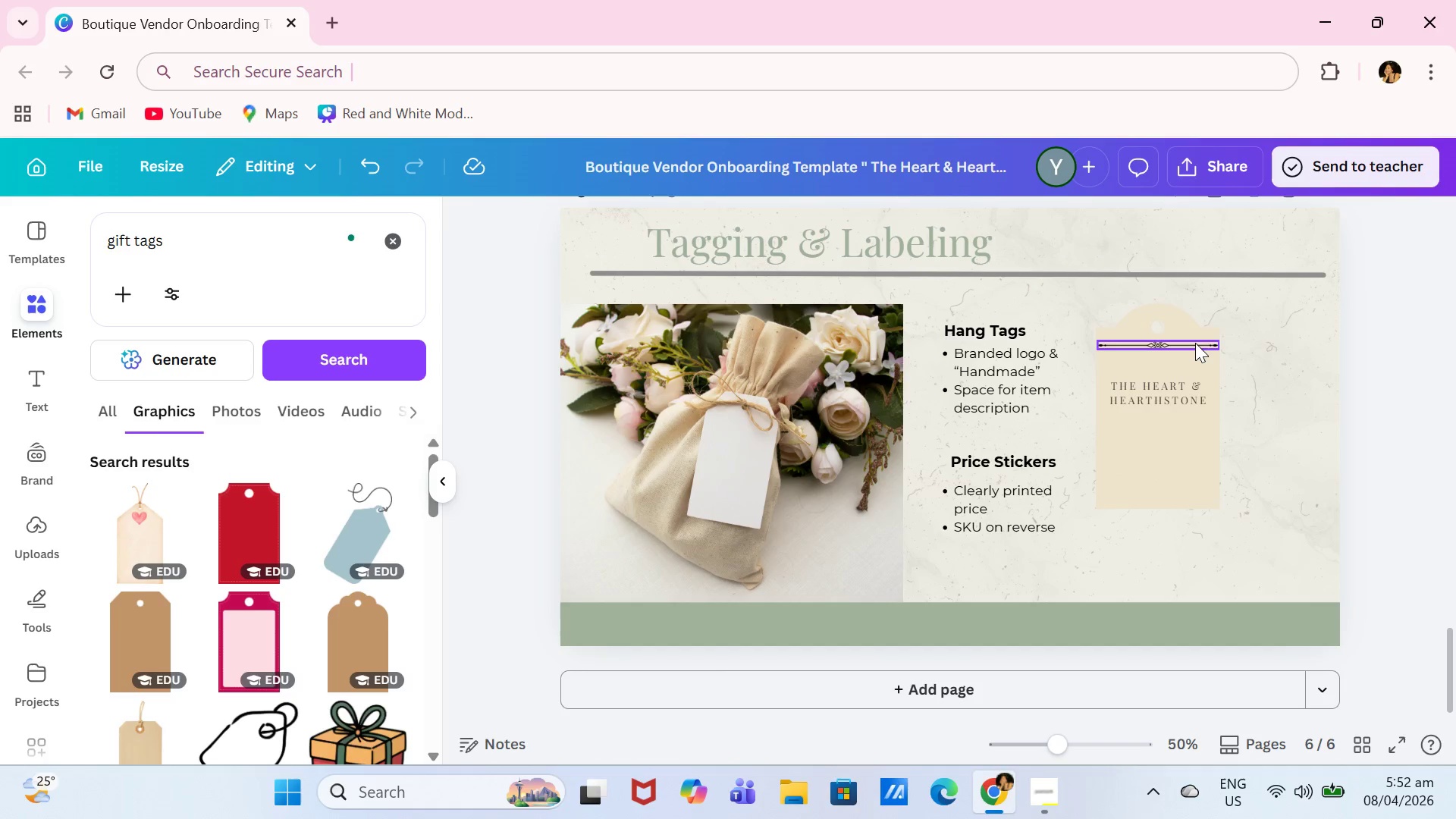 
left_click_drag(start_coordinate=[1194, 344], to_coordinate=[1189, 364])
 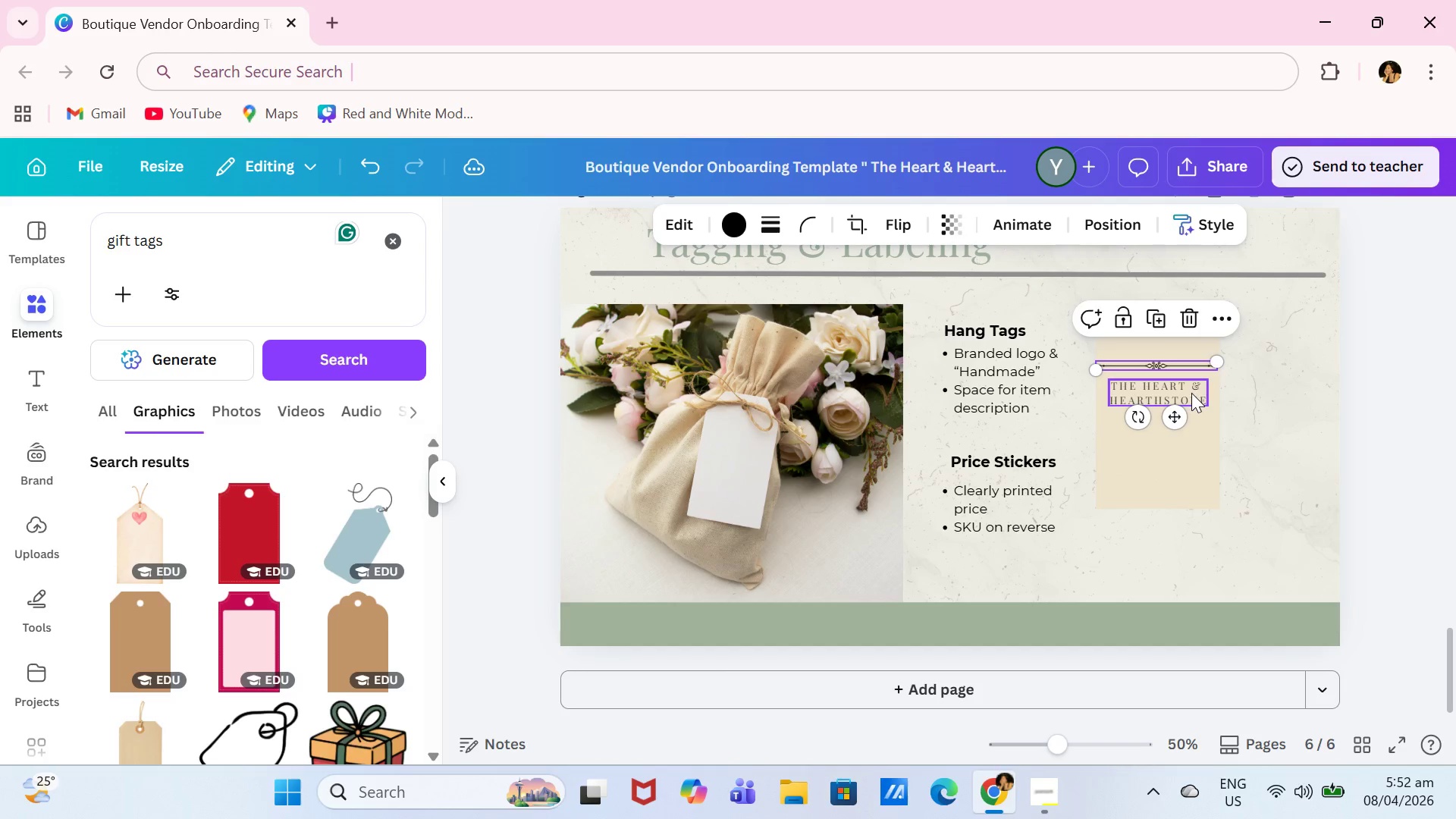 
left_click_drag(start_coordinate=[1191, 393], to_coordinate=[1191, 389])
 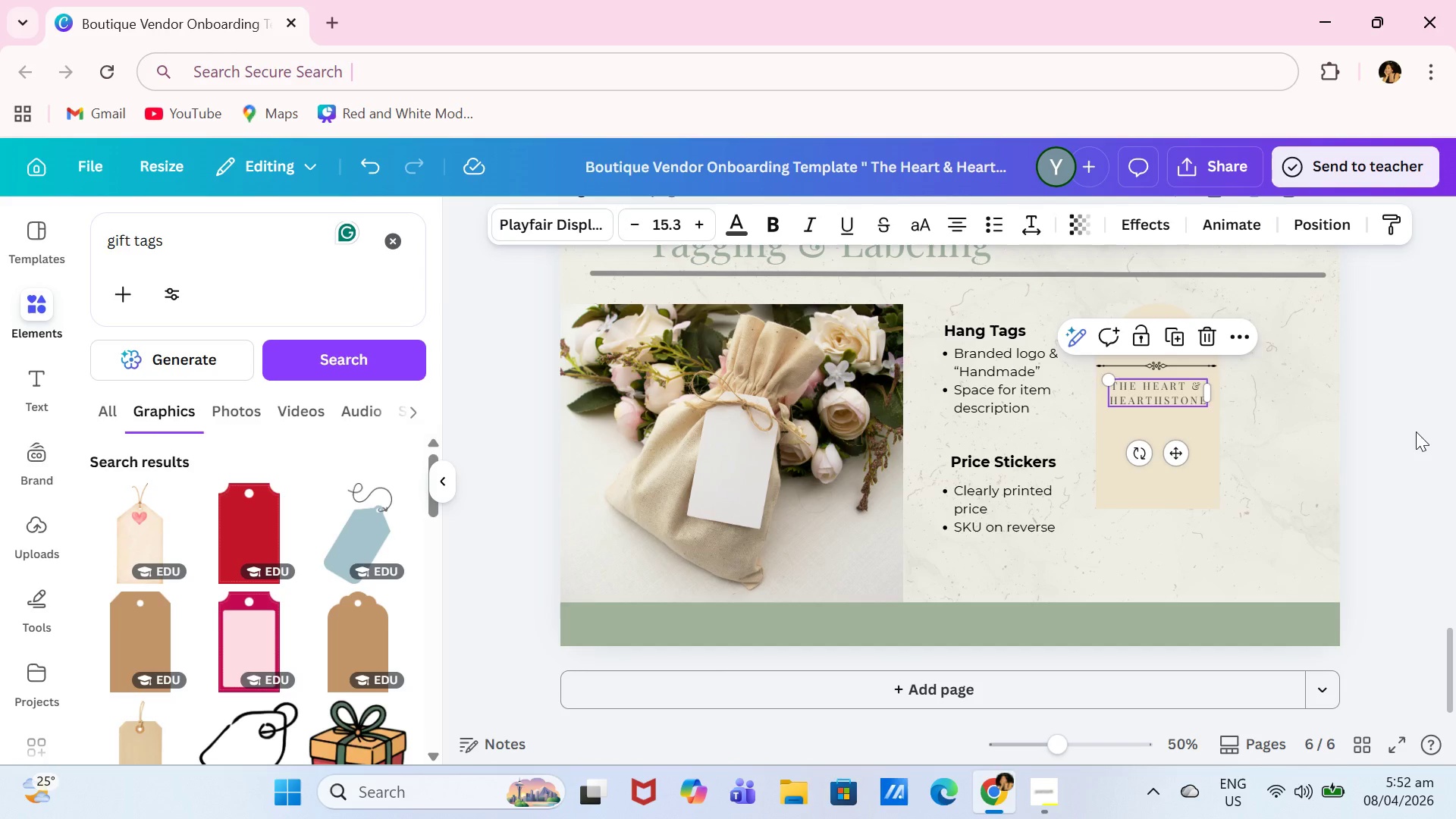 
left_click([1416, 431])
 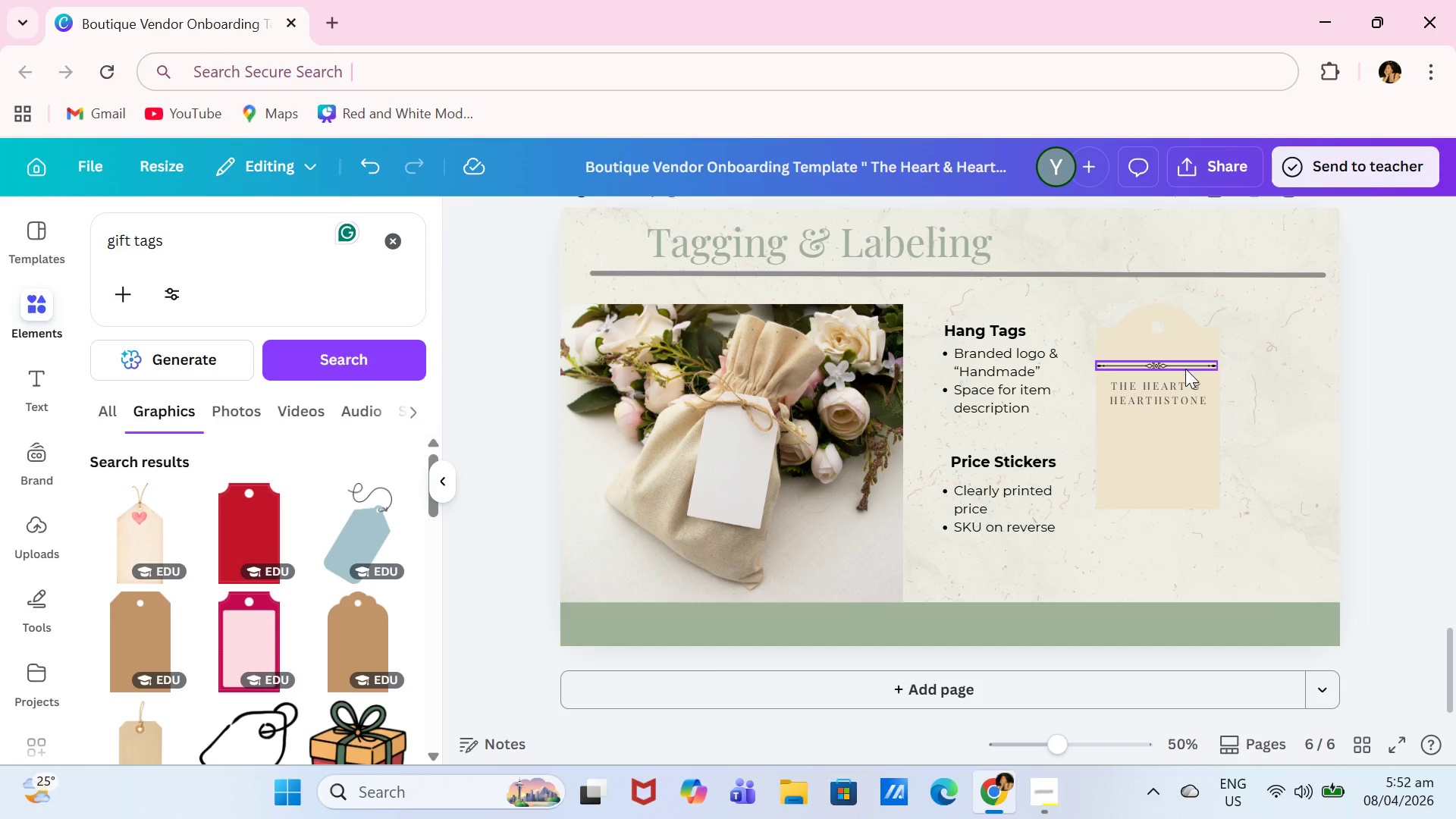 
left_click([1184, 364])
 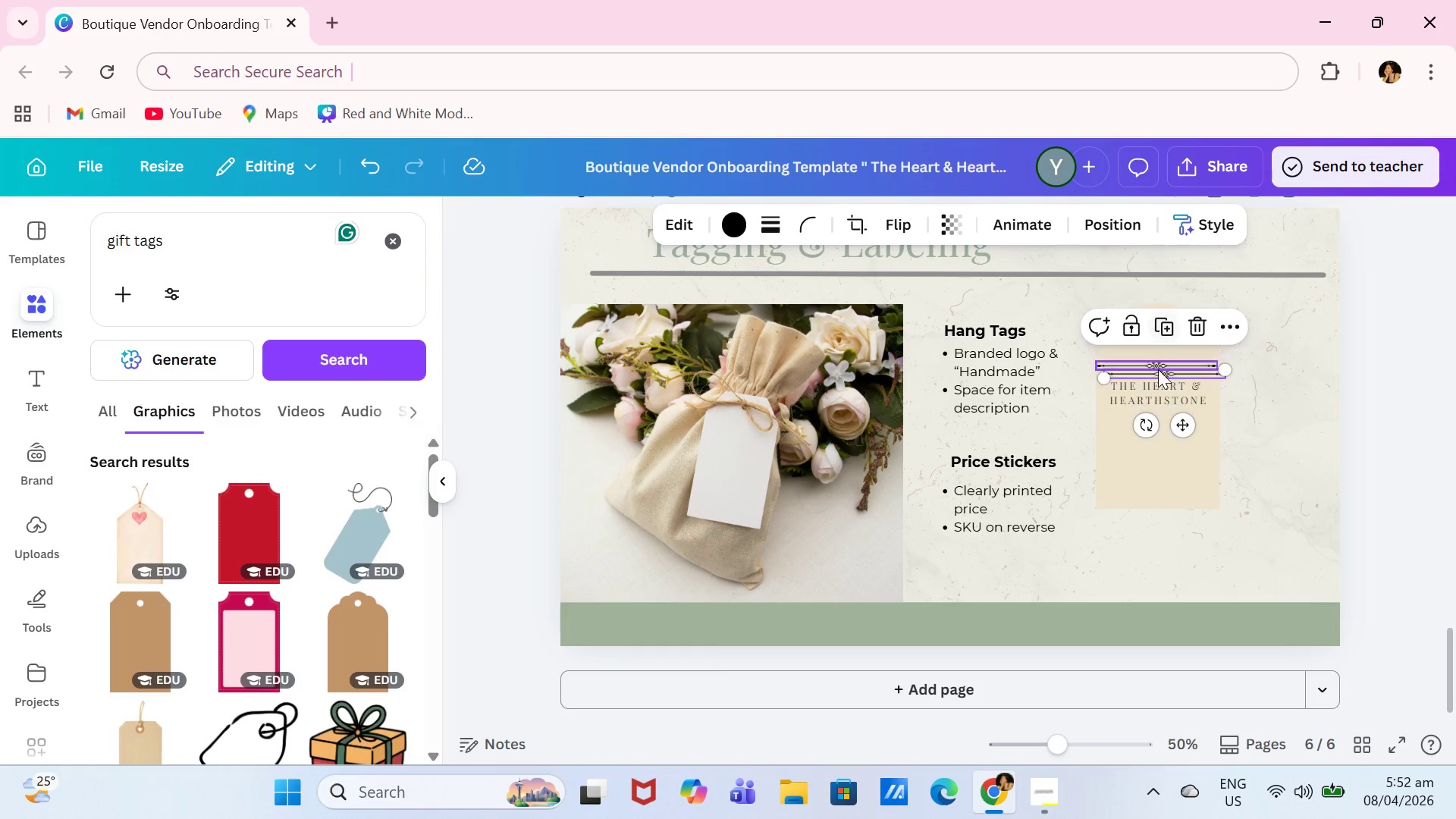 
left_click_drag(start_coordinate=[1159, 371], to_coordinate=[1151, 422])
 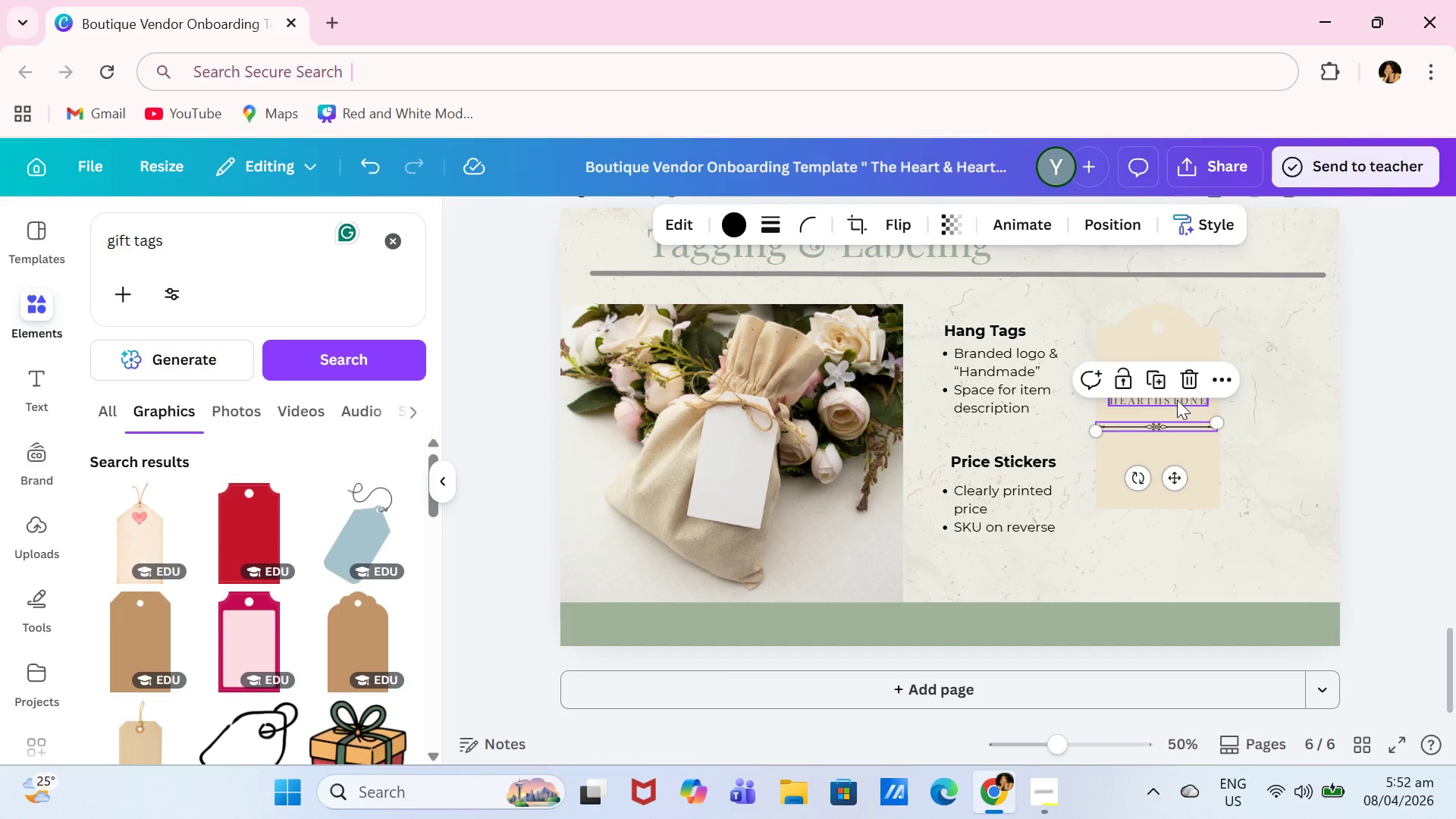 
left_click([1177, 400])
 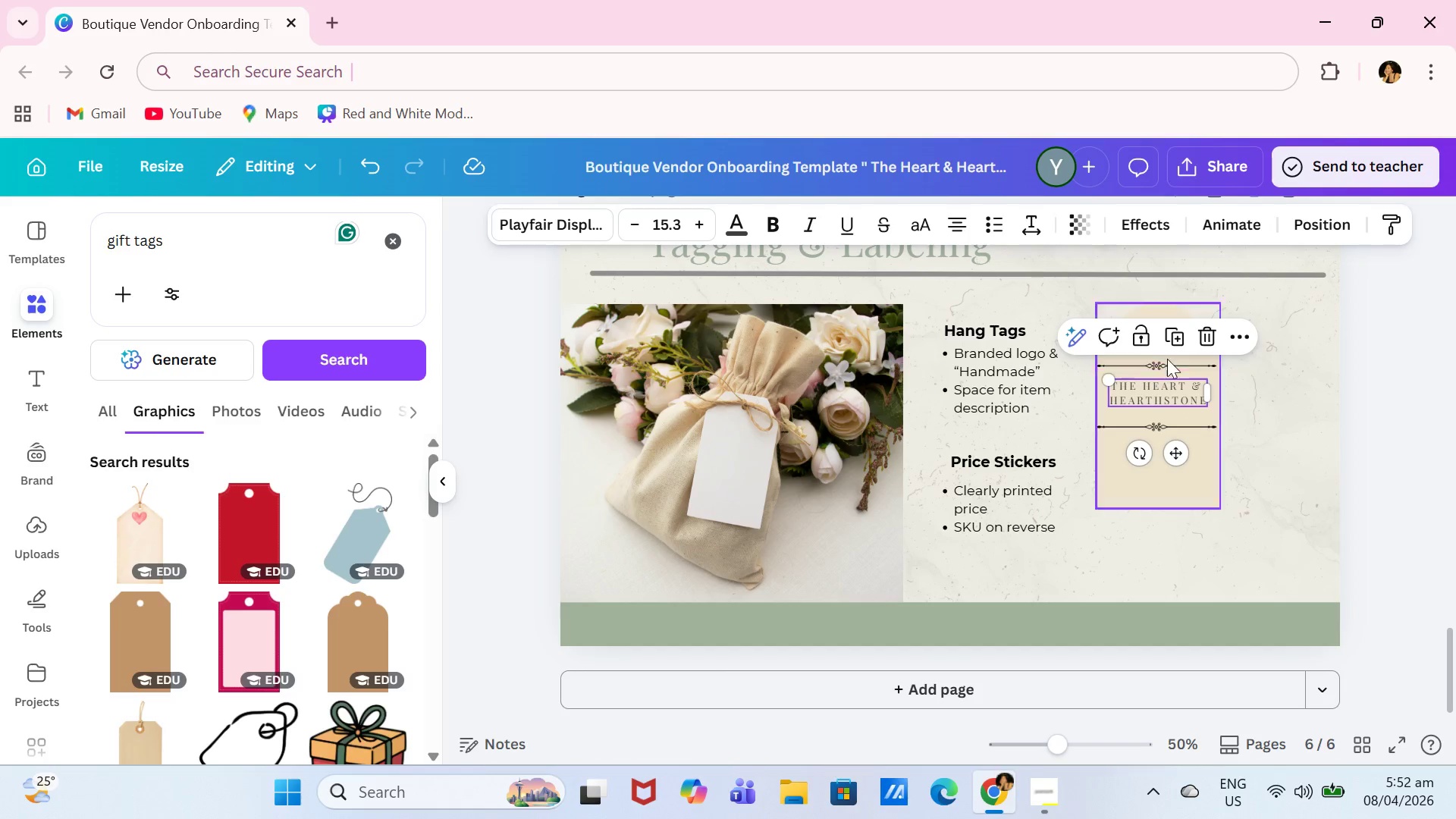 
left_click([1175, 349])
 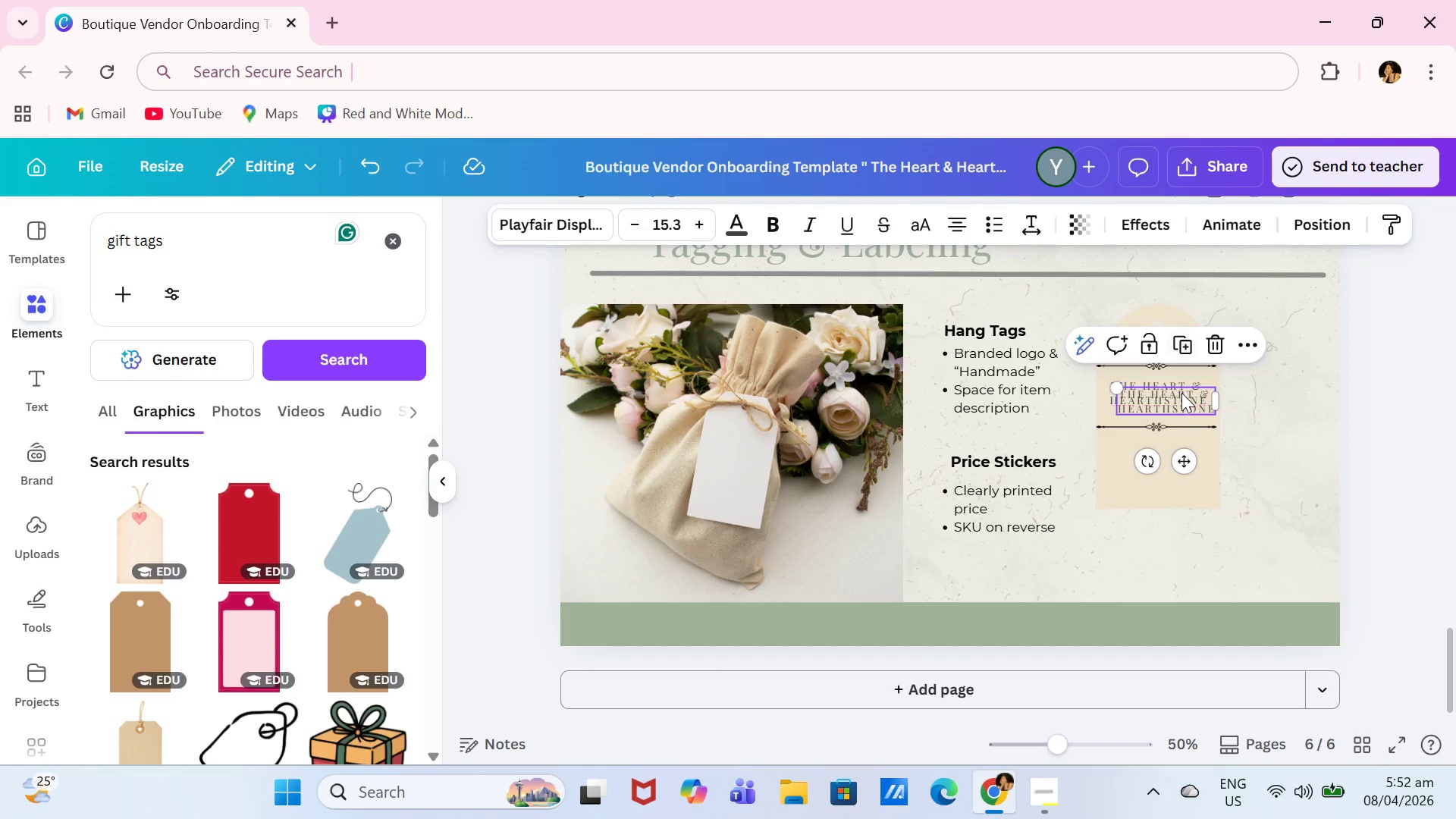 
left_click_drag(start_coordinate=[1181, 396], to_coordinate=[1181, 479])
 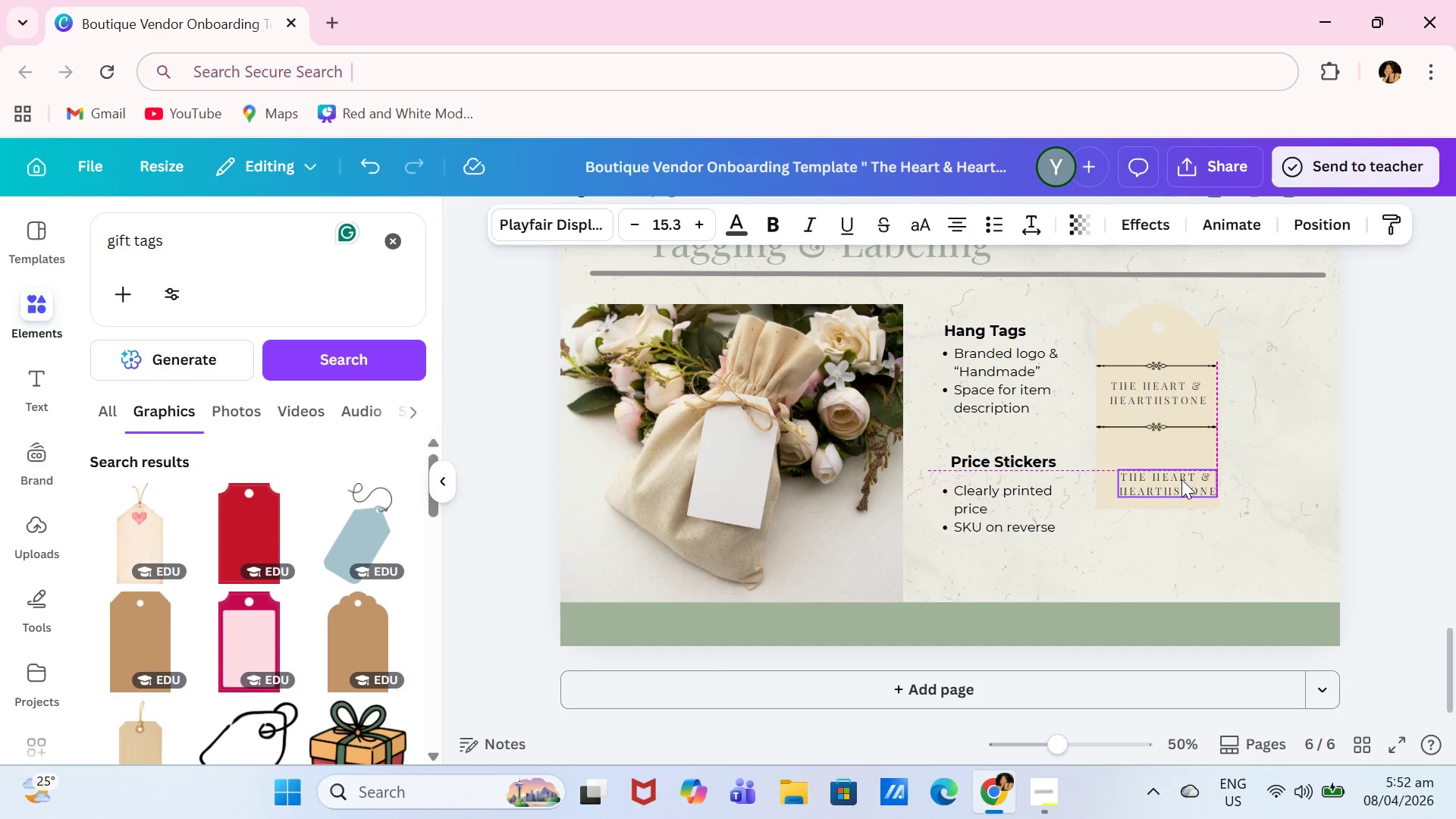 
double_click([1181, 479])
 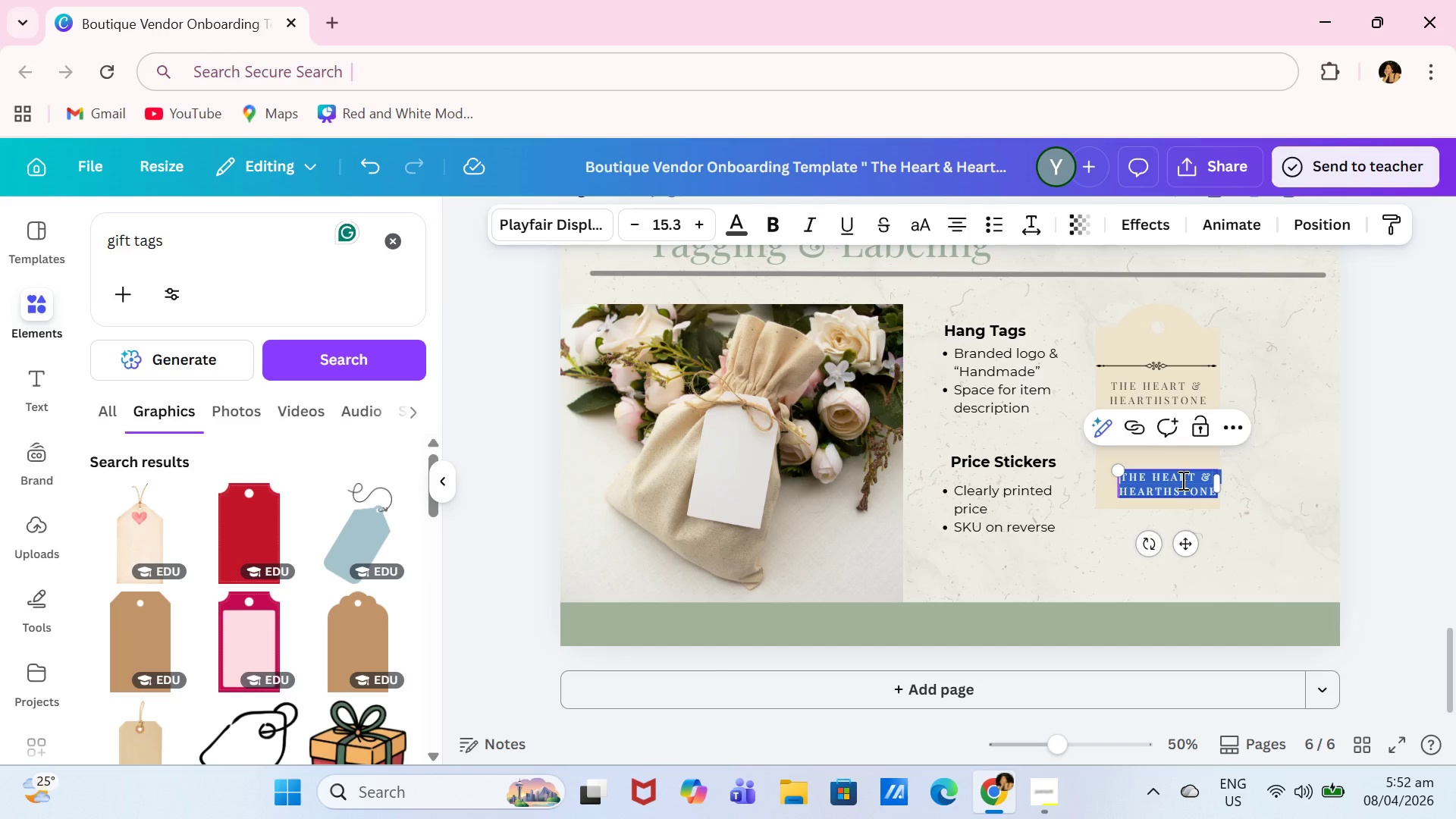 
type(HANDMADE)
 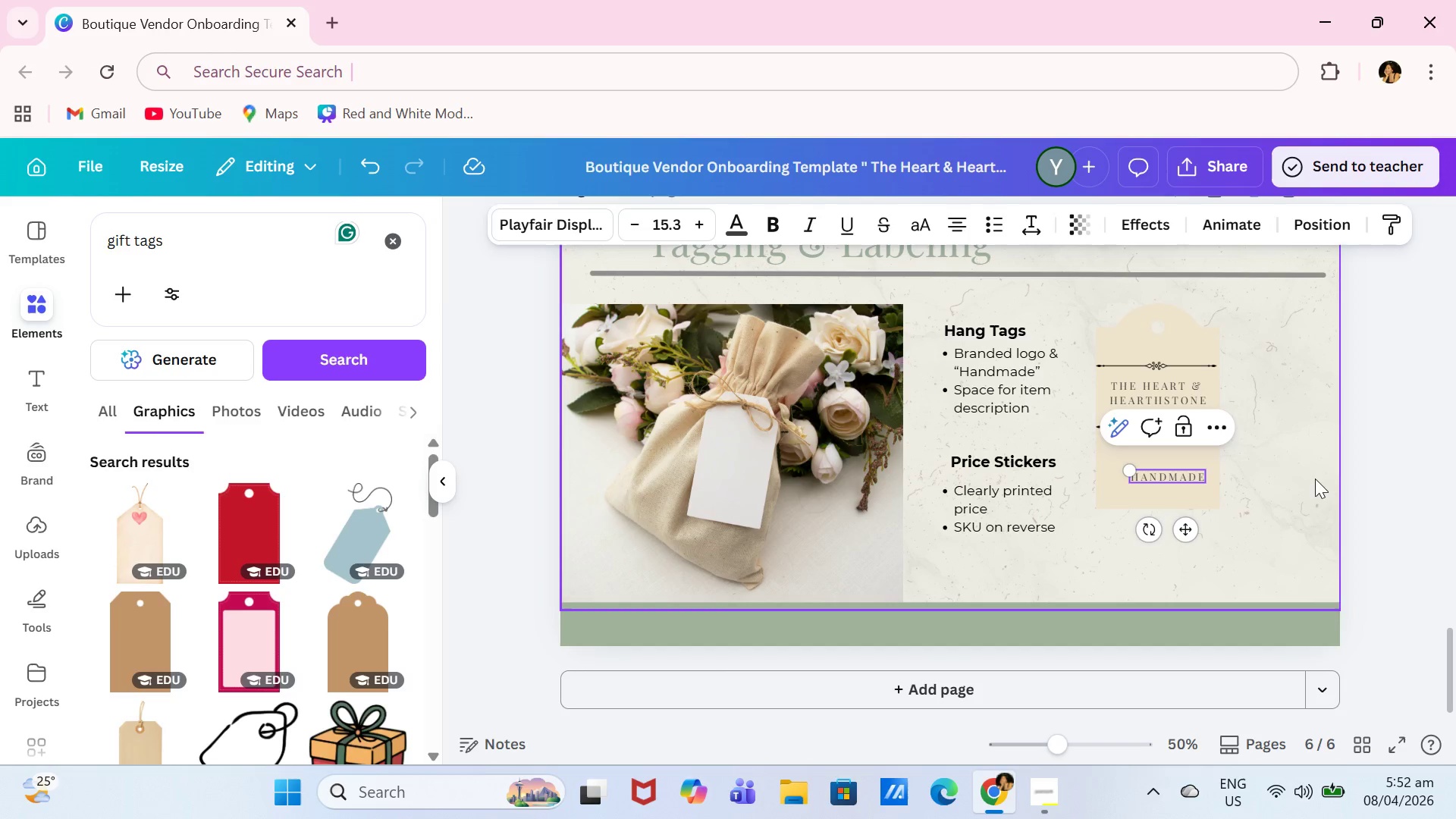 
left_click([1386, 485])
 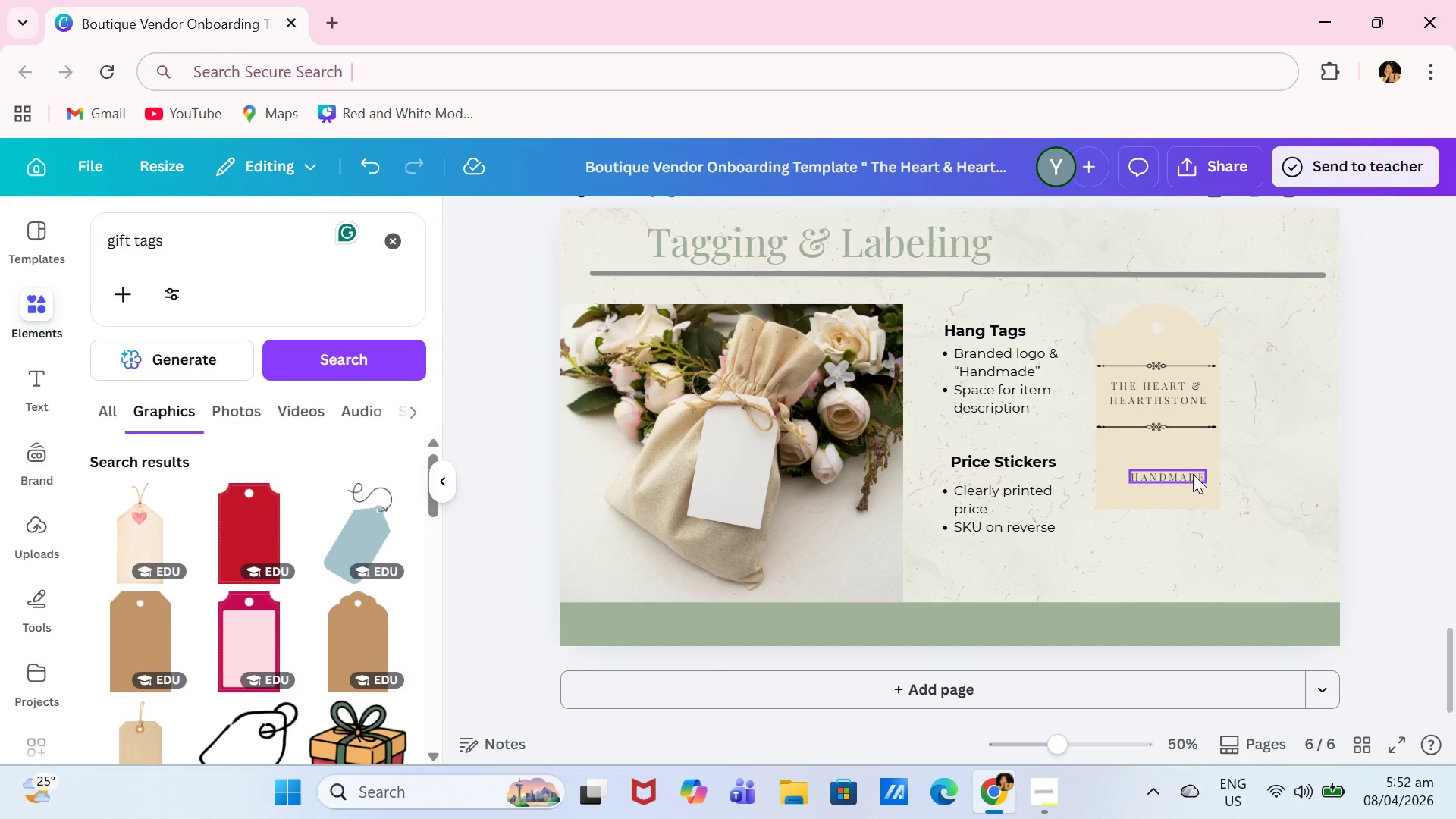 
left_click_drag(start_coordinate=[1189, 477], to_coordinate=[1181, 447])
 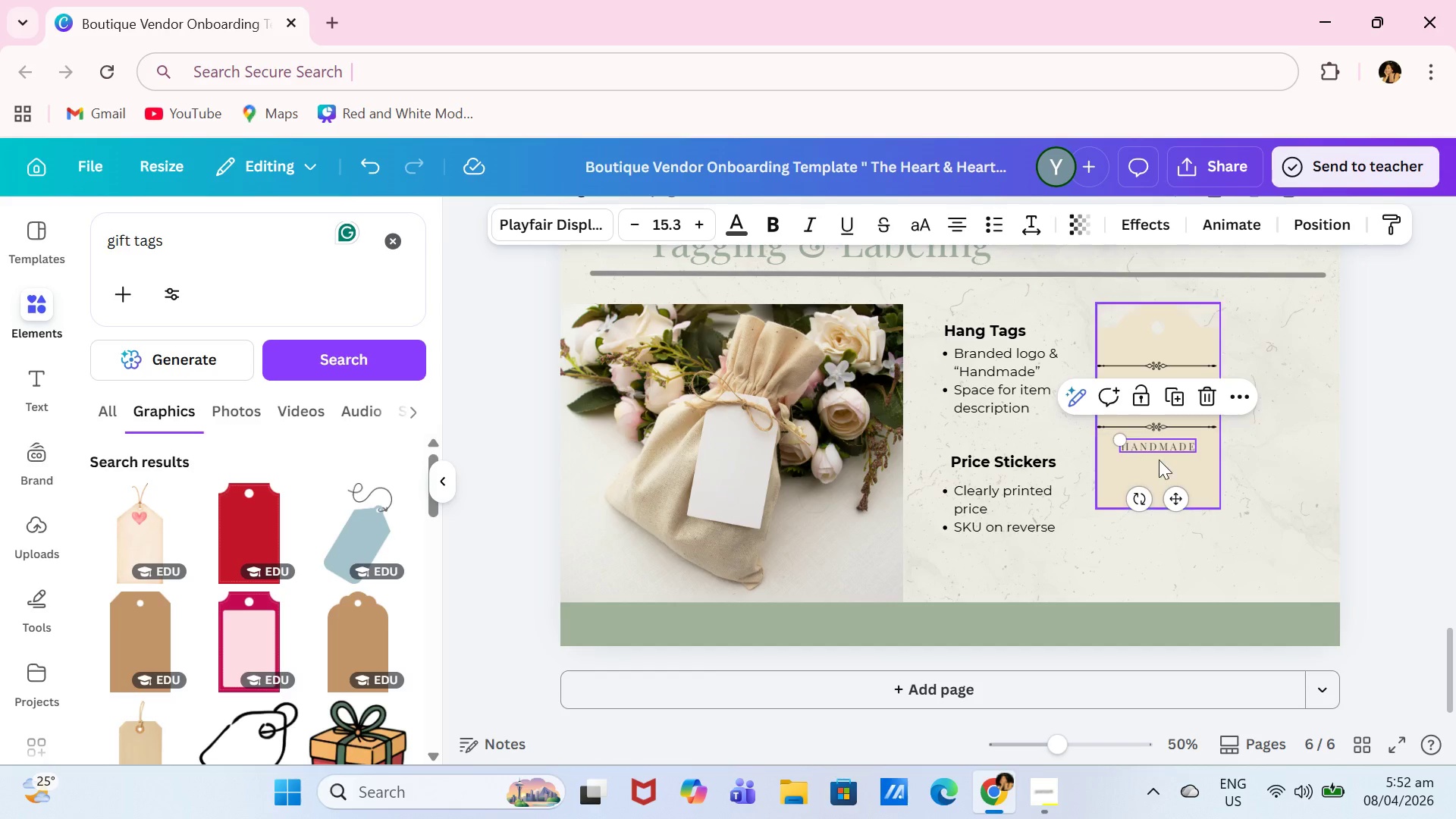 
left_click([1169, 399])
 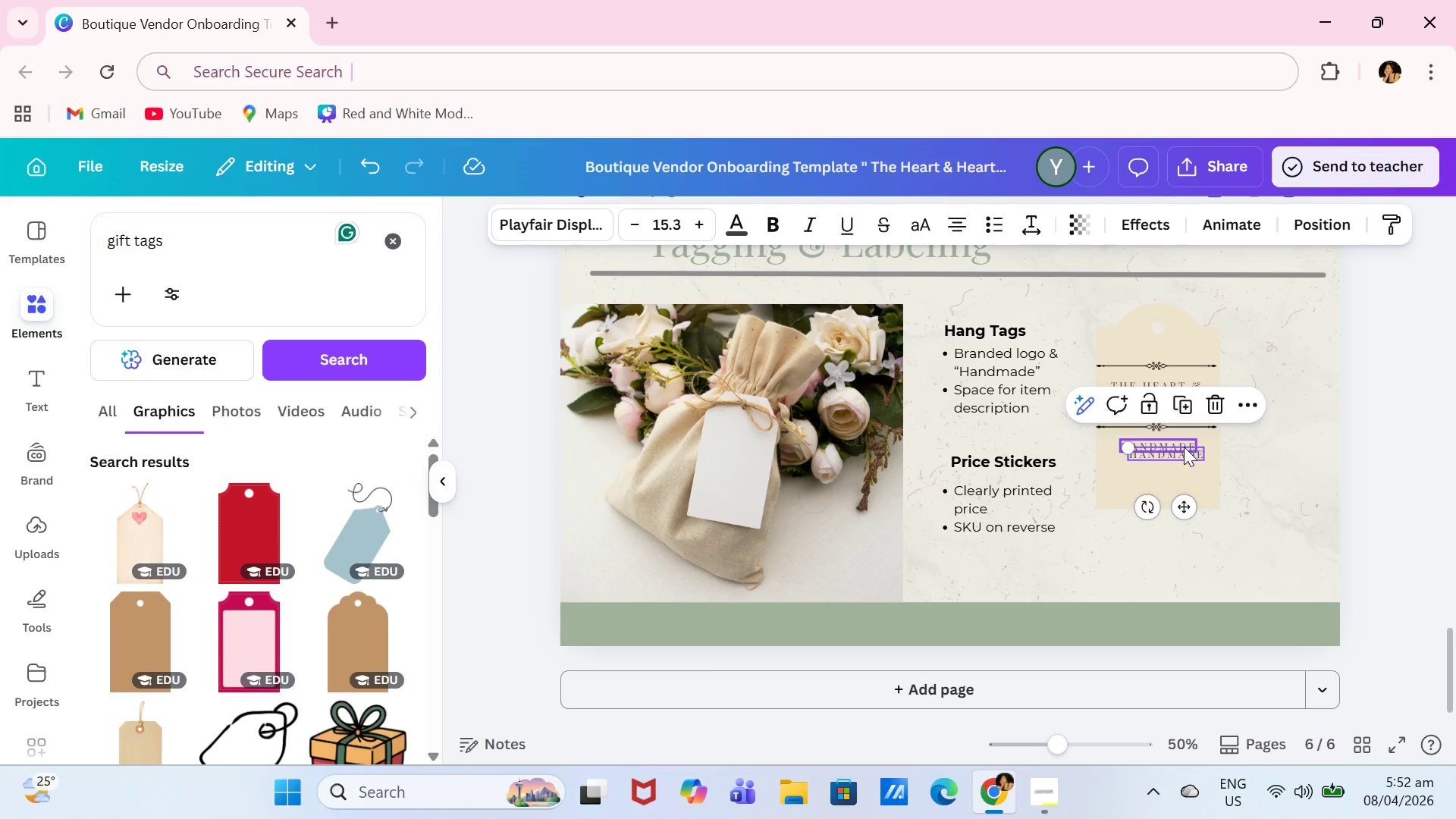 
left_click_drag(start_coordinate=[1184, 450], to_coordinate=[1184, 519])
 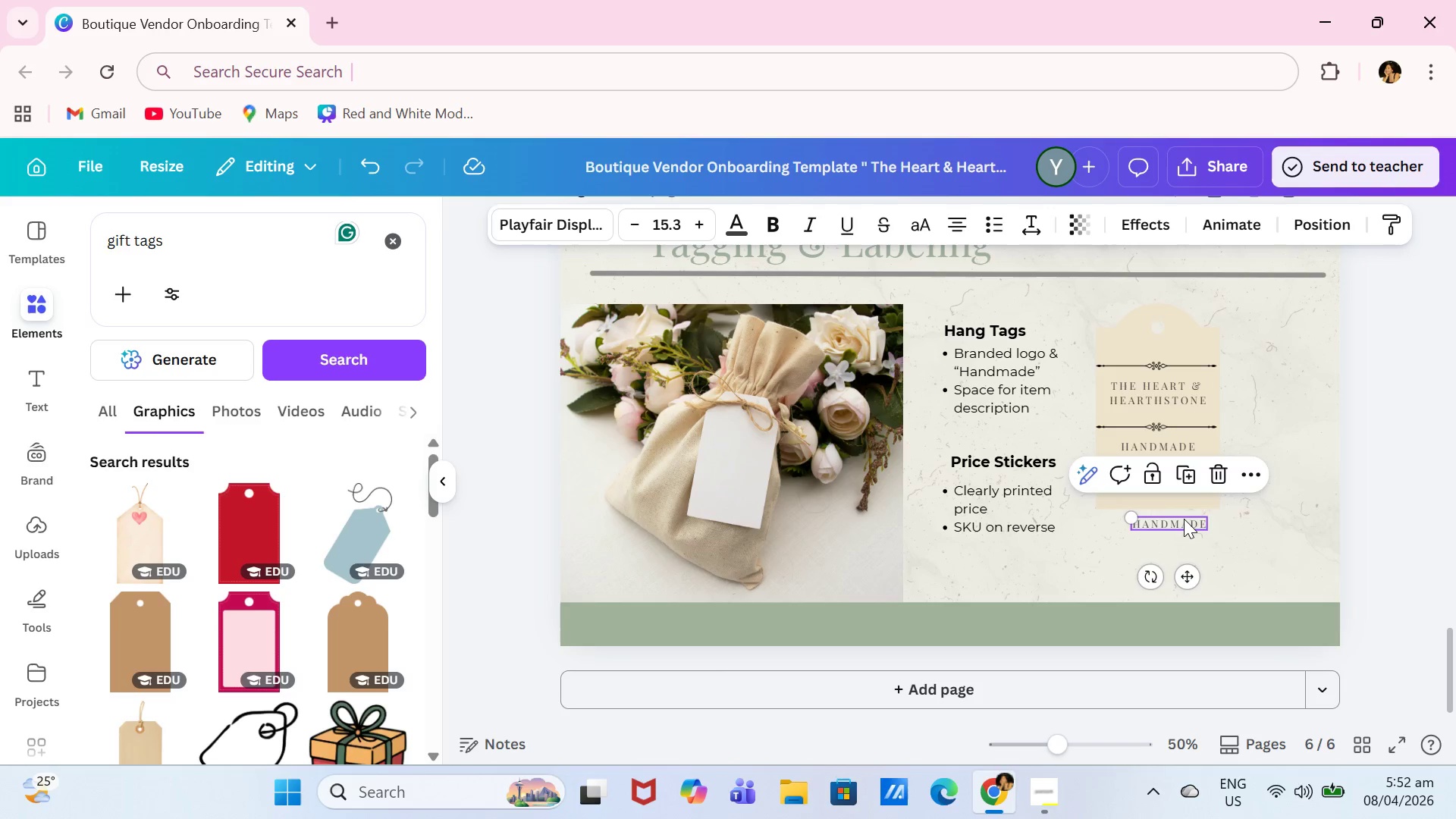 
double_click([1184, 519])
 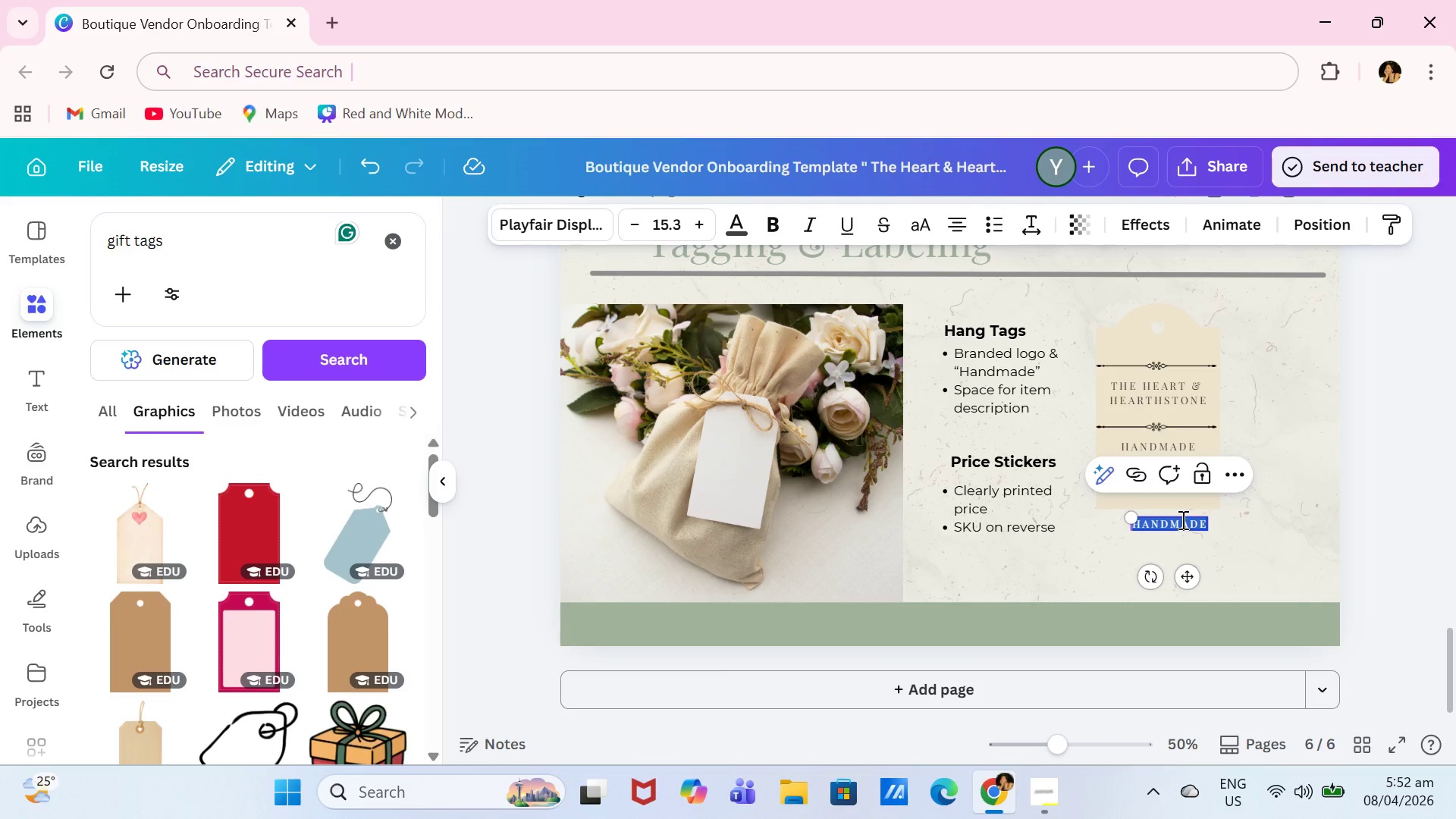 
key(2)
 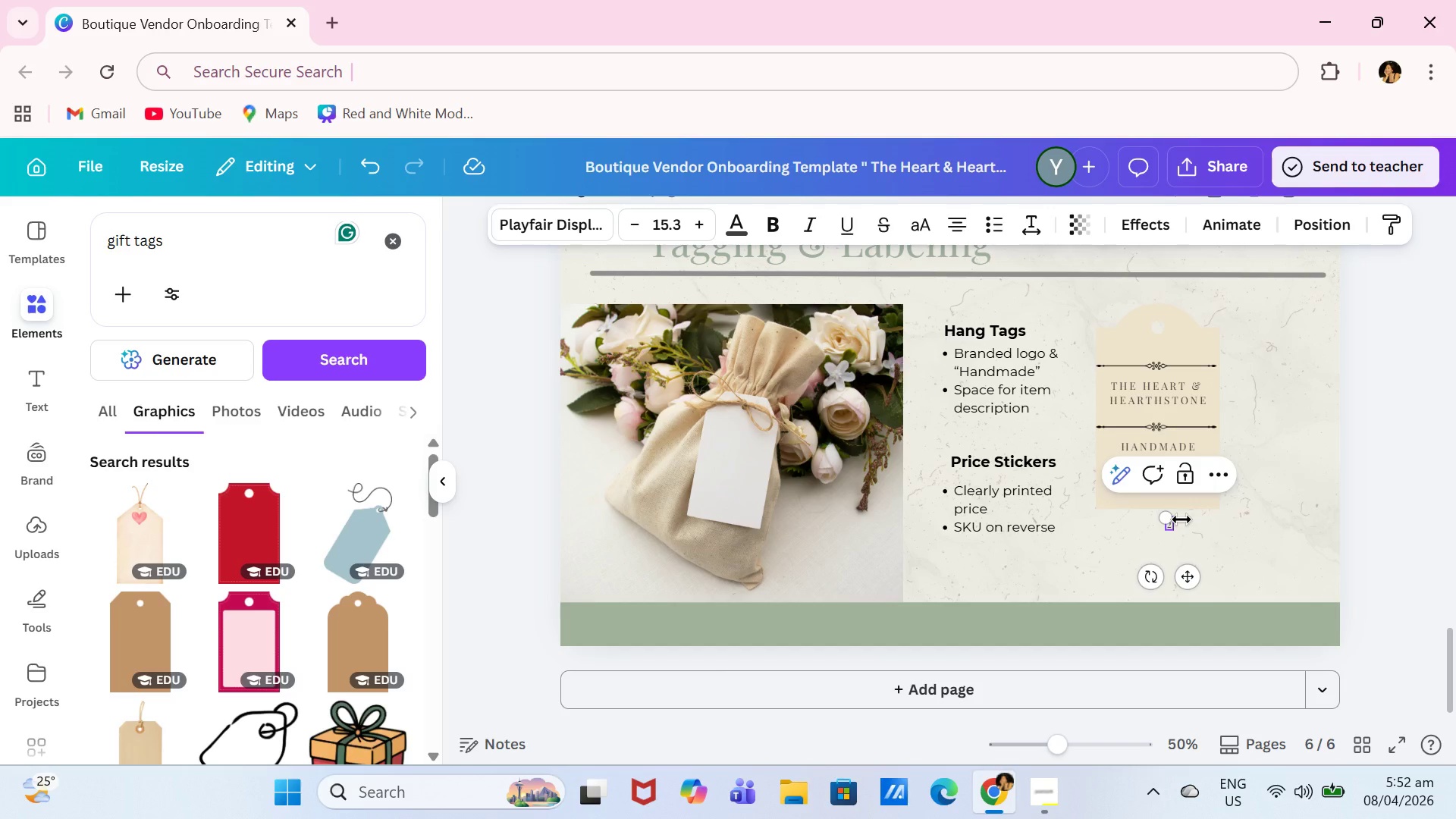 
key(Shift+ShiftLeft)
 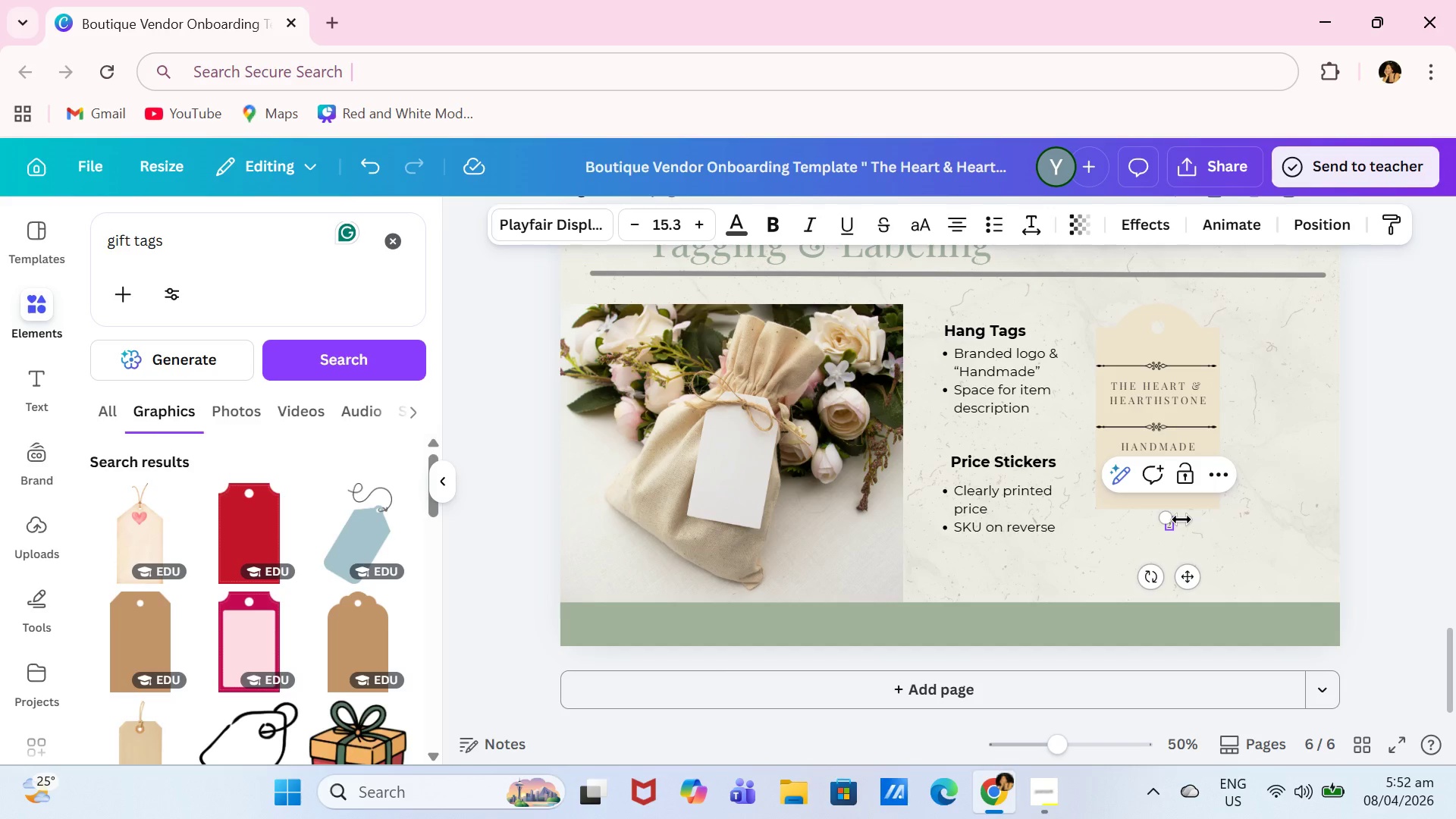 
key(Shift+Quote)
 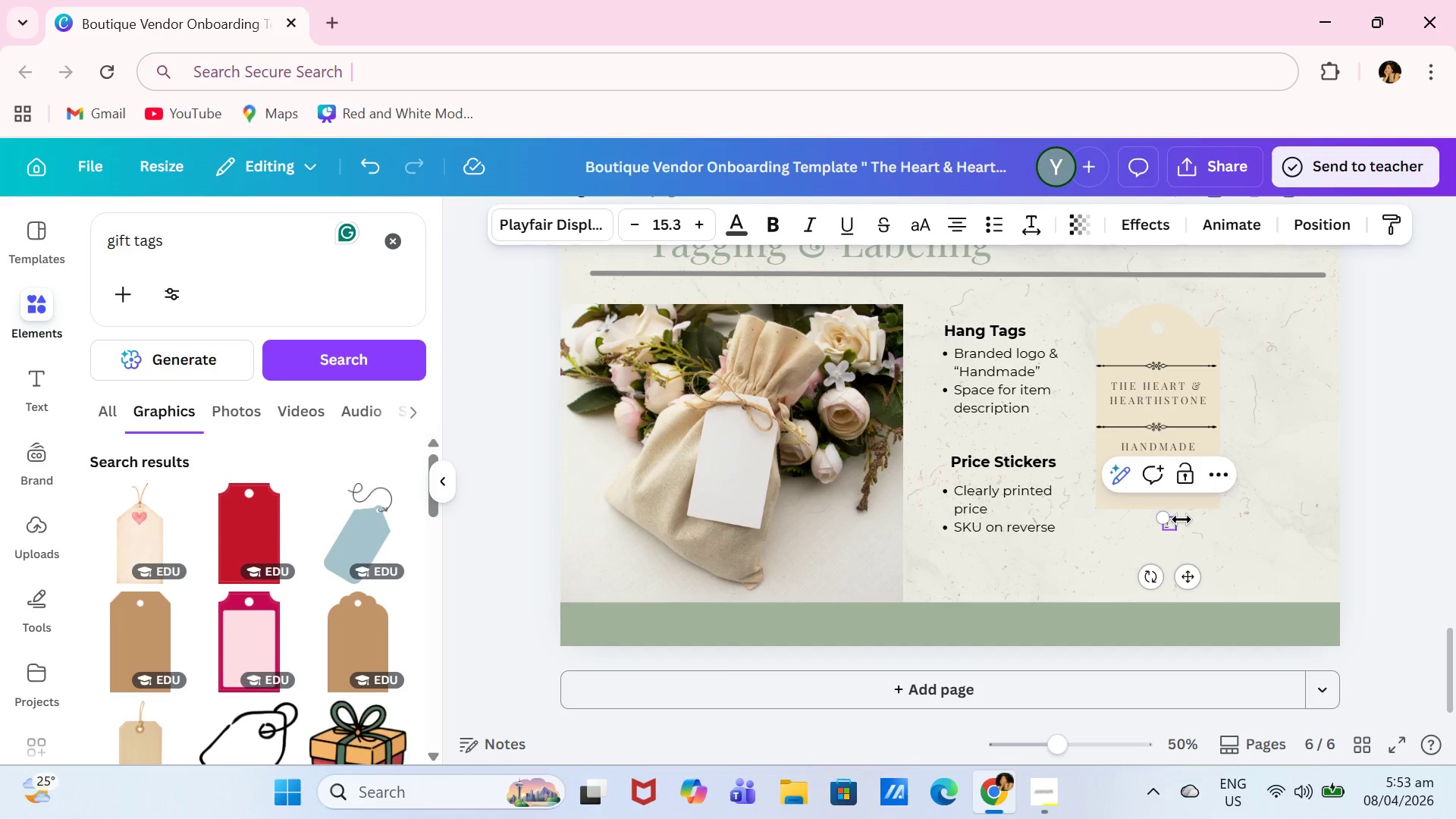 
key(Space)
 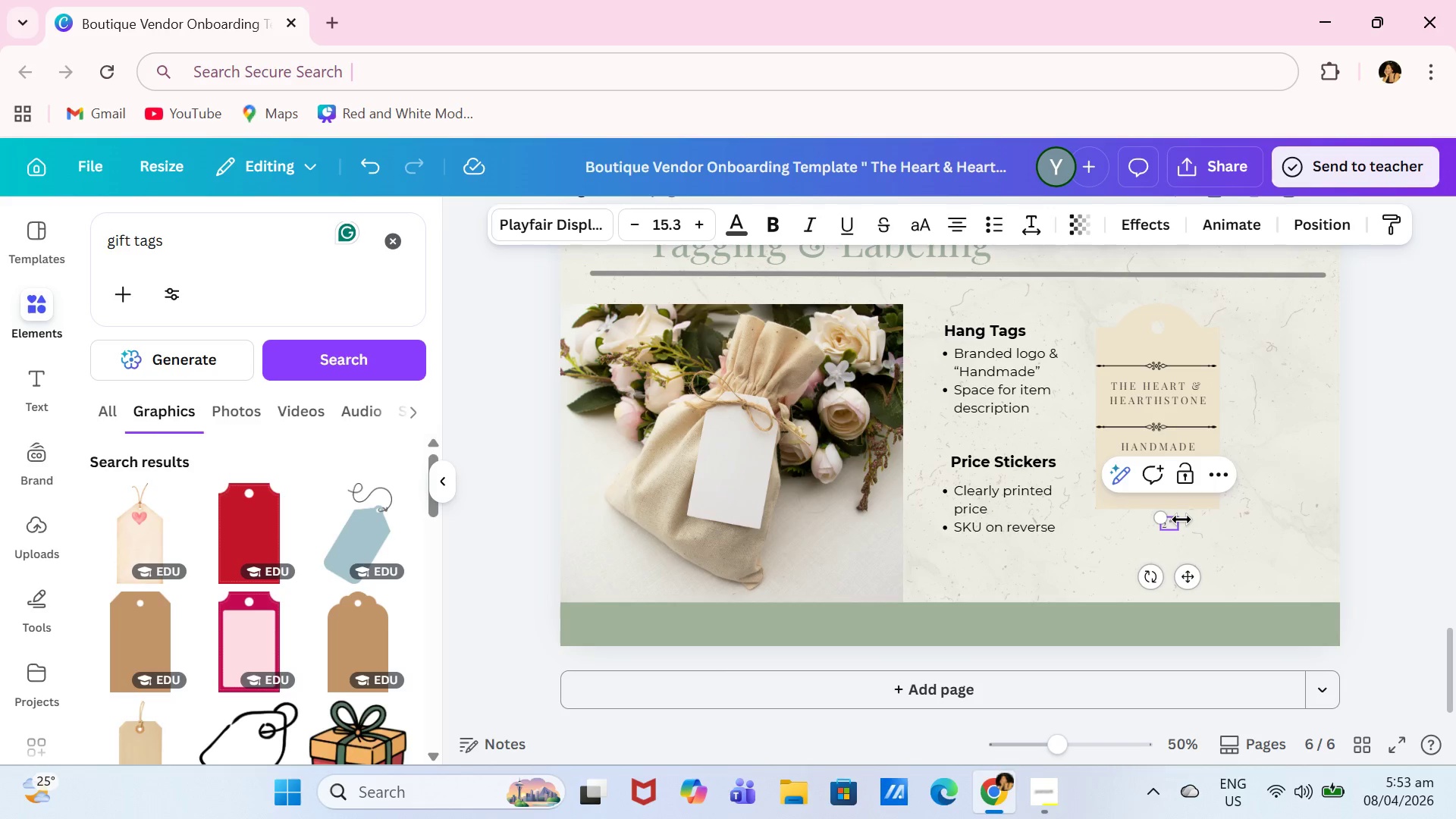 
key(X)
 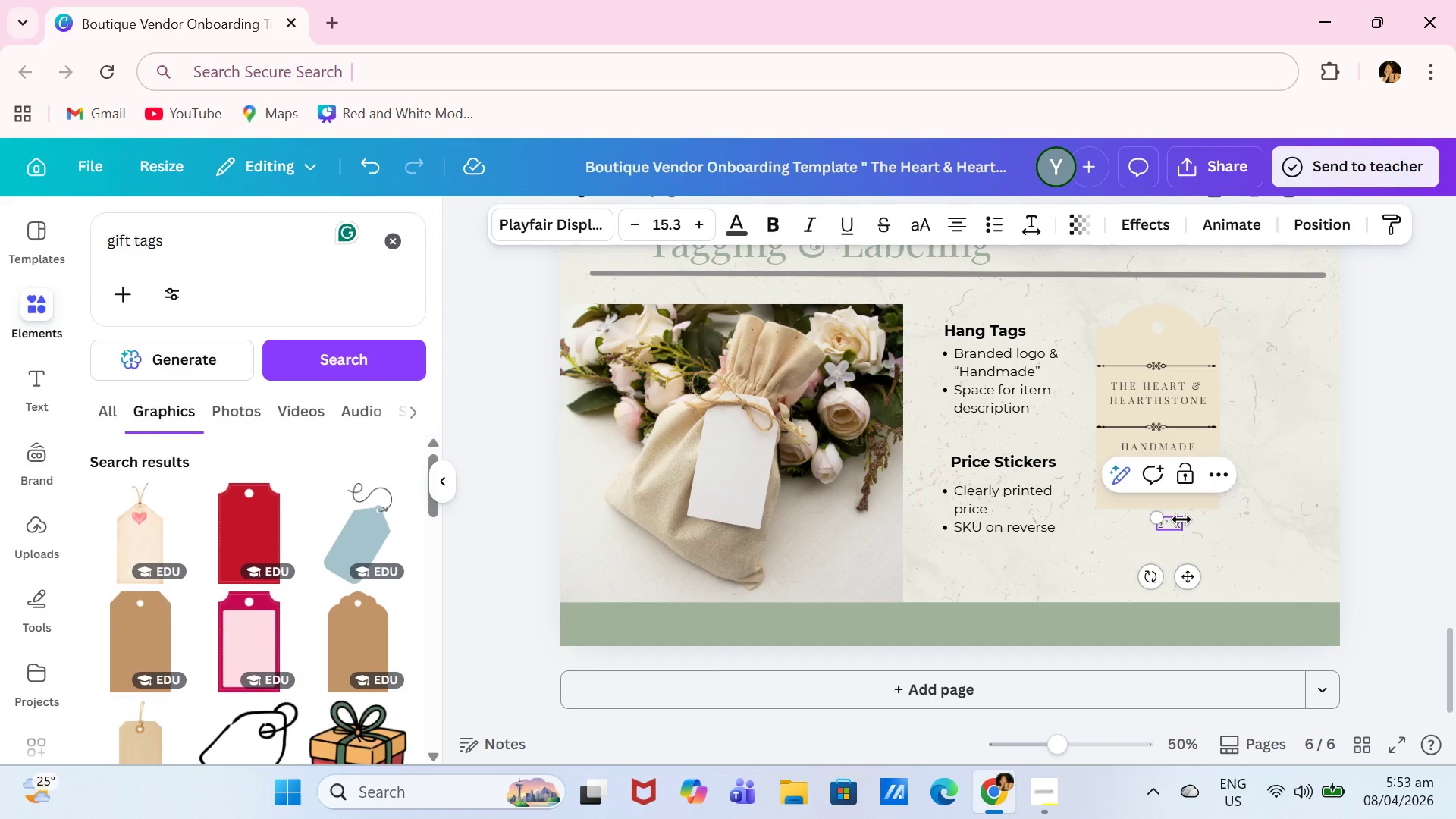 
key(Space)
 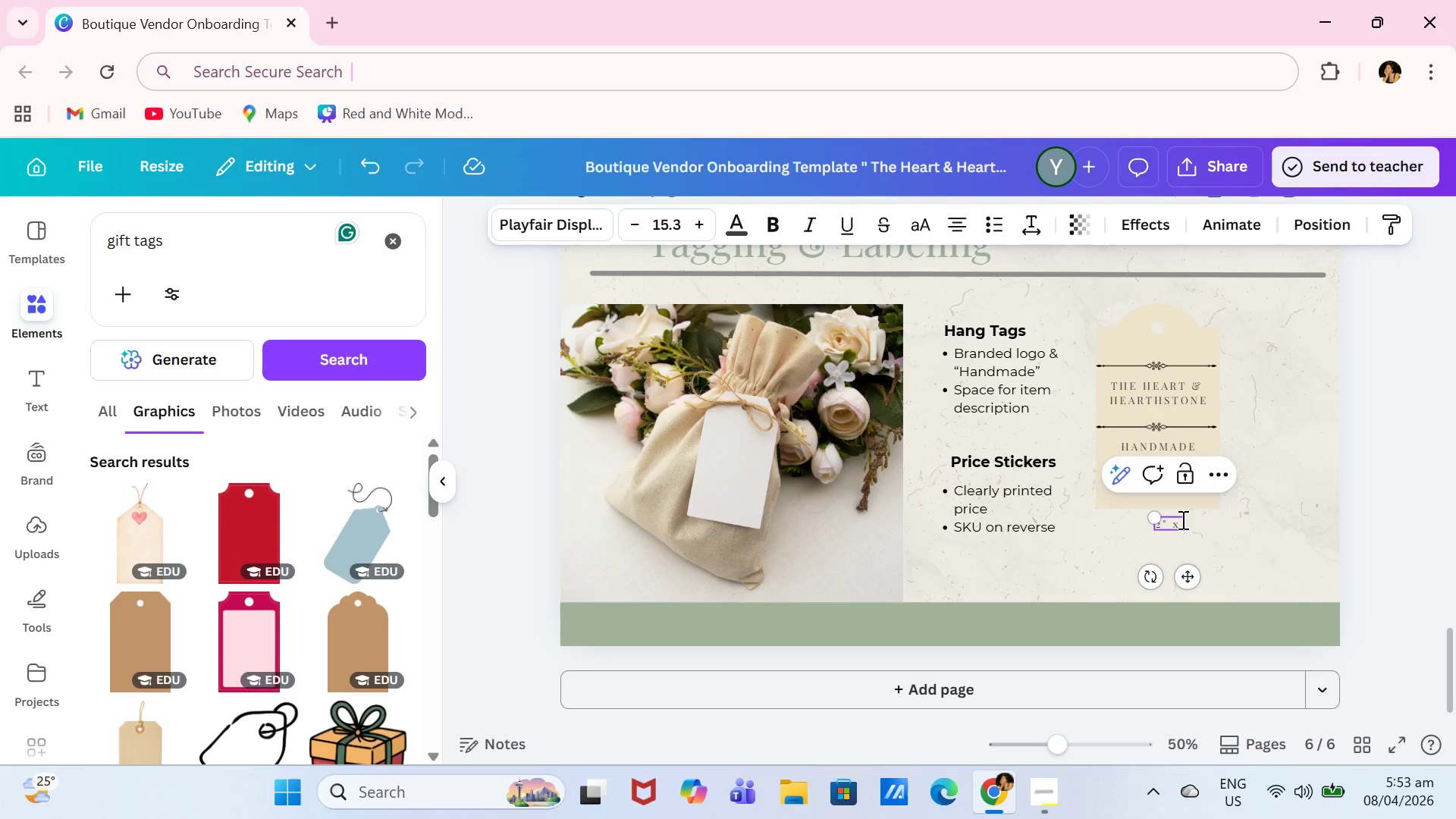 
key(3)
 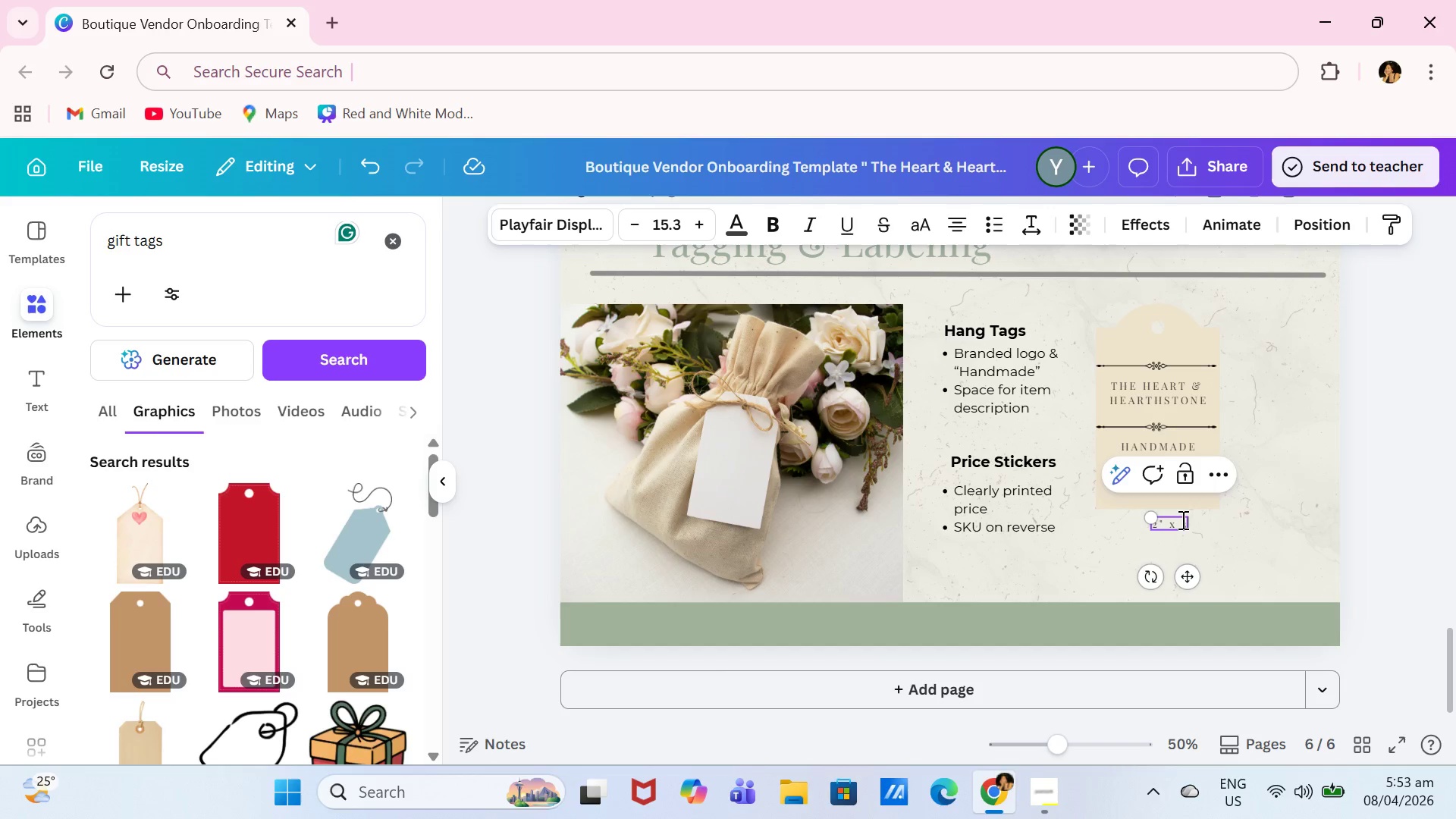 
key(Period)
 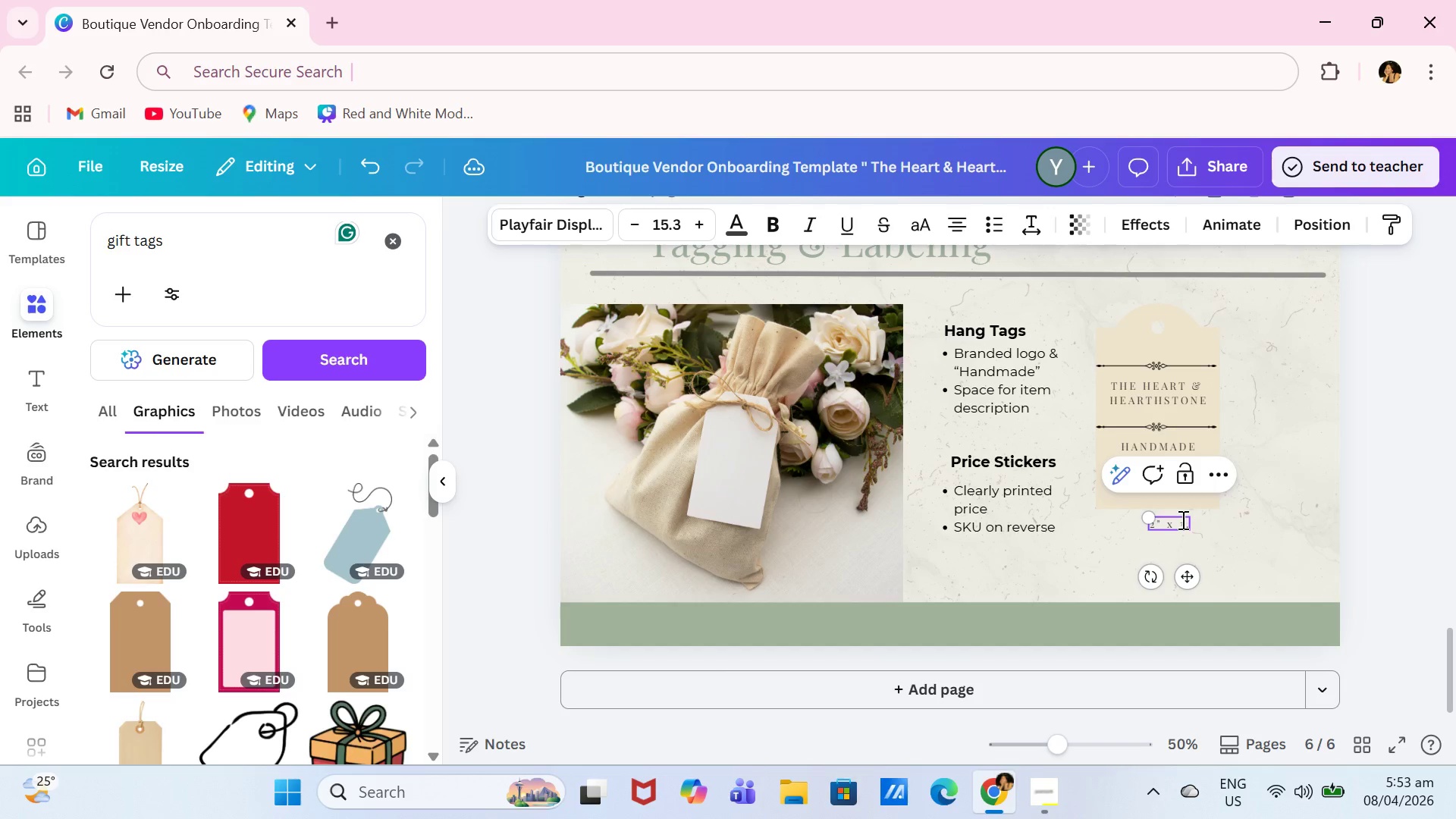 
key(5)
 